 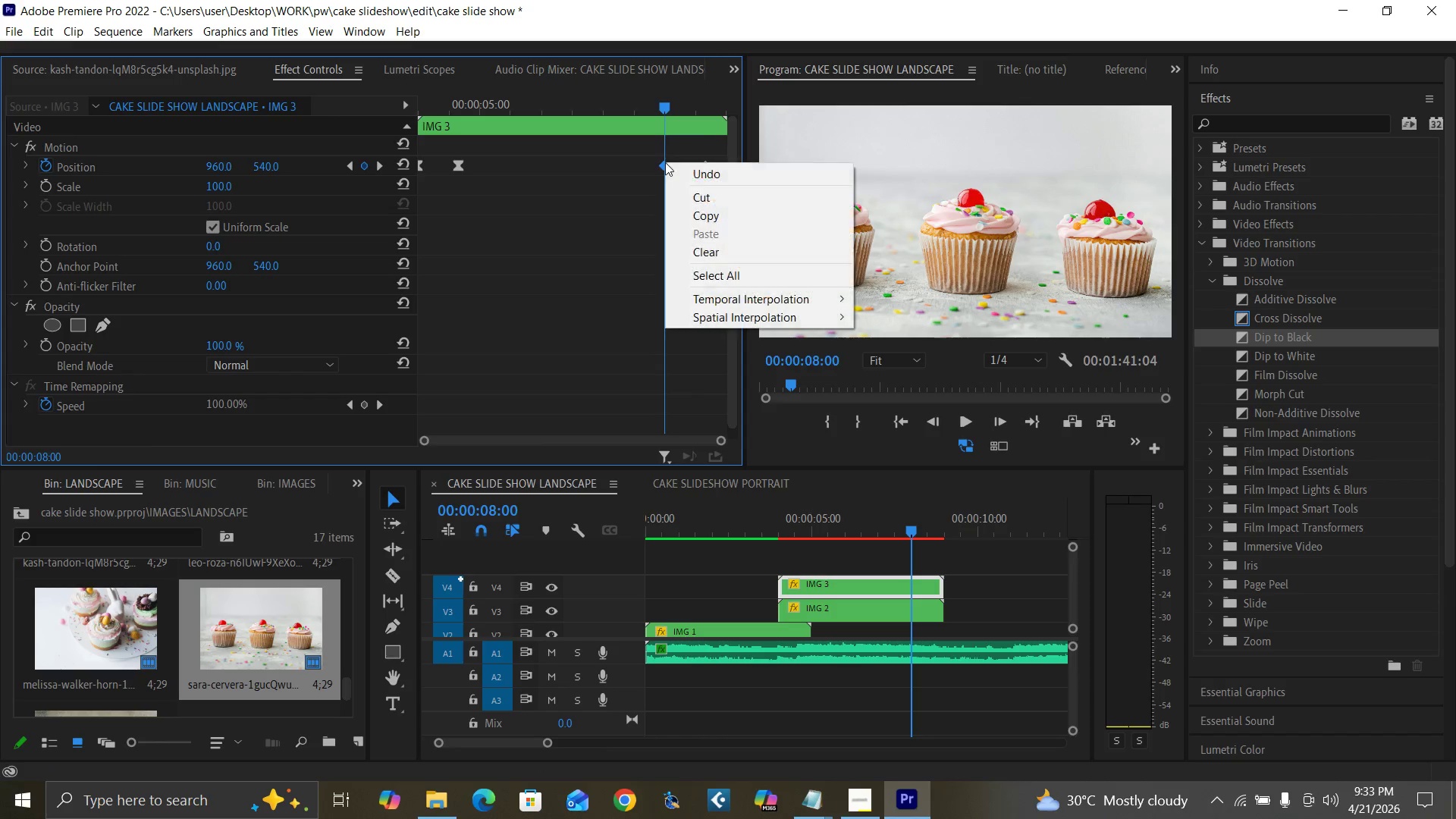 
mouse_move([858, 300])
 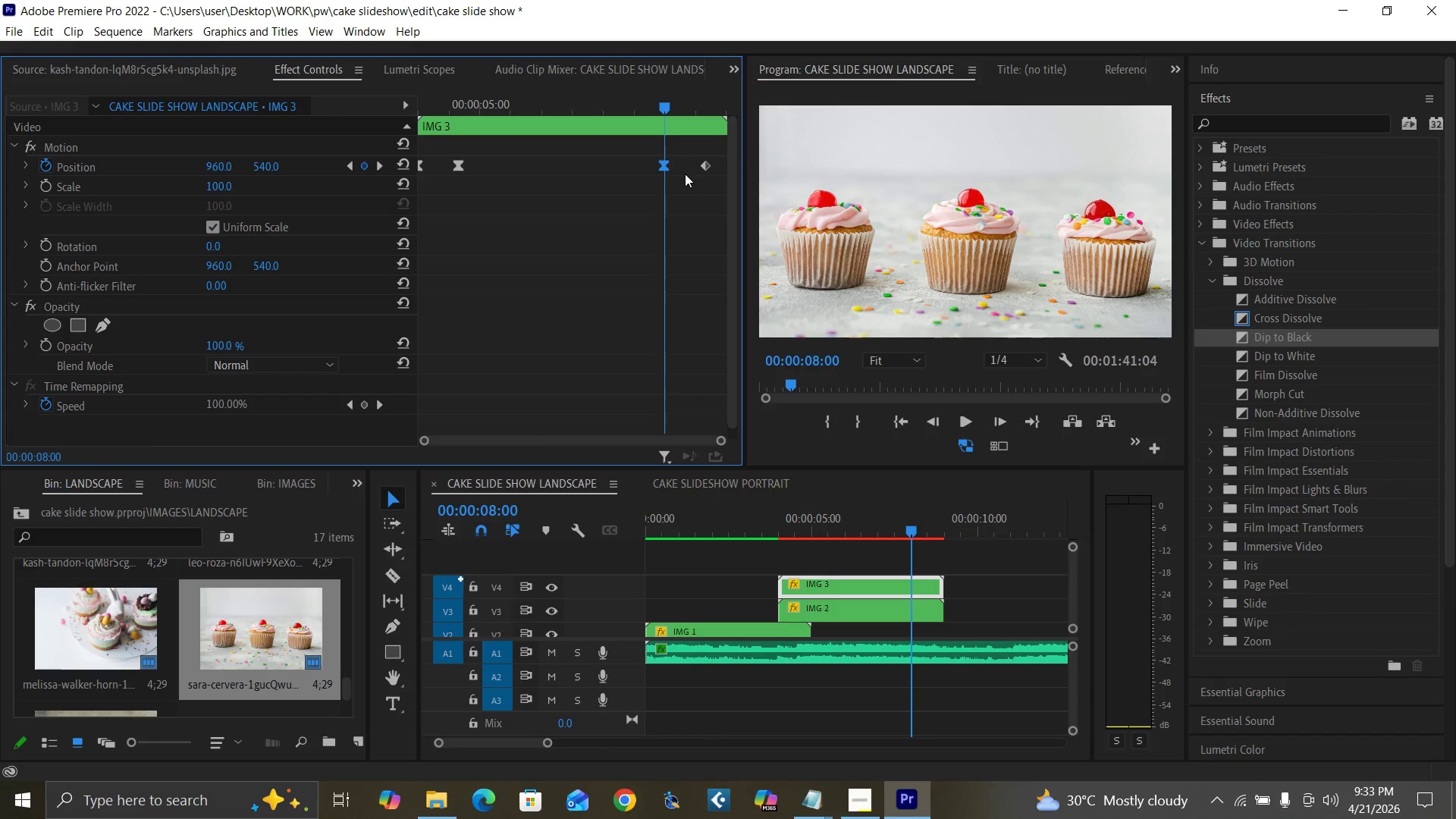 
left_click([704, 165])
 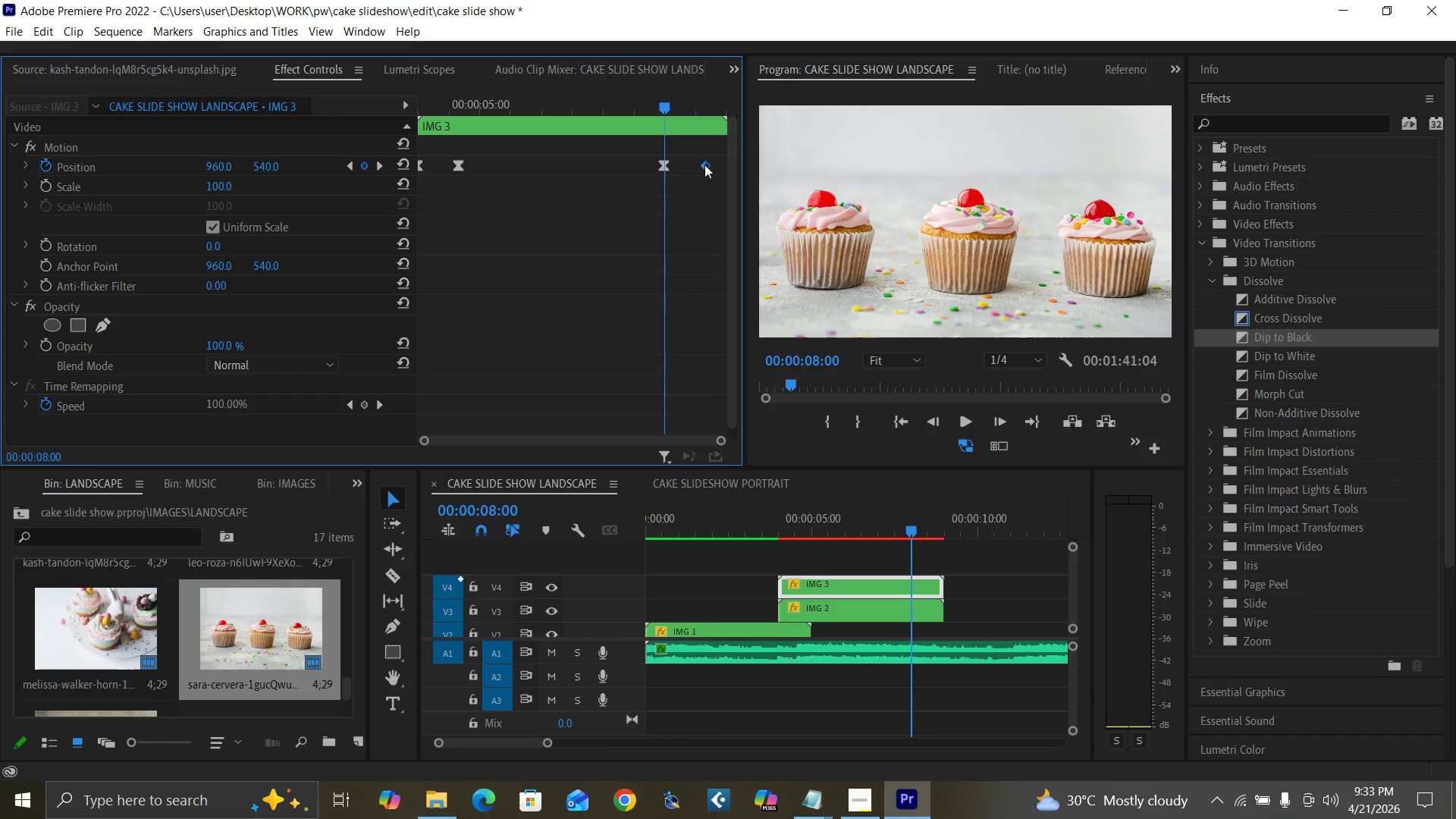 
right_click([704, 165])
 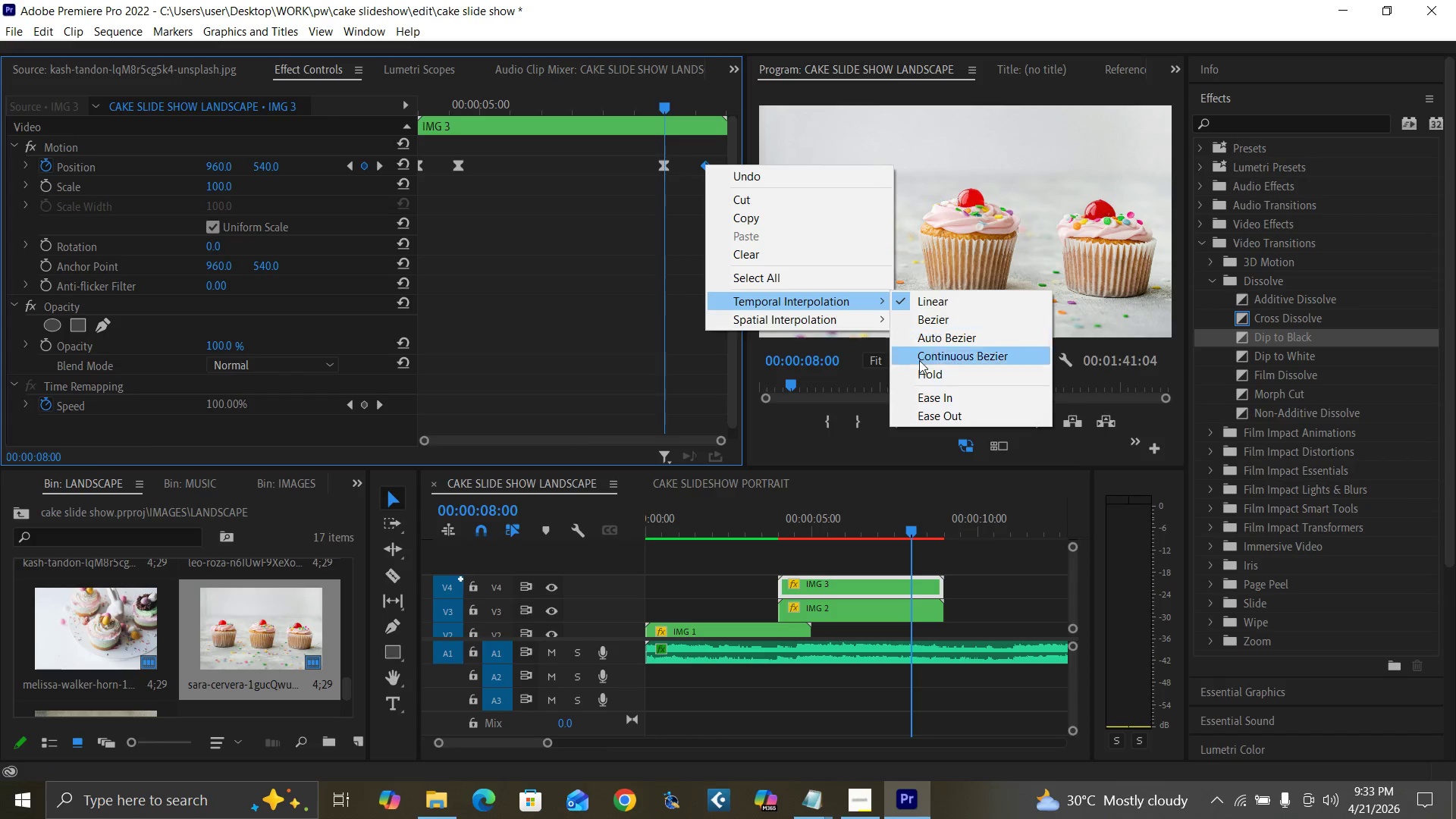 
left_click([934, 394])
 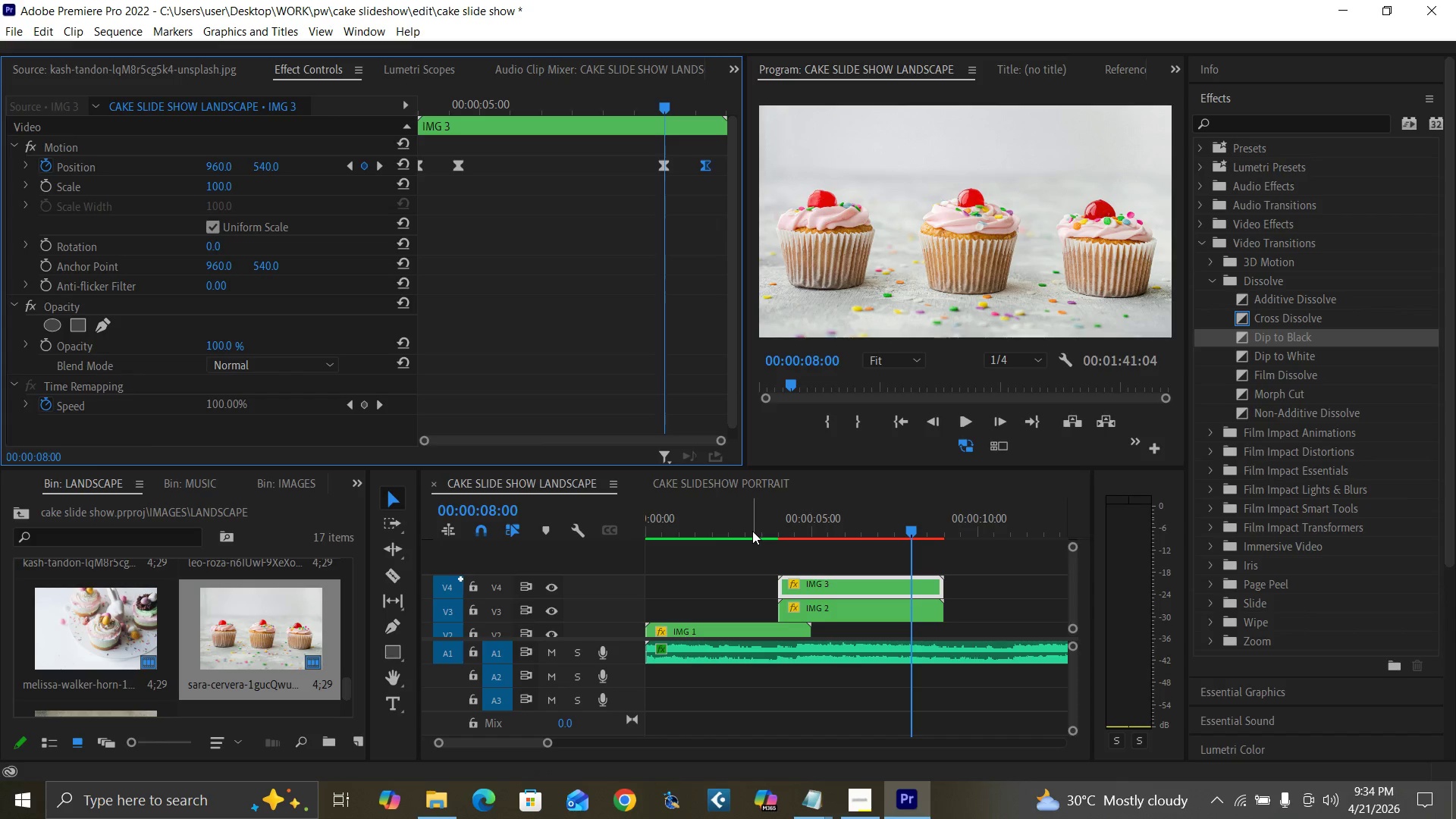 
left_click([749, 530])
 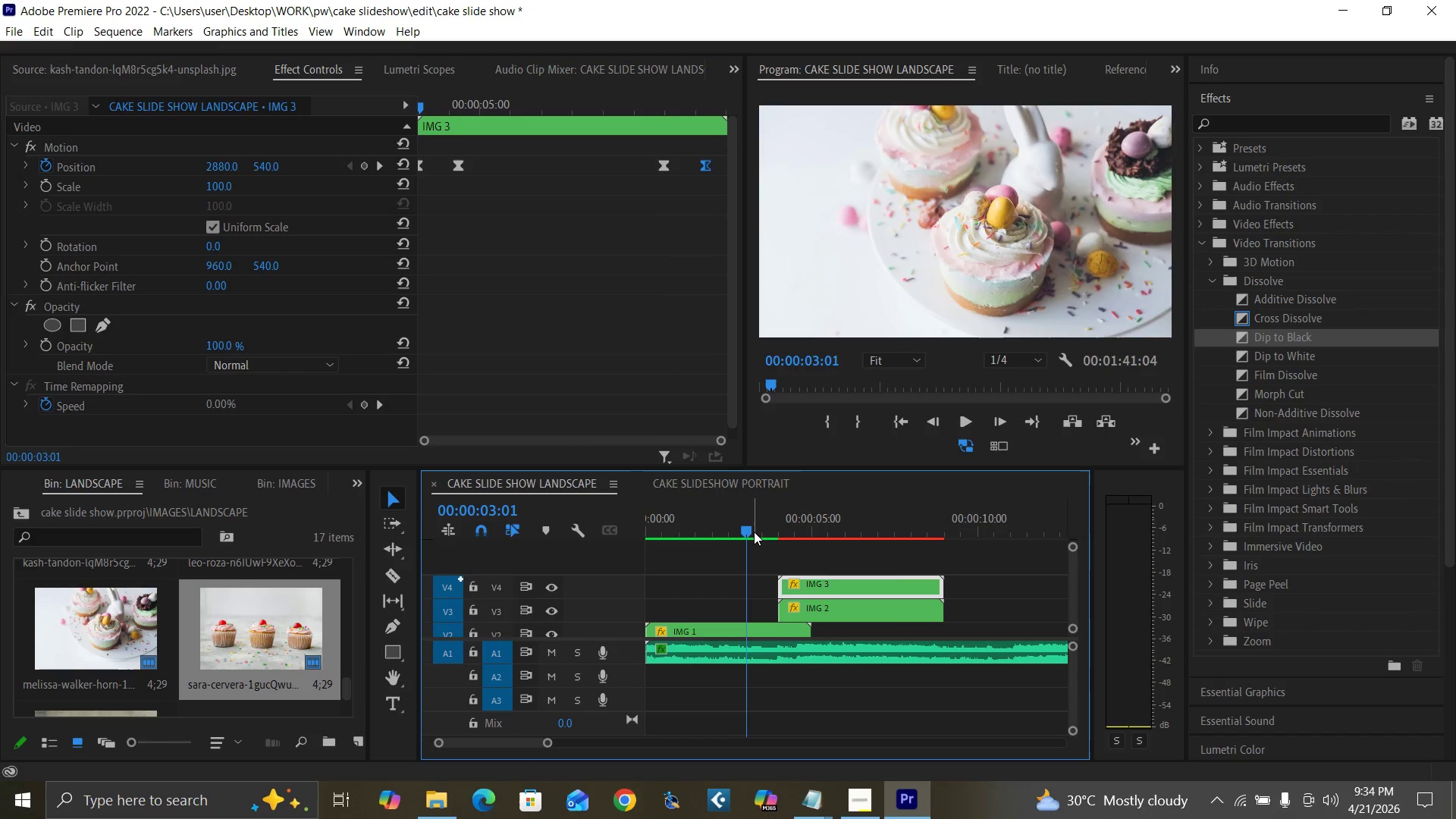 
key(Space)
 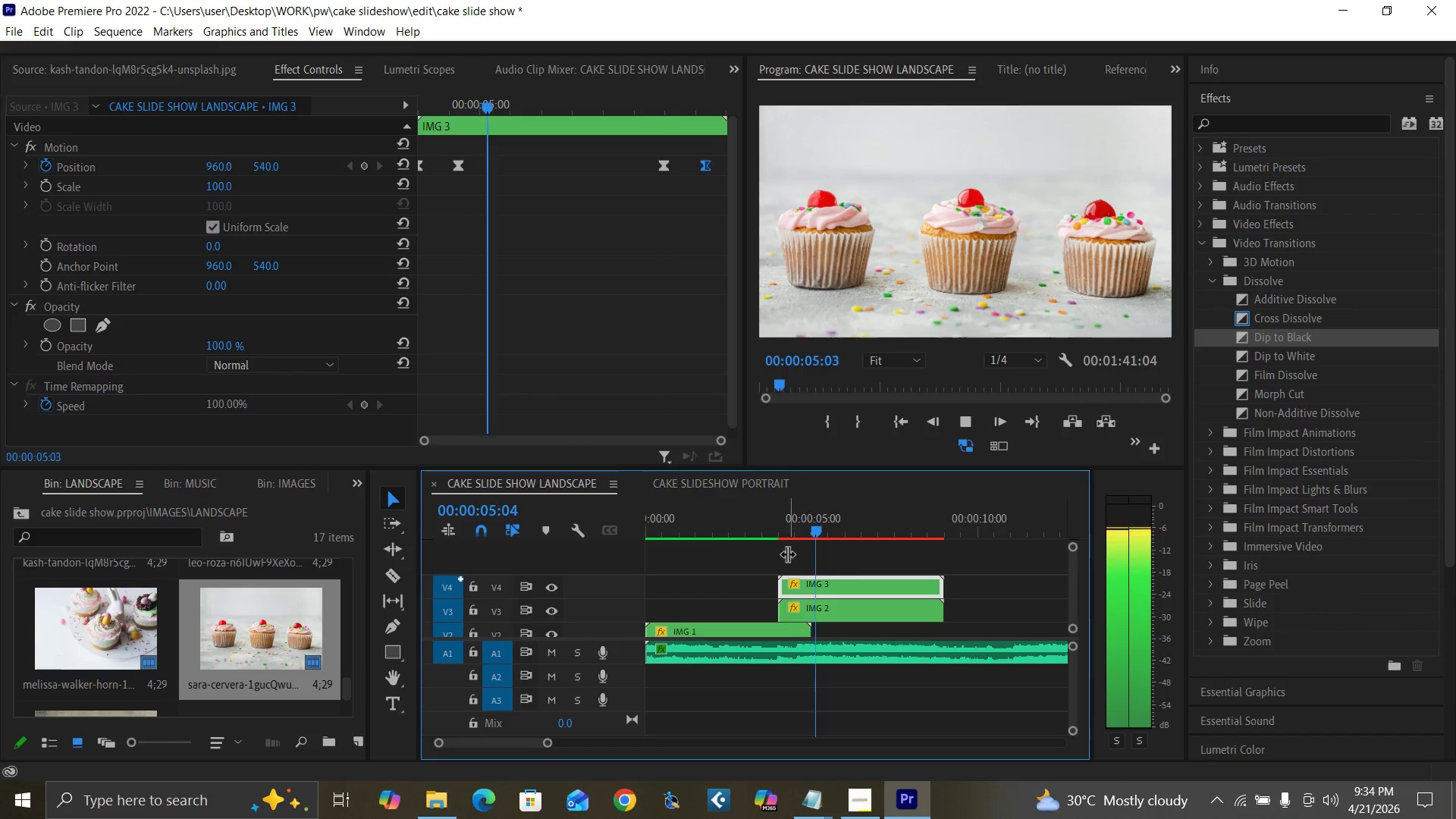 
left_click([746, 524])
 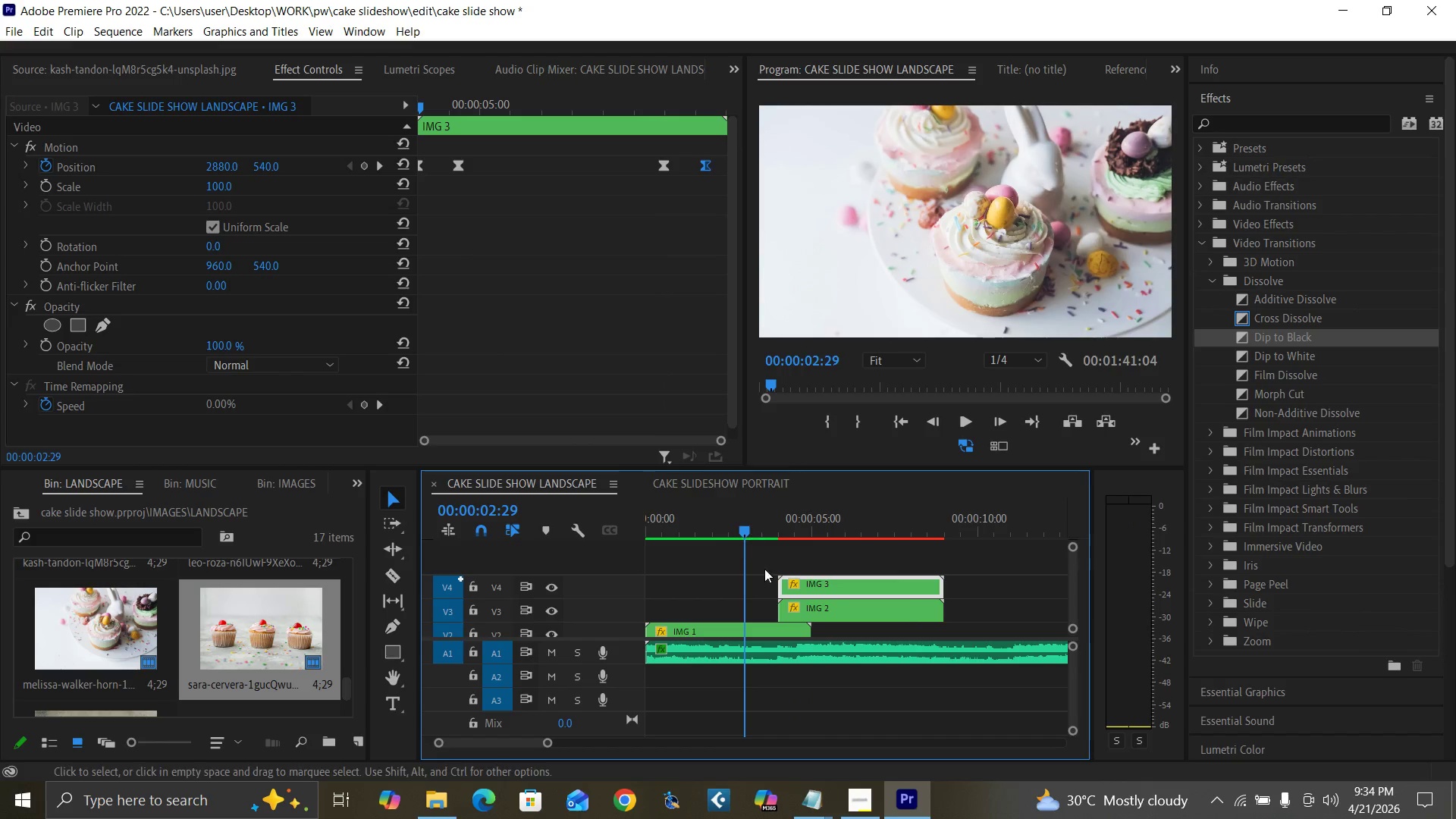 
key(Space)
 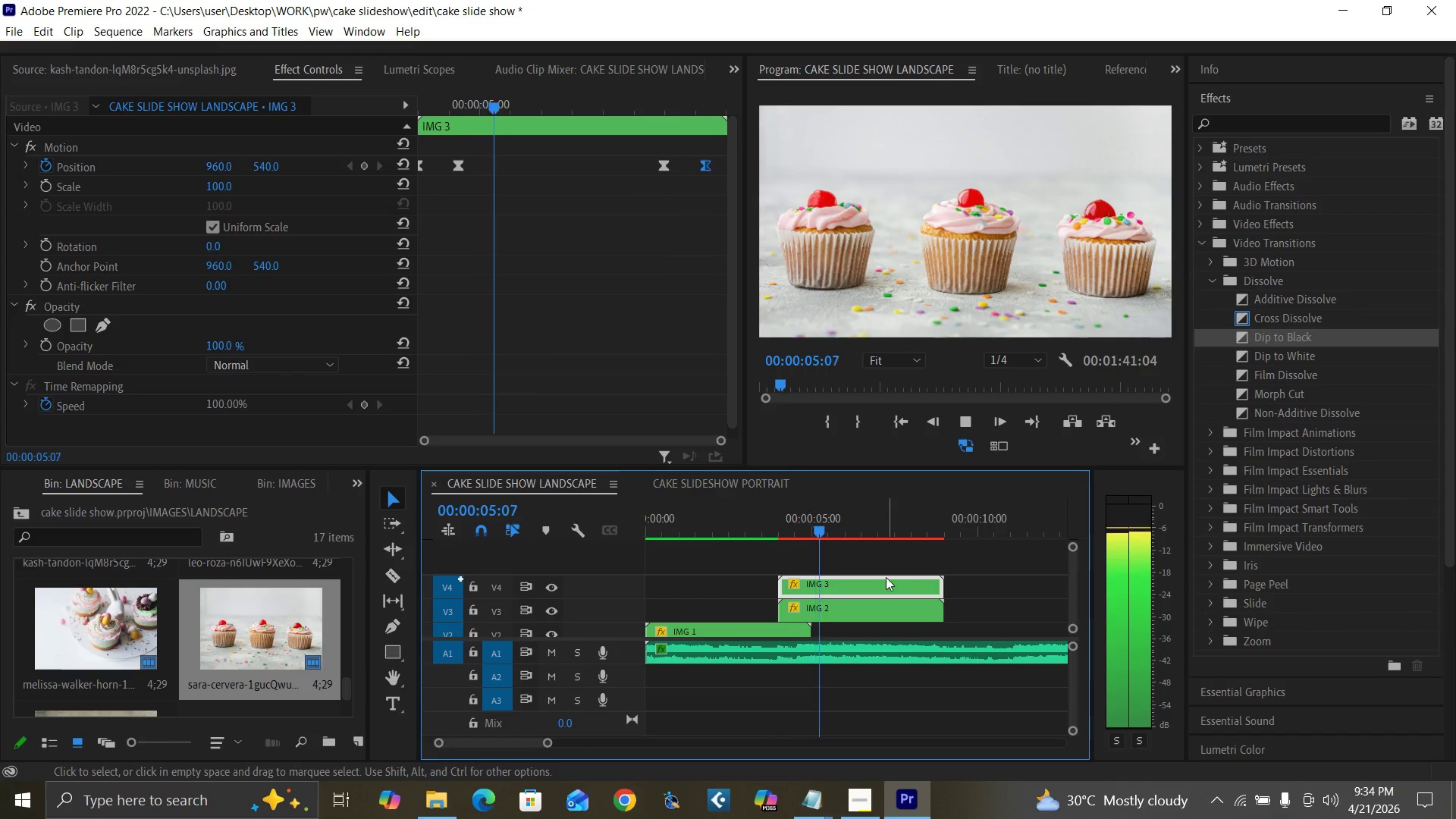 
key(Space)
 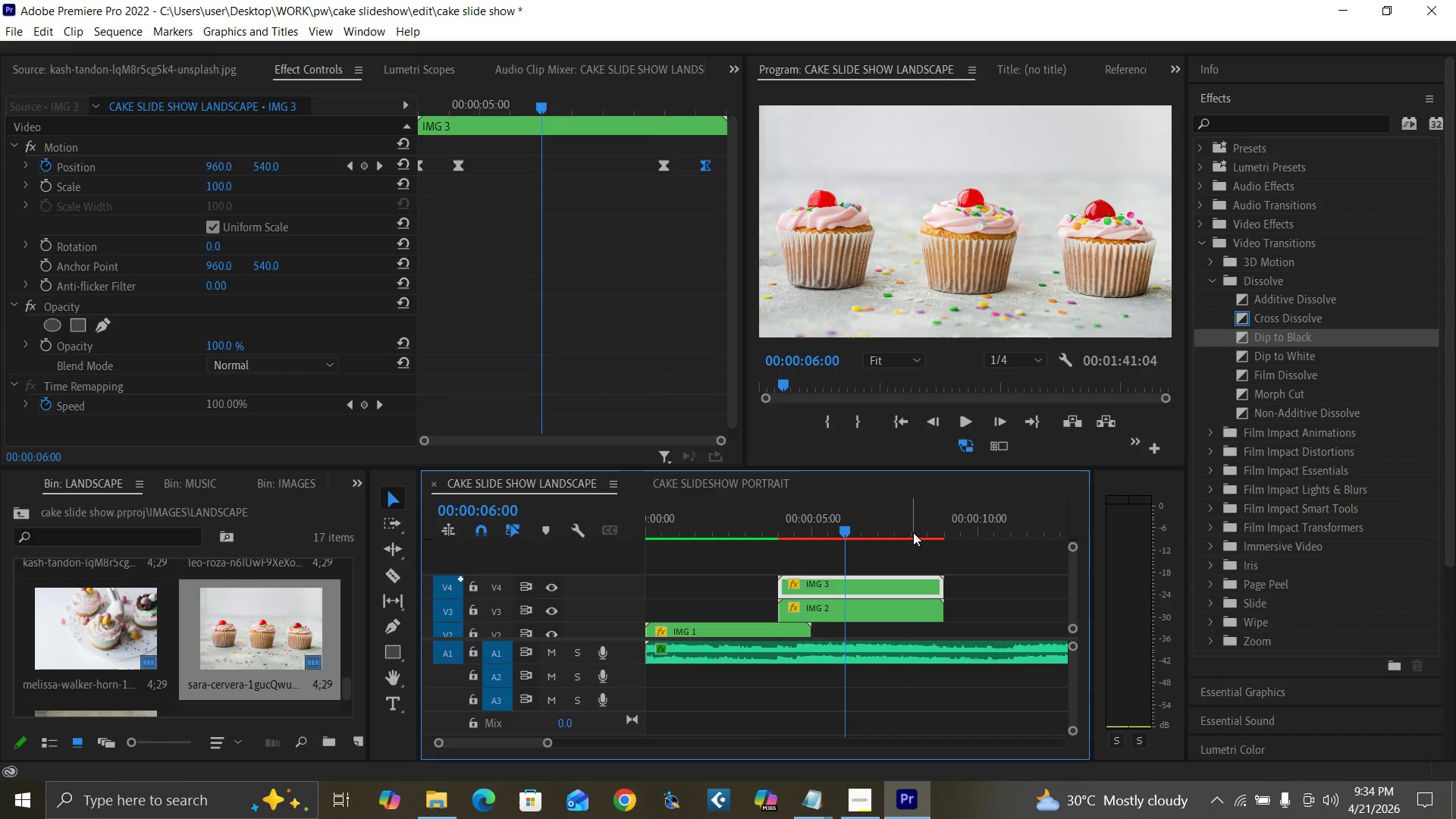 
left_click([913, 532])
 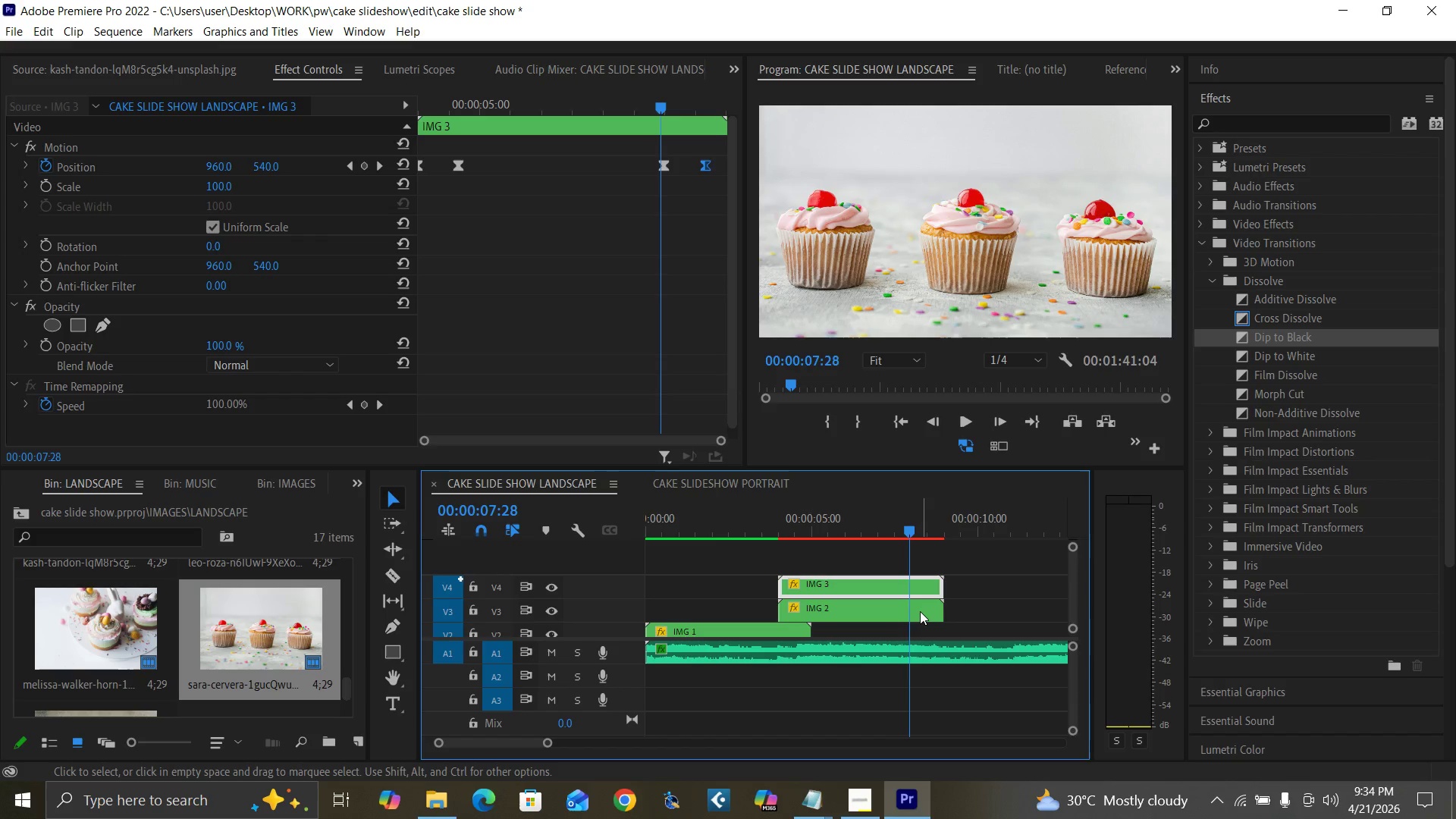 
key(ArrowRight)
 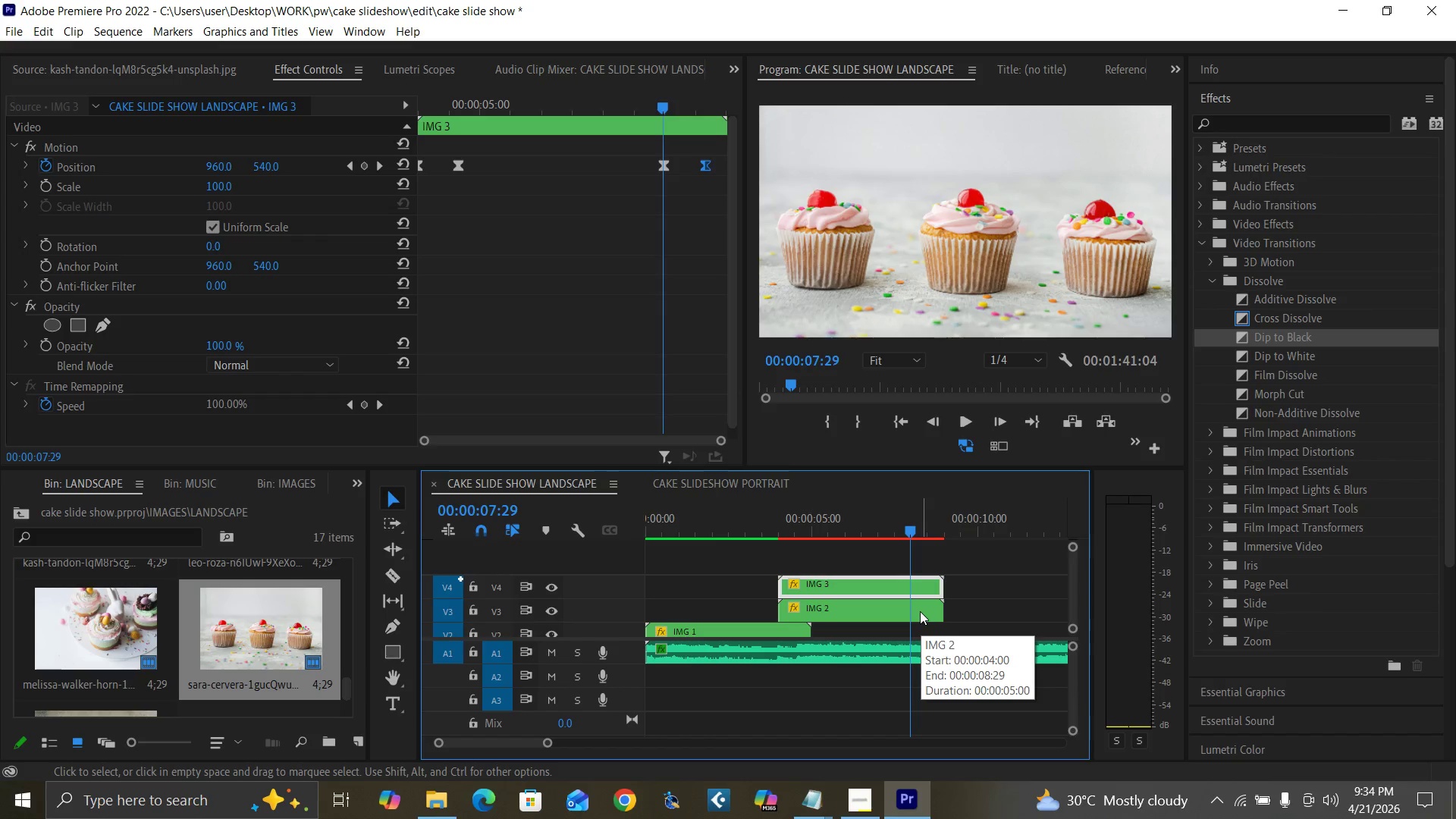 
key(ArrowRight)
 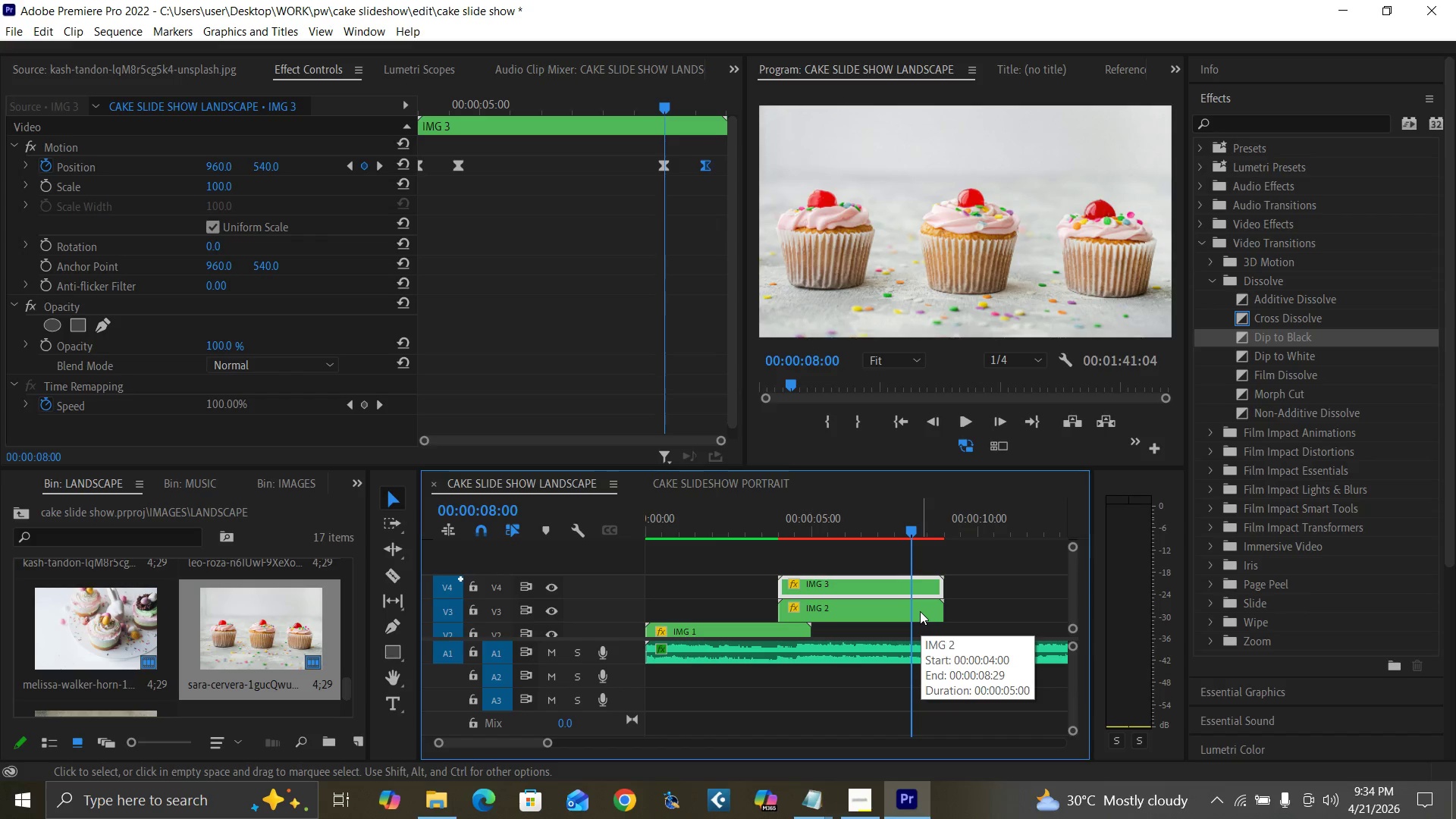 
key(ArrowRight)
 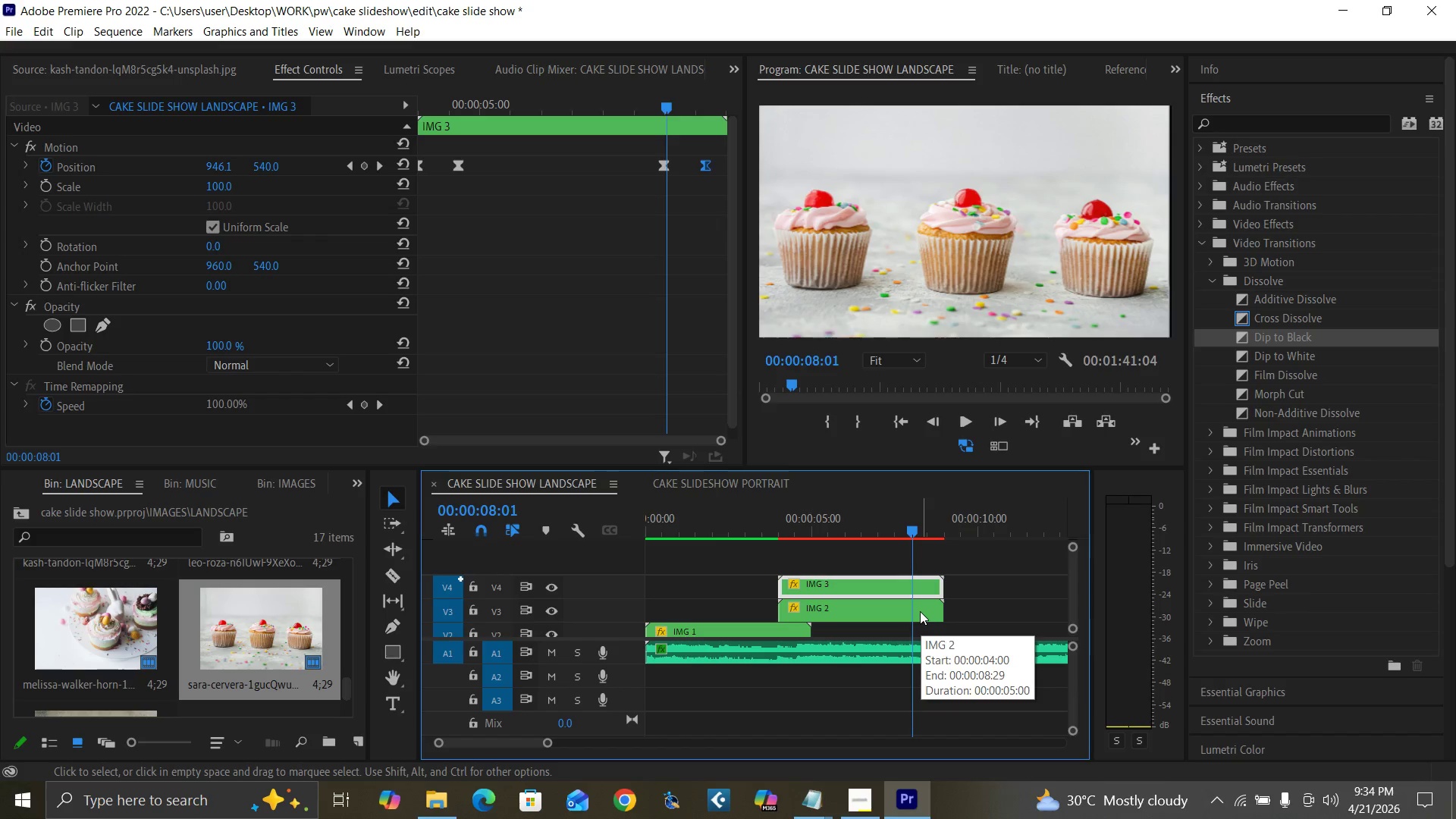 
key(ArrowLeft)
 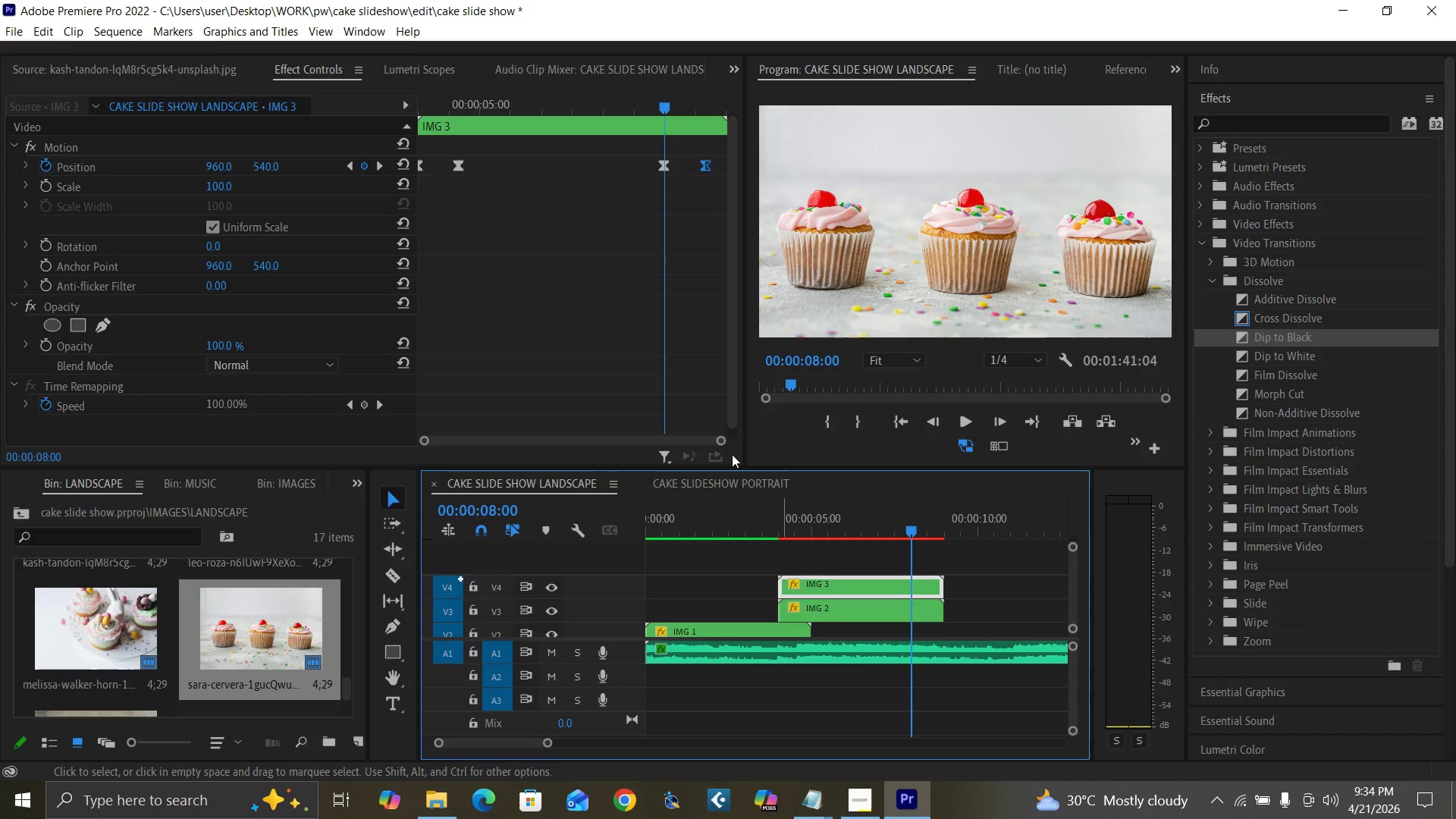 
left_click([695, 438])
 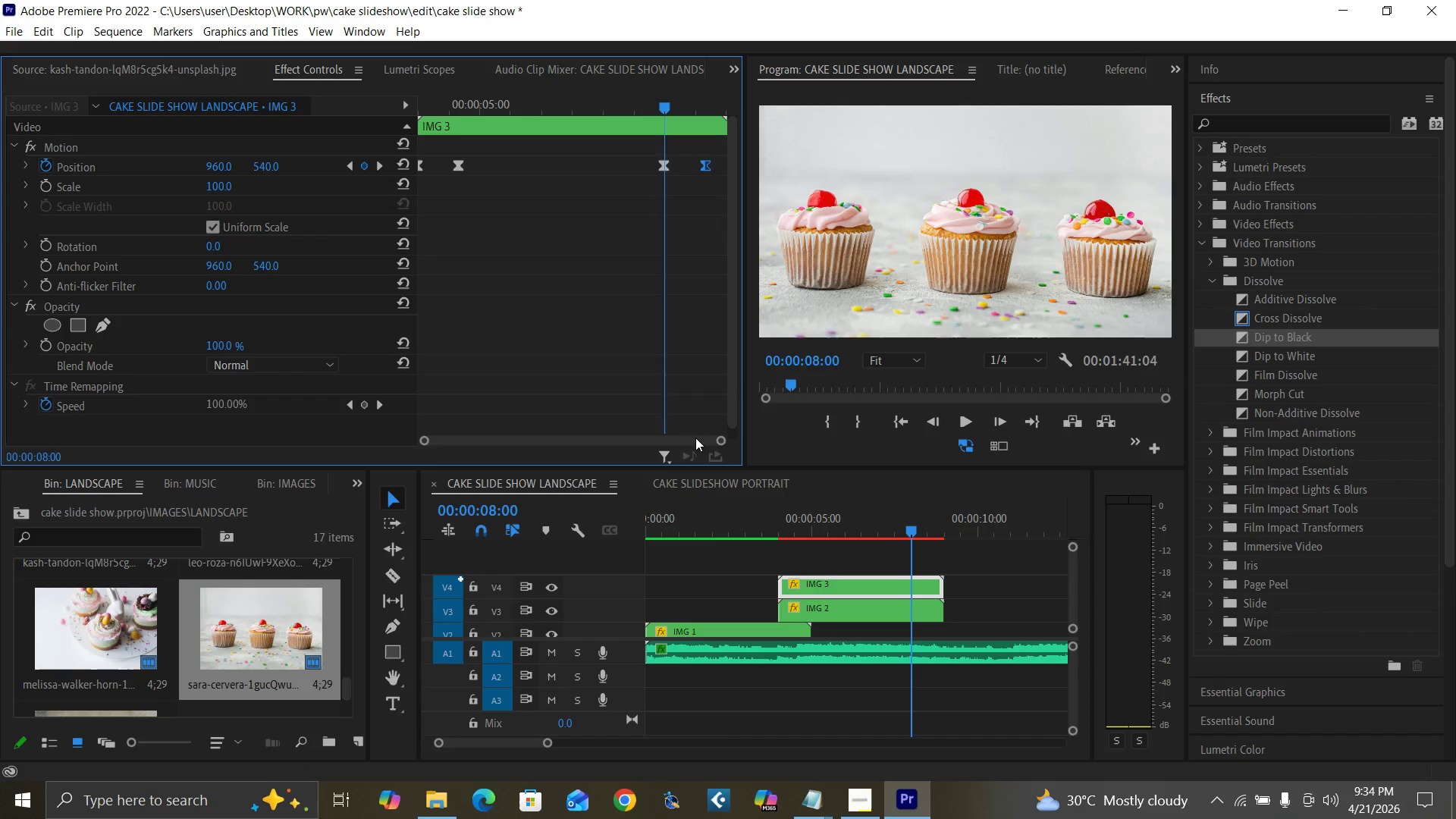 
key(Equal)
 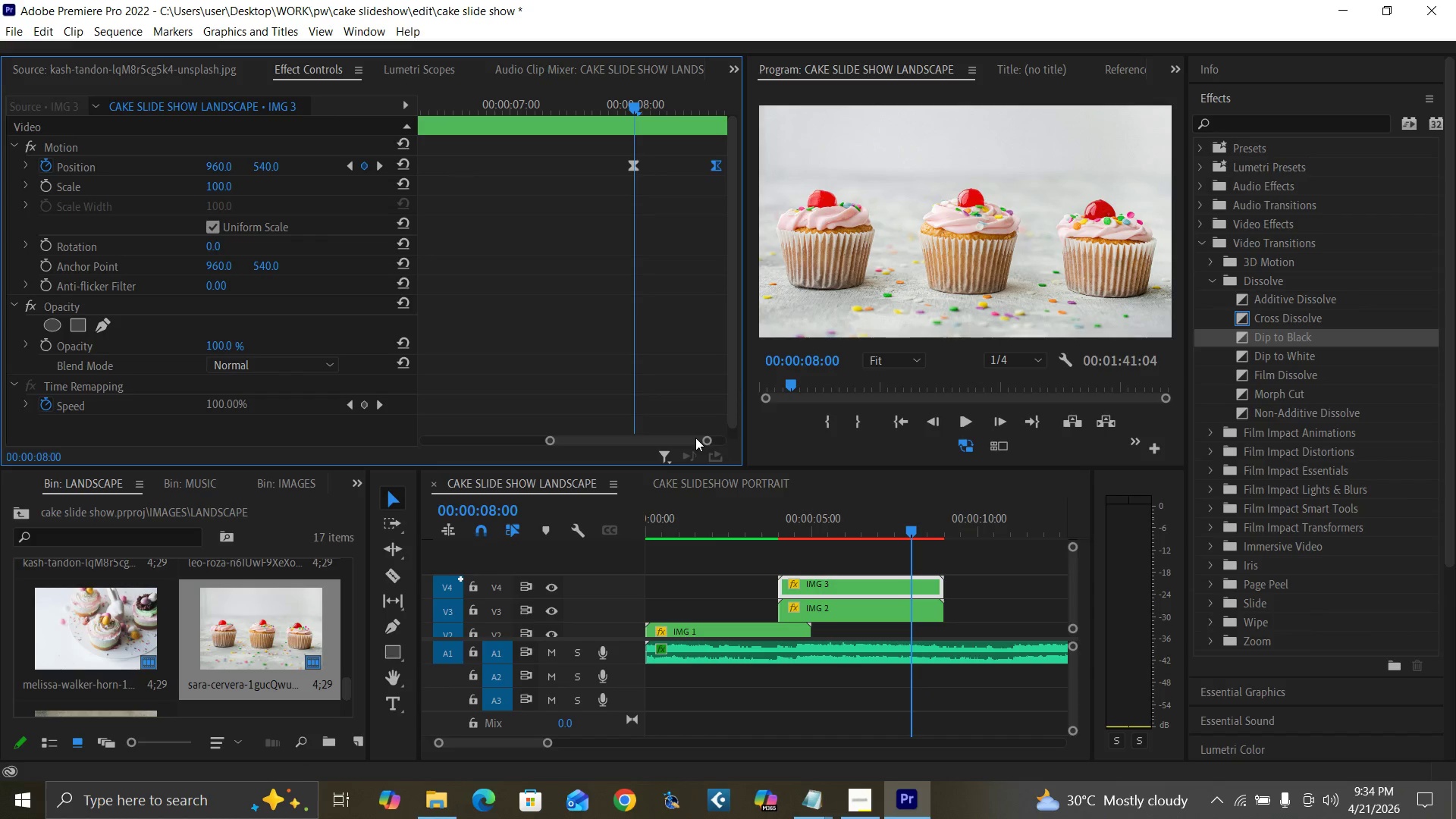 
key(Equal)
 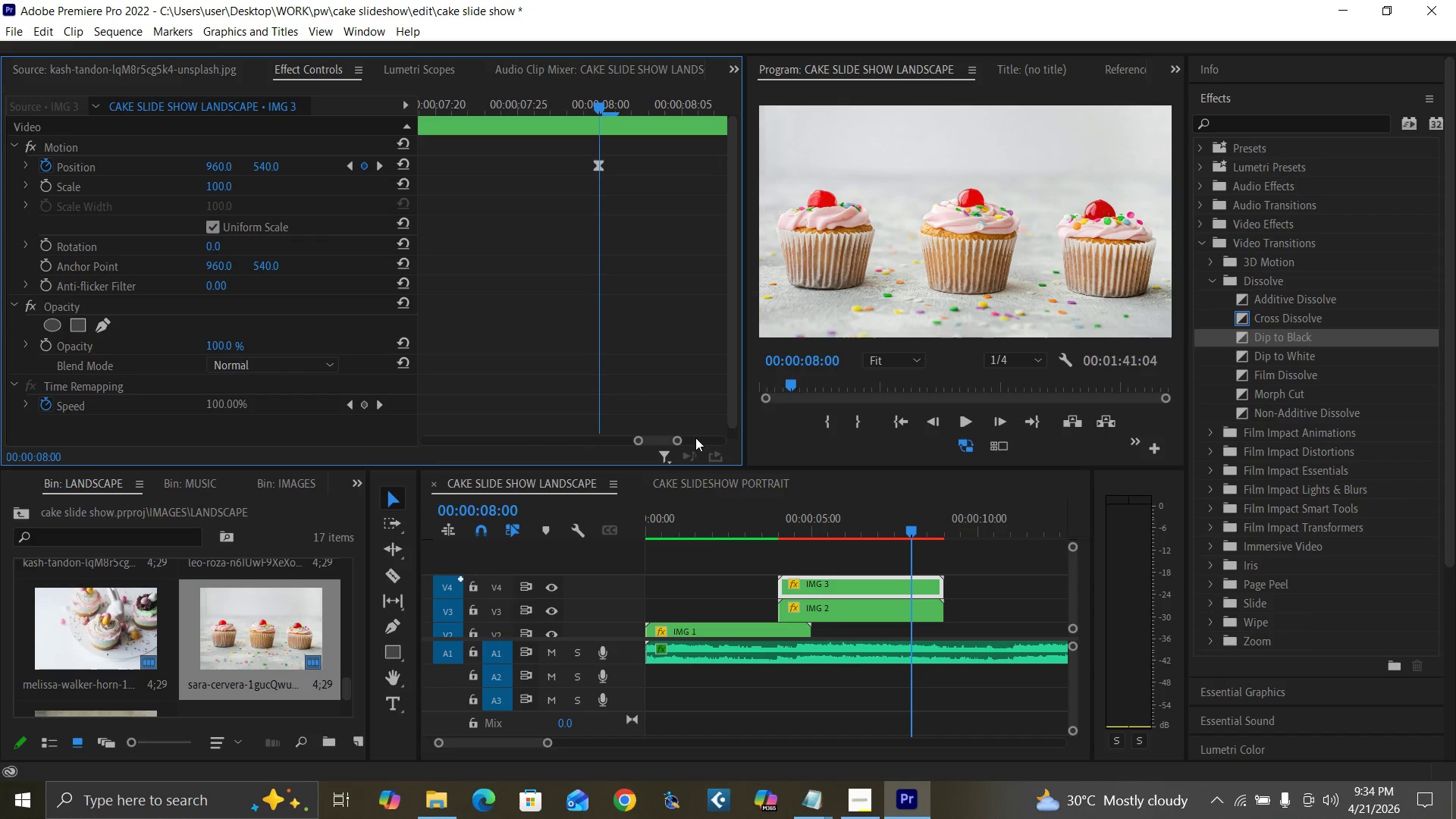 
key(Equal)
 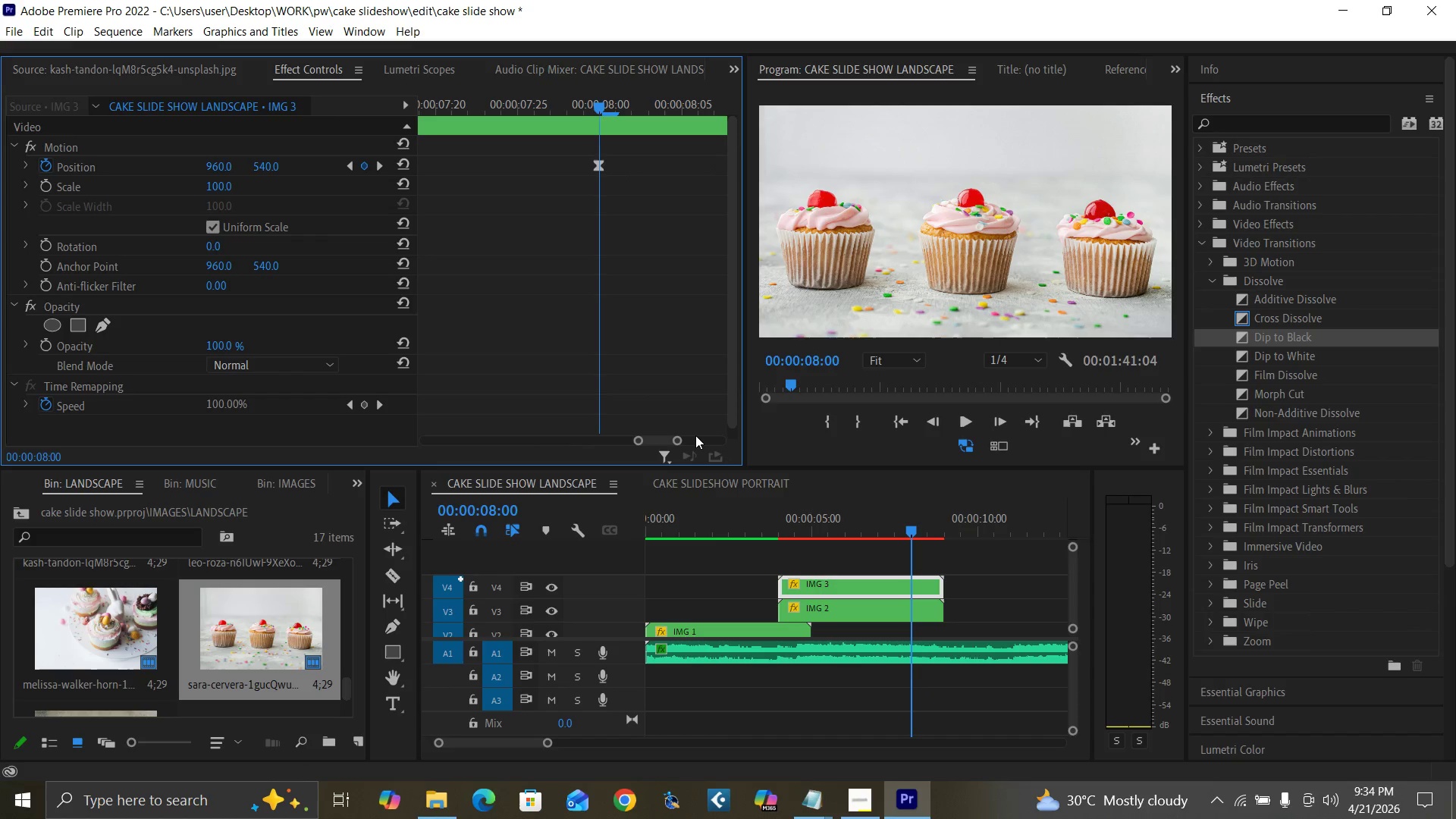 
key(Equal)
 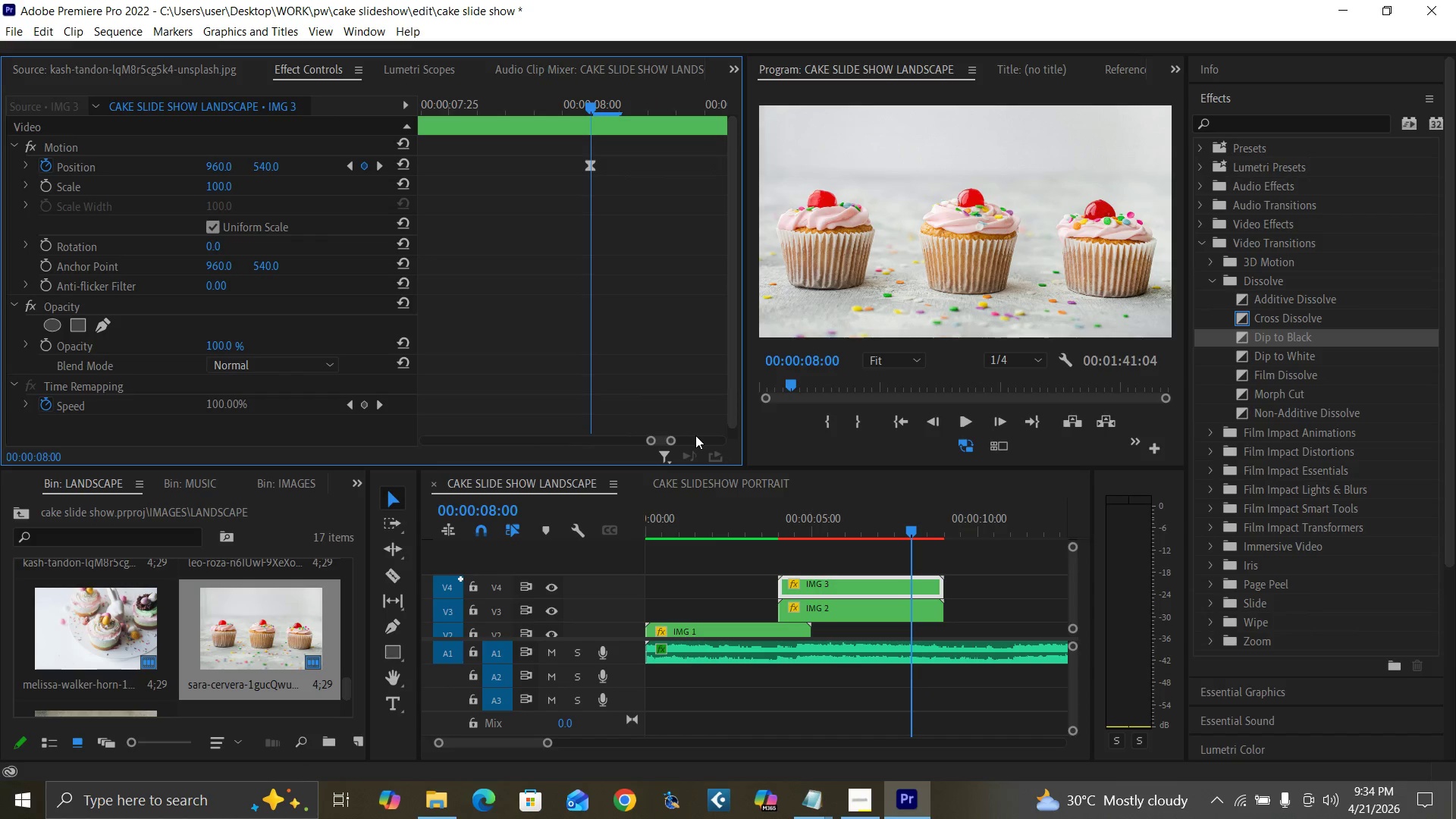 
key(Equal)
 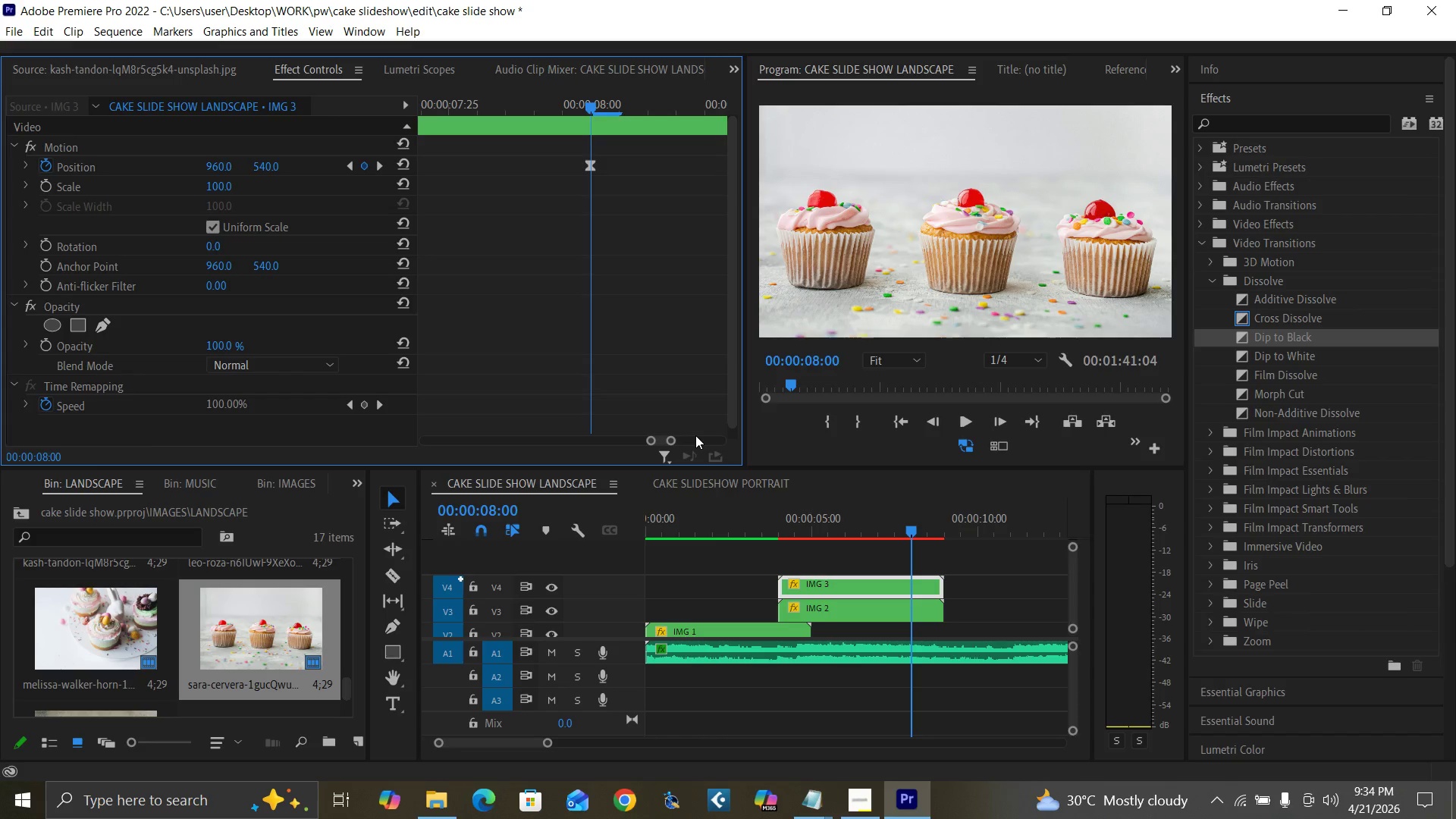 
key(ArrowLeft)
 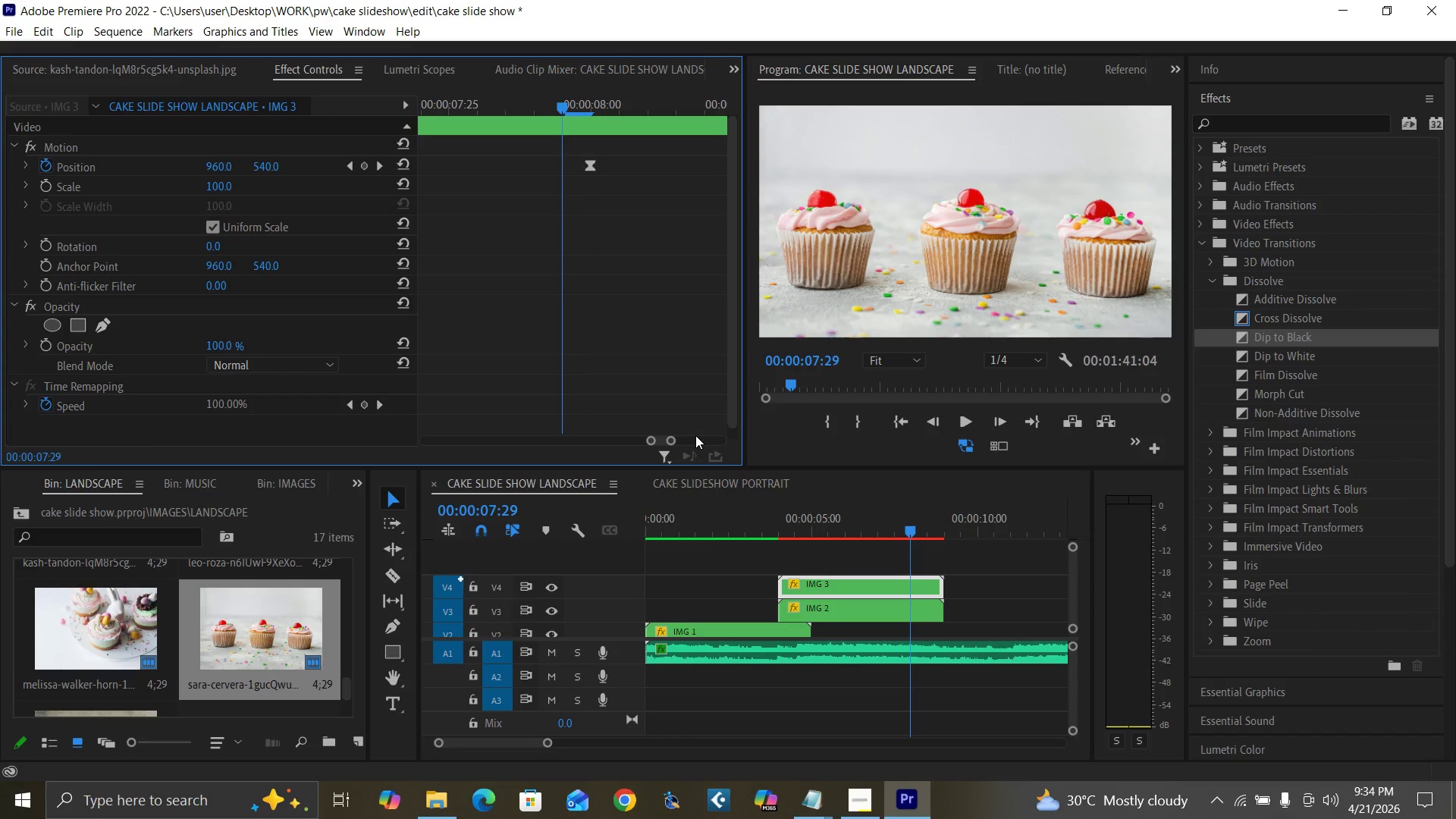 
key(ArrowRight)
 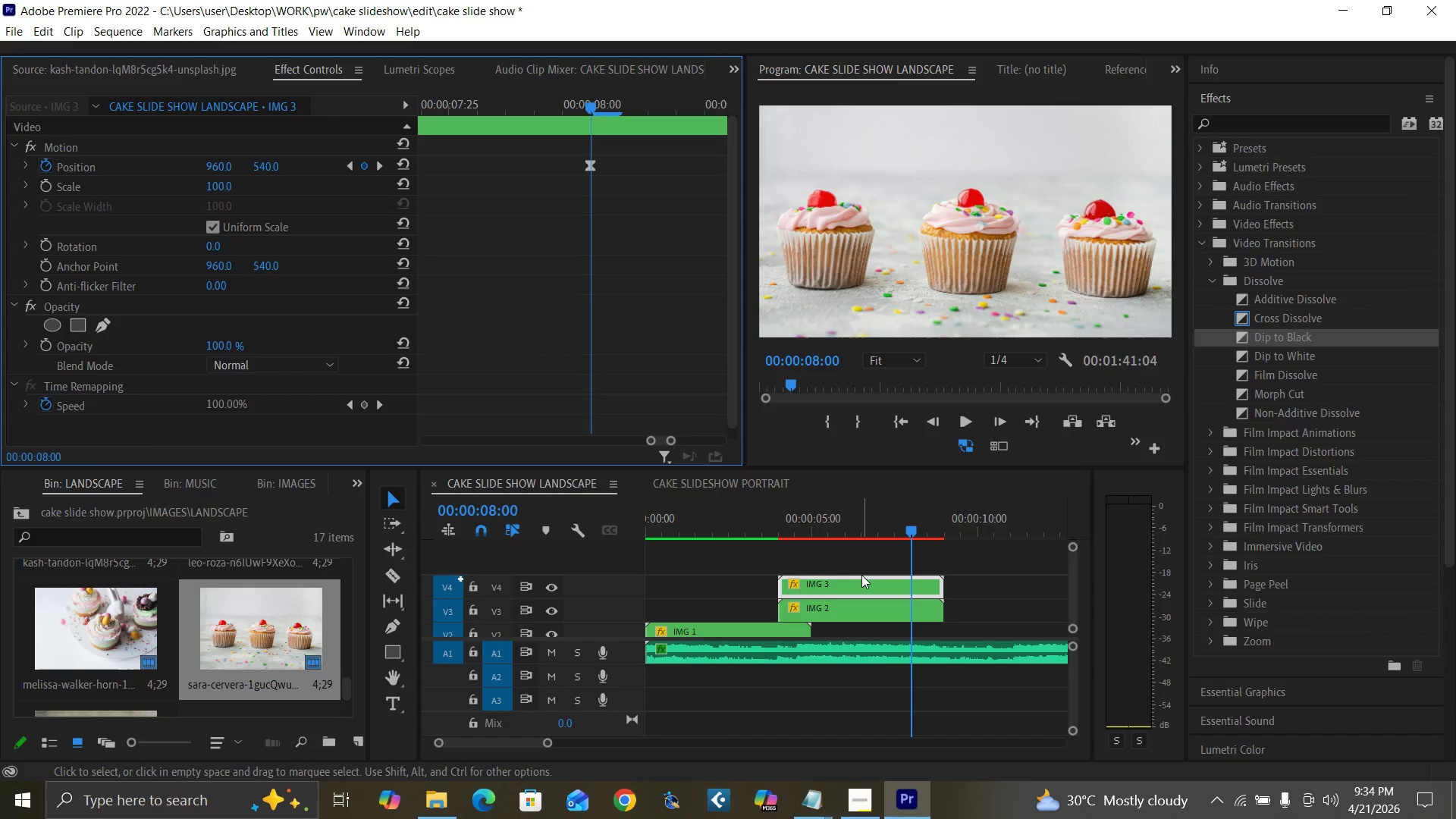 
left_click_drag(start_coordinate=[864, 583], to_coordinate=[990, 583])
 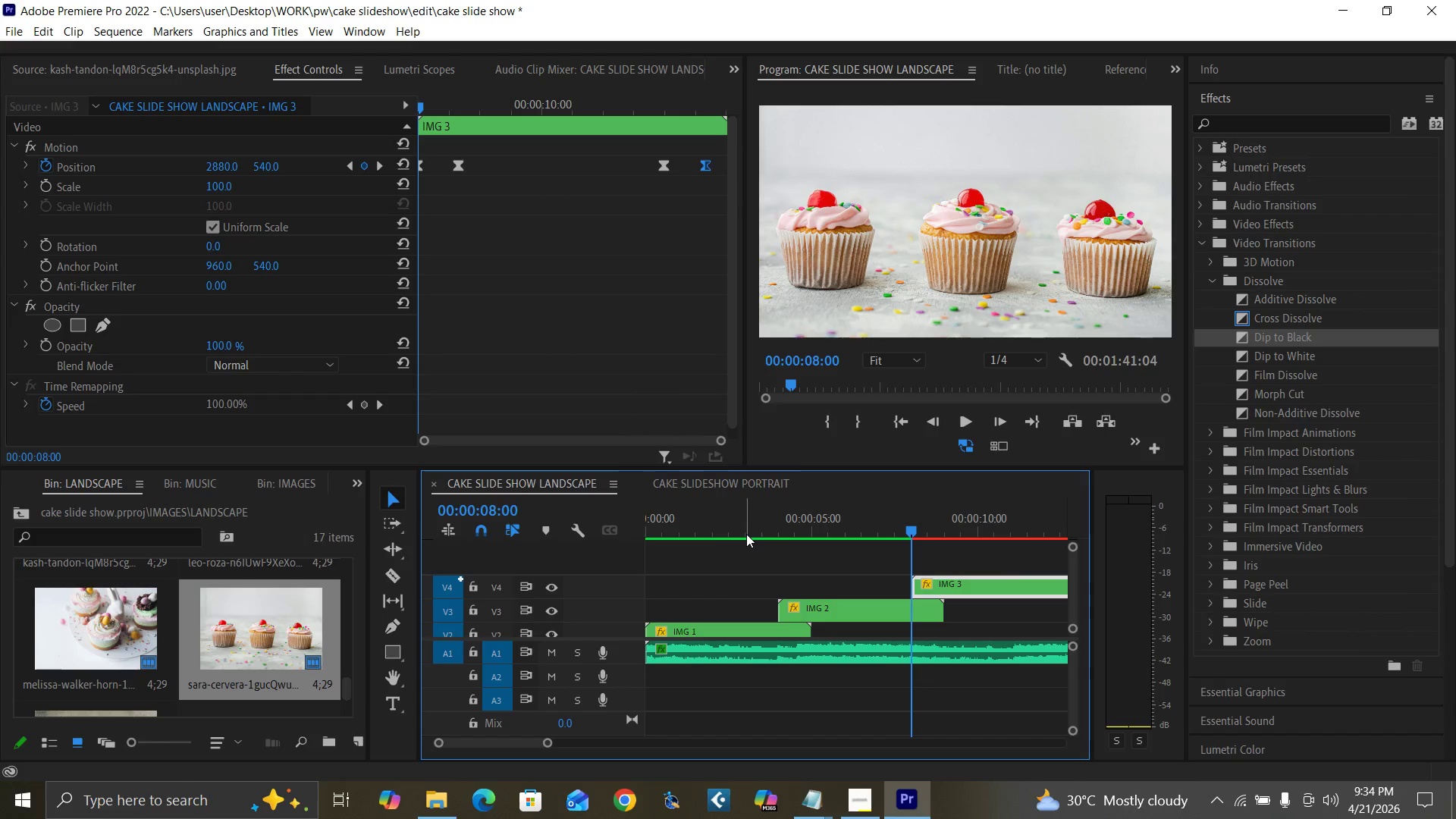 
left_click([746, 534])
 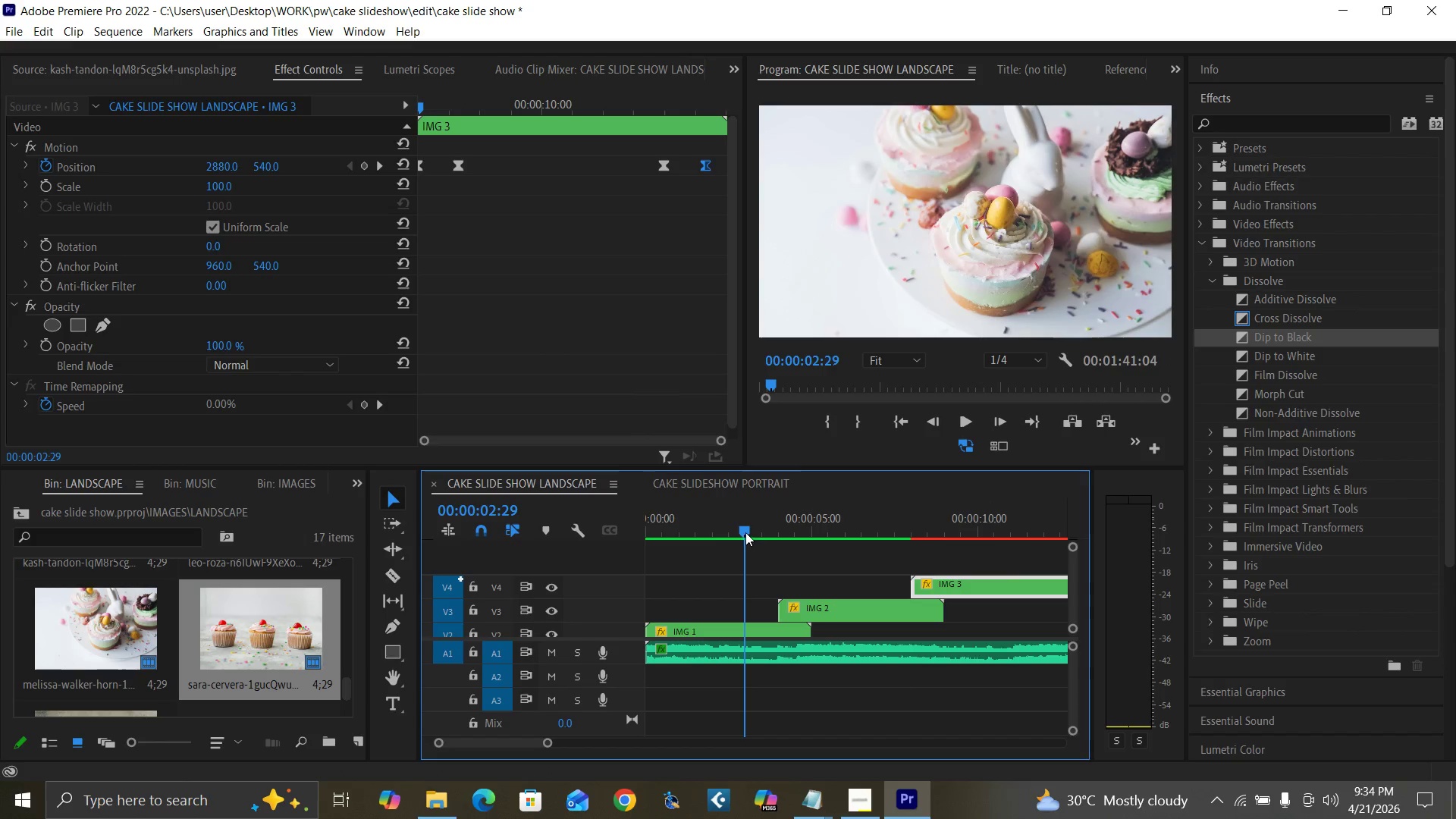 
left_click_drag(start_coordinate=[744, 529], to_coordinate=[745, 536])
 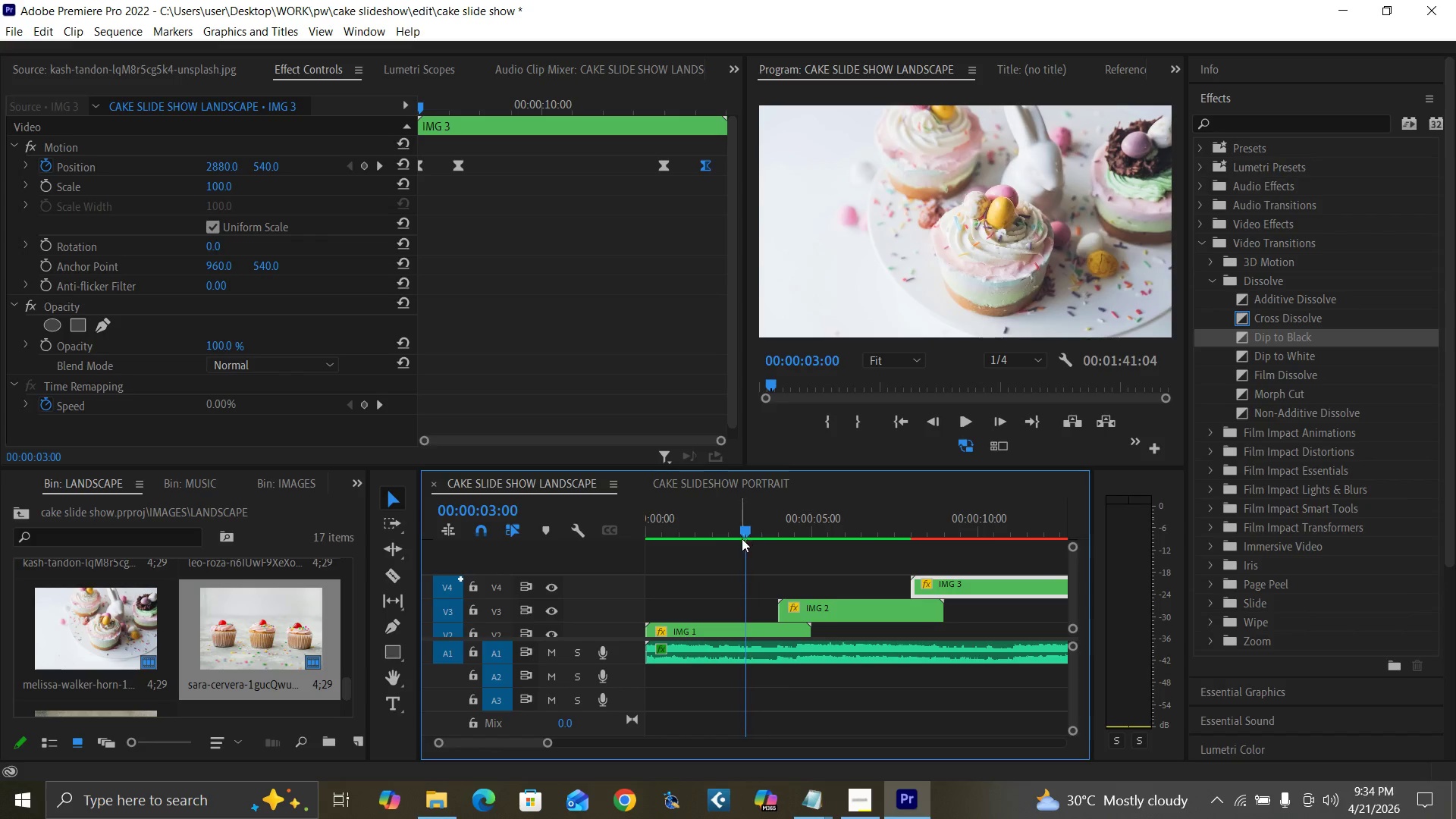 
key(Space)
 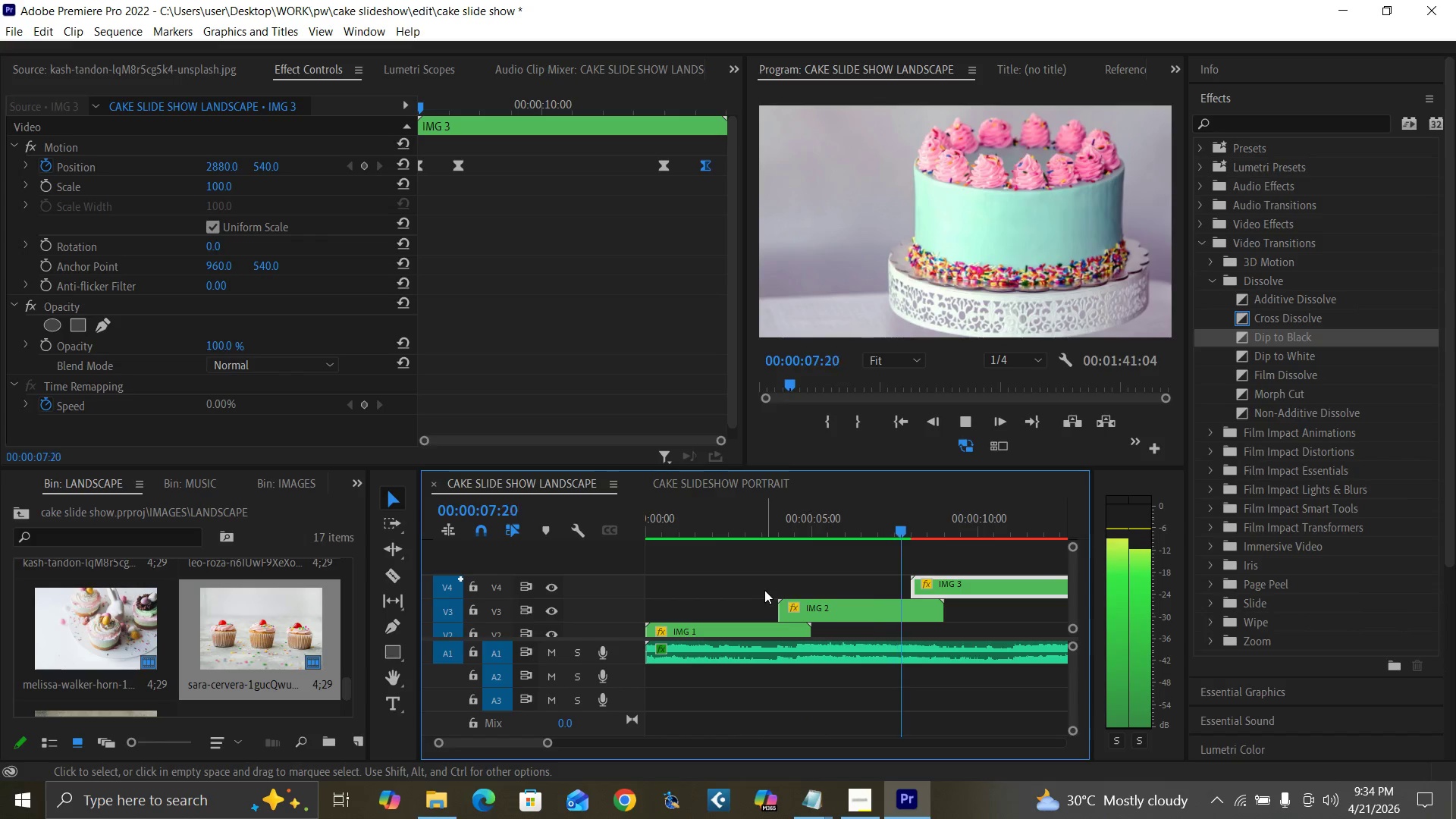 
wait(6.31)
 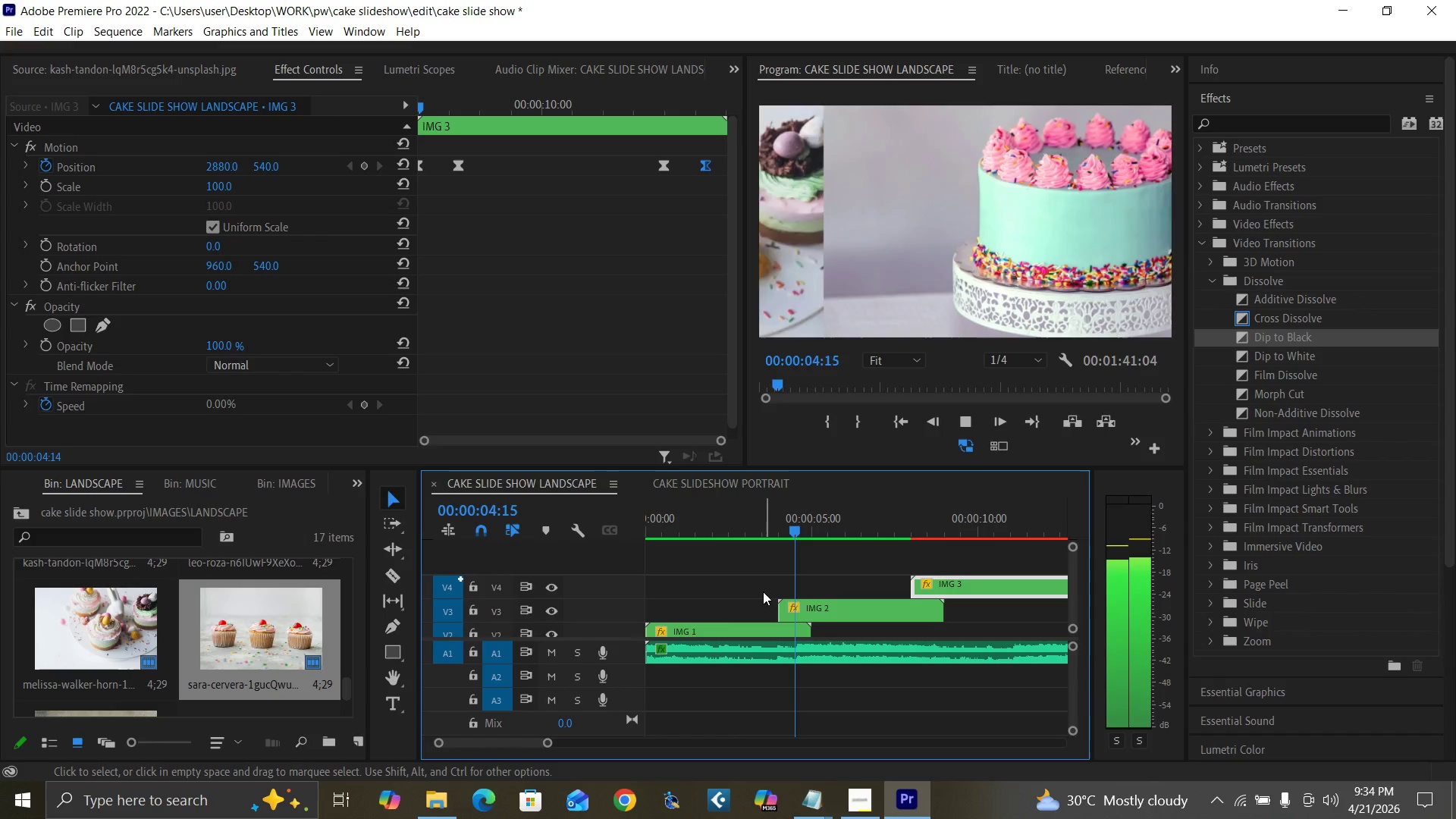 
key(Space)
 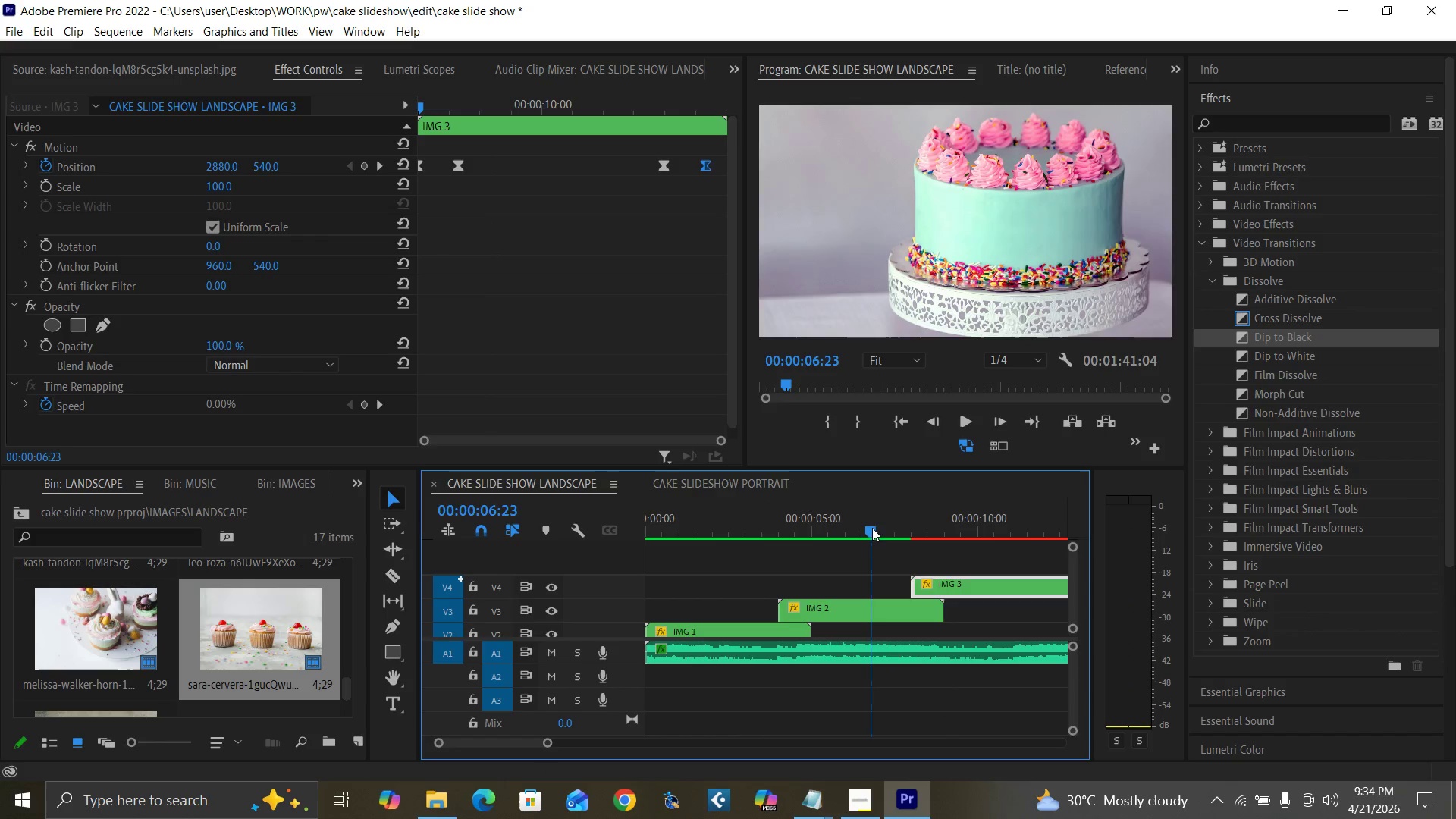 
key(Space)
 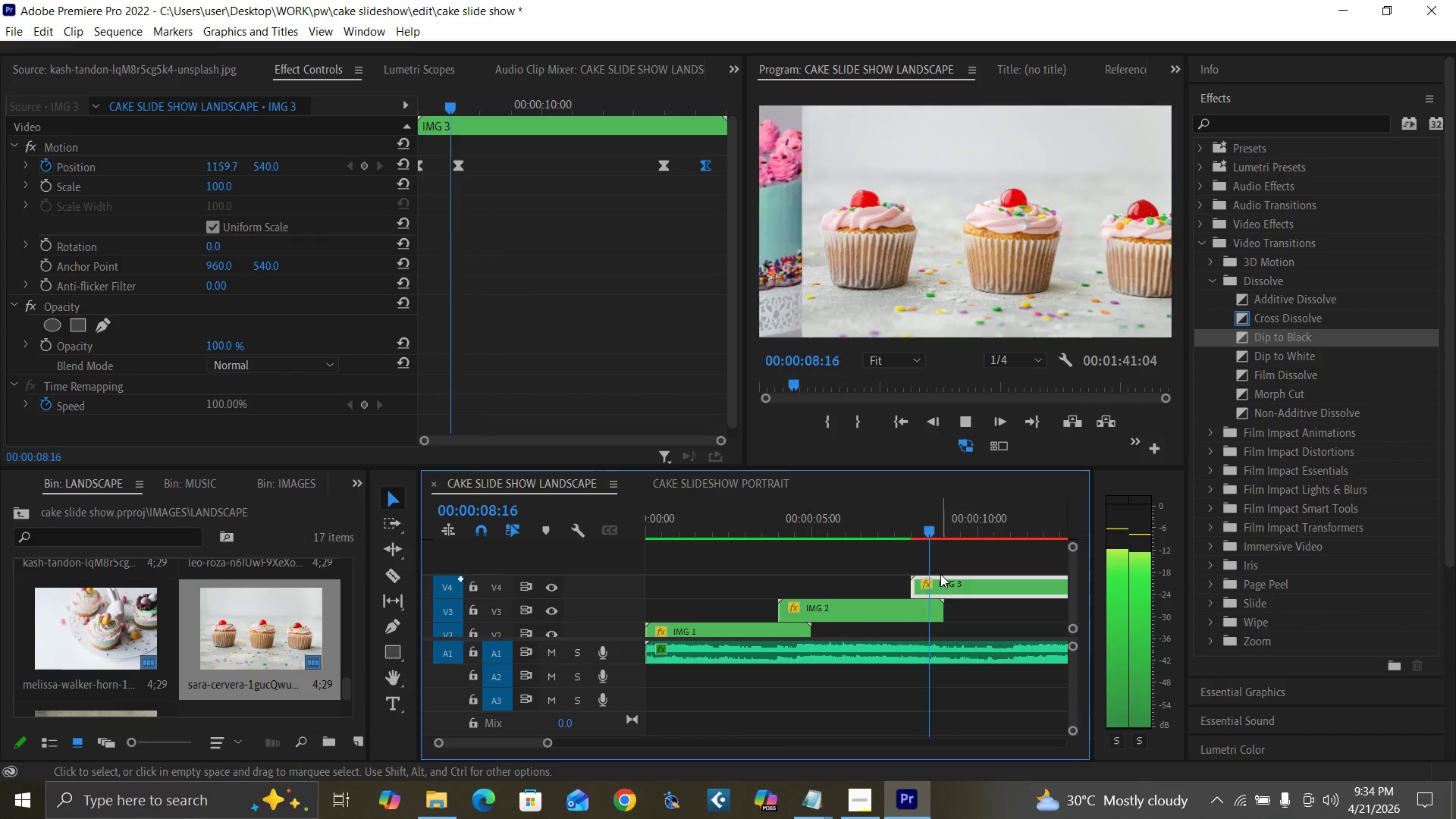 
key(Space)
 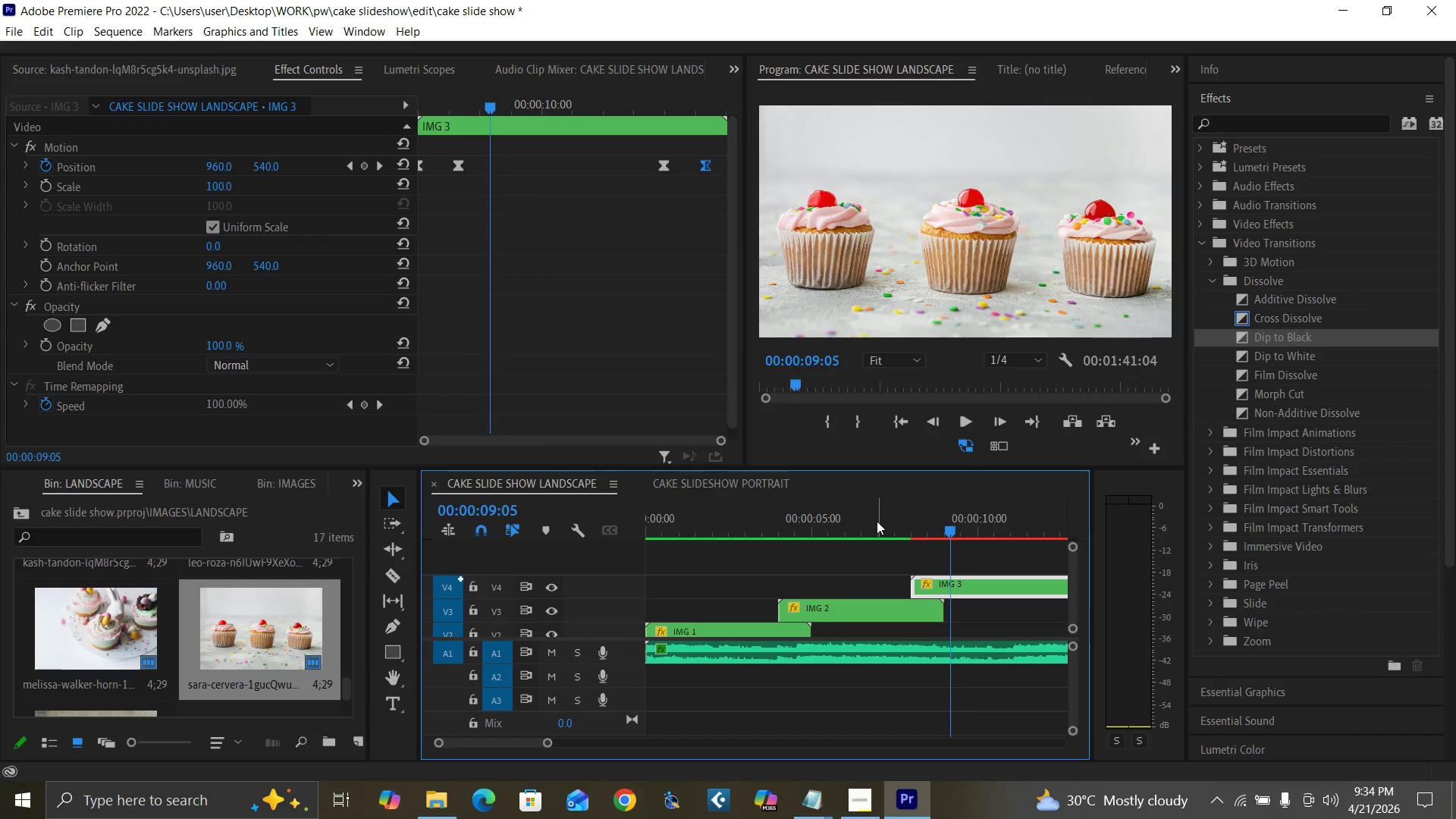 
left_click([877, 521])
 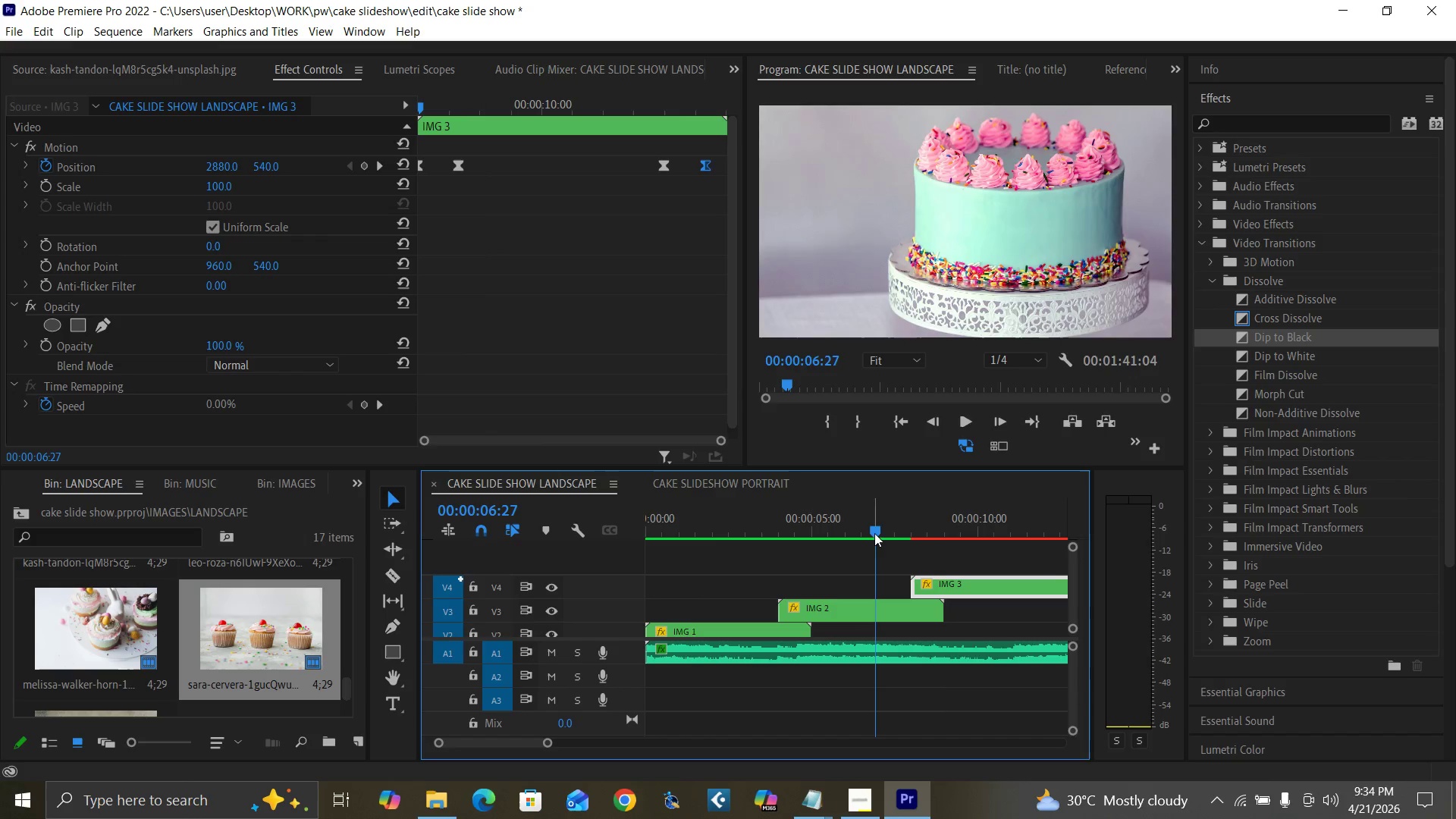 
key(Space)
 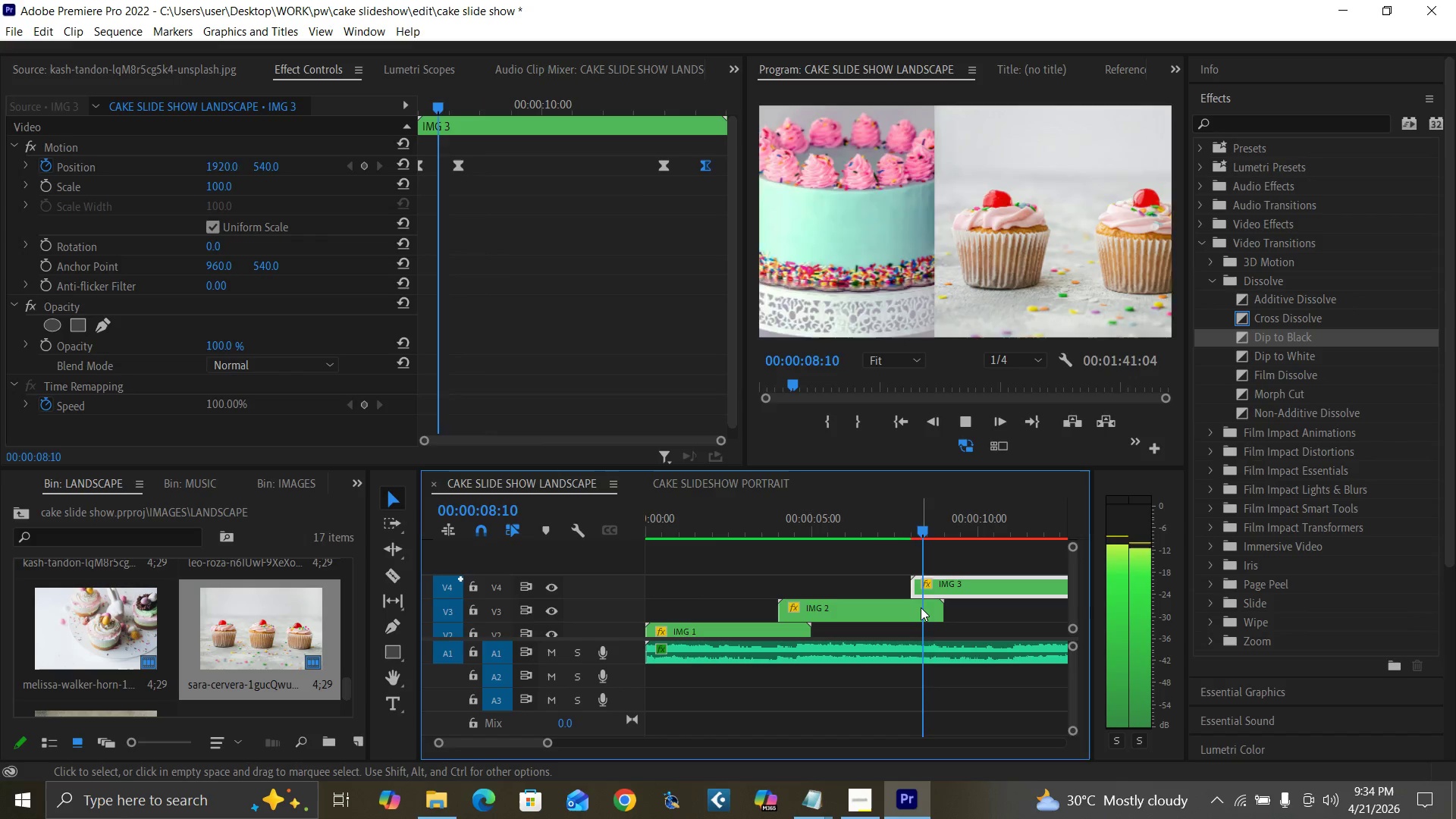 
key(Space)
 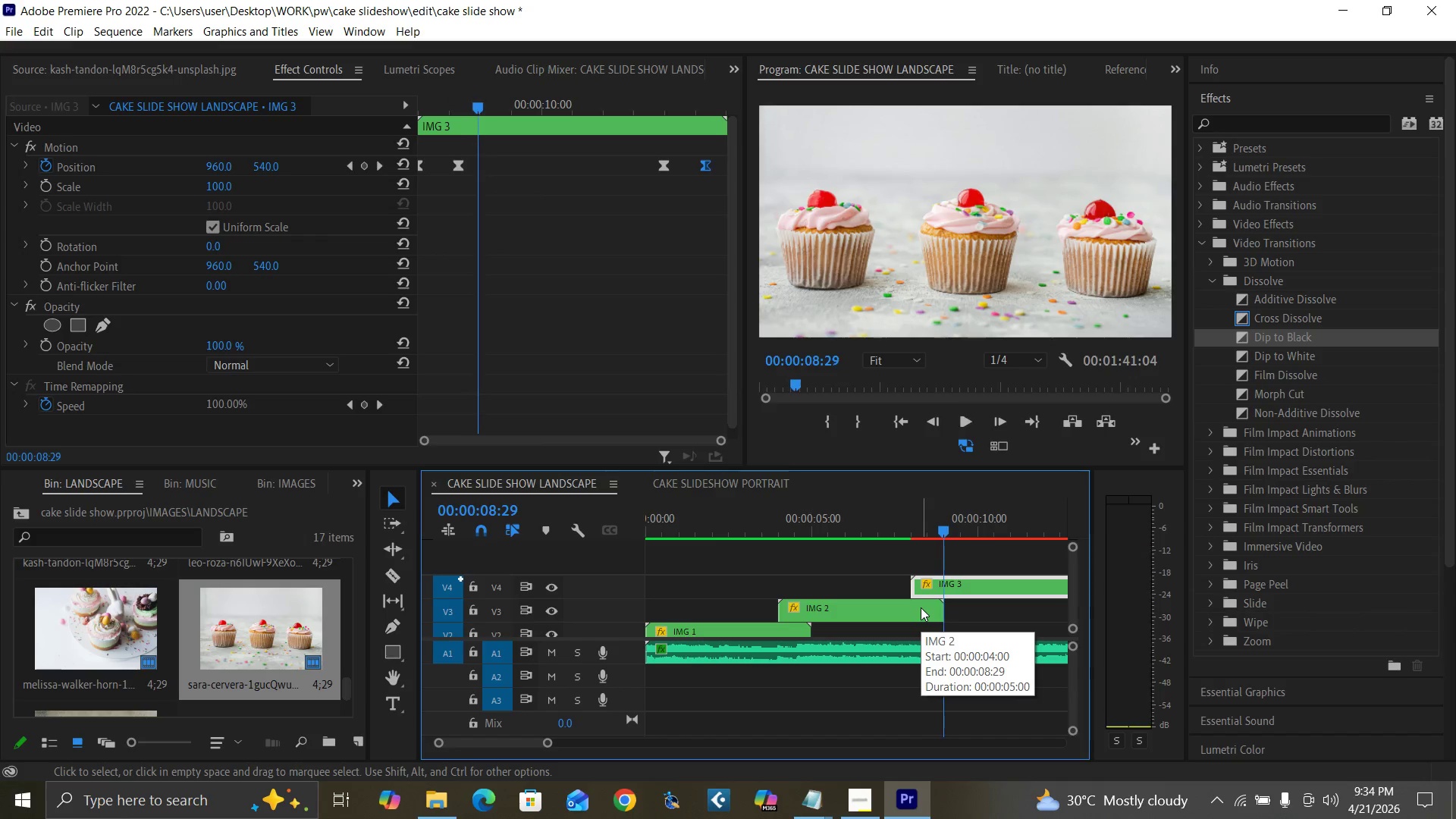 
left_click([921, 607])
 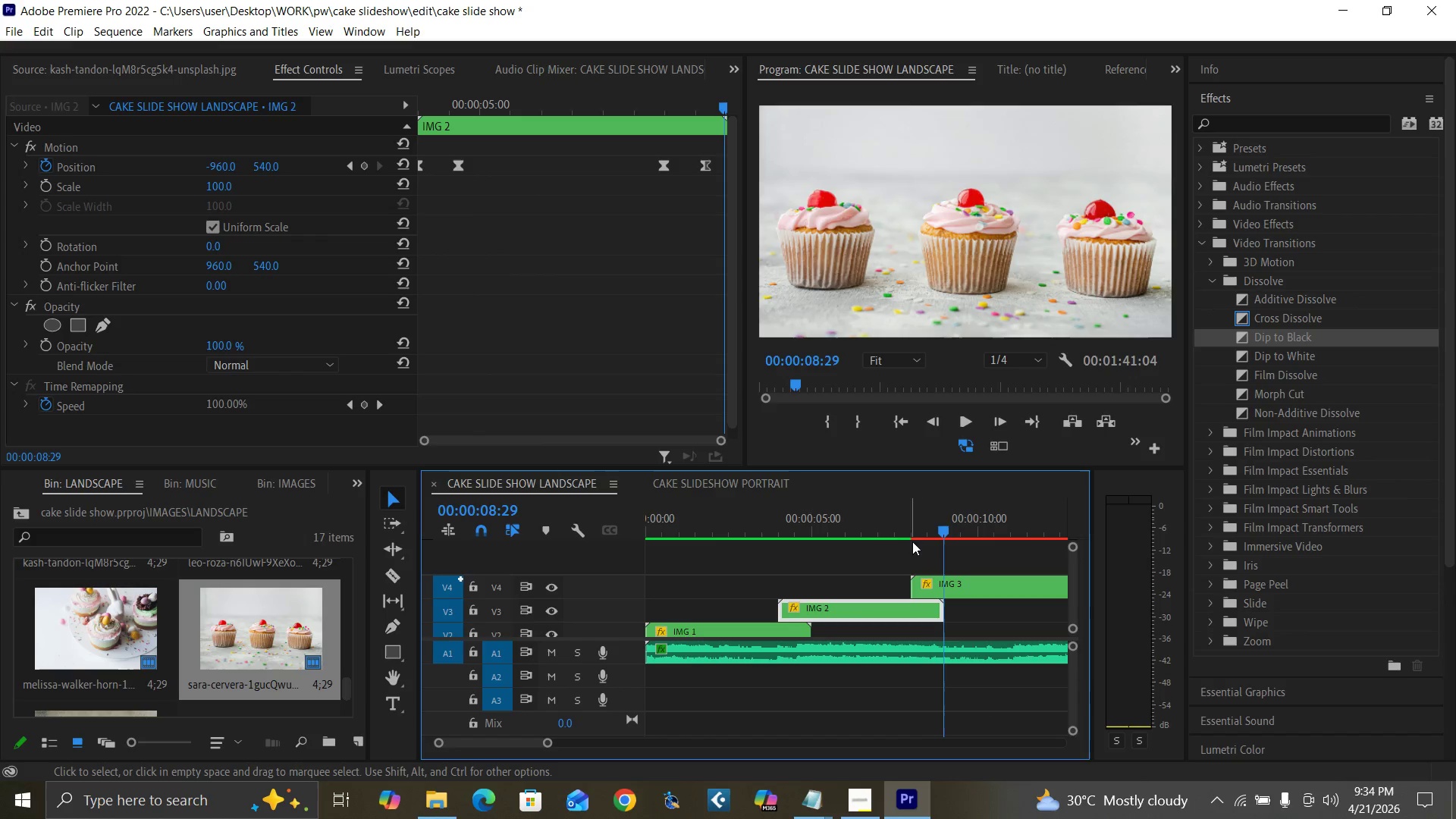 
left_click_drag(start_coordinate=[919, 529], to_coordinate=[915, 538])
 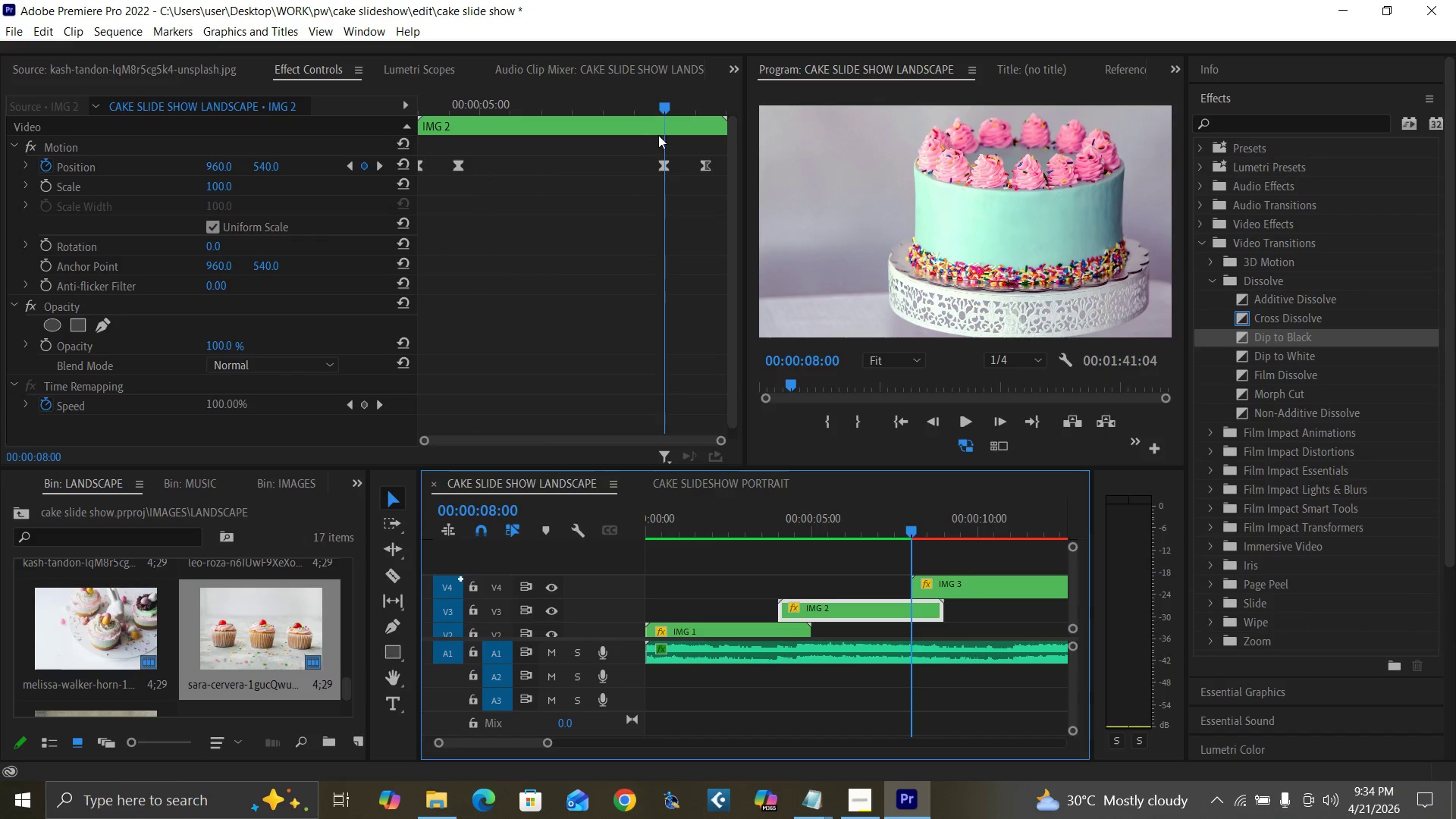 
left_click([664, 164])
 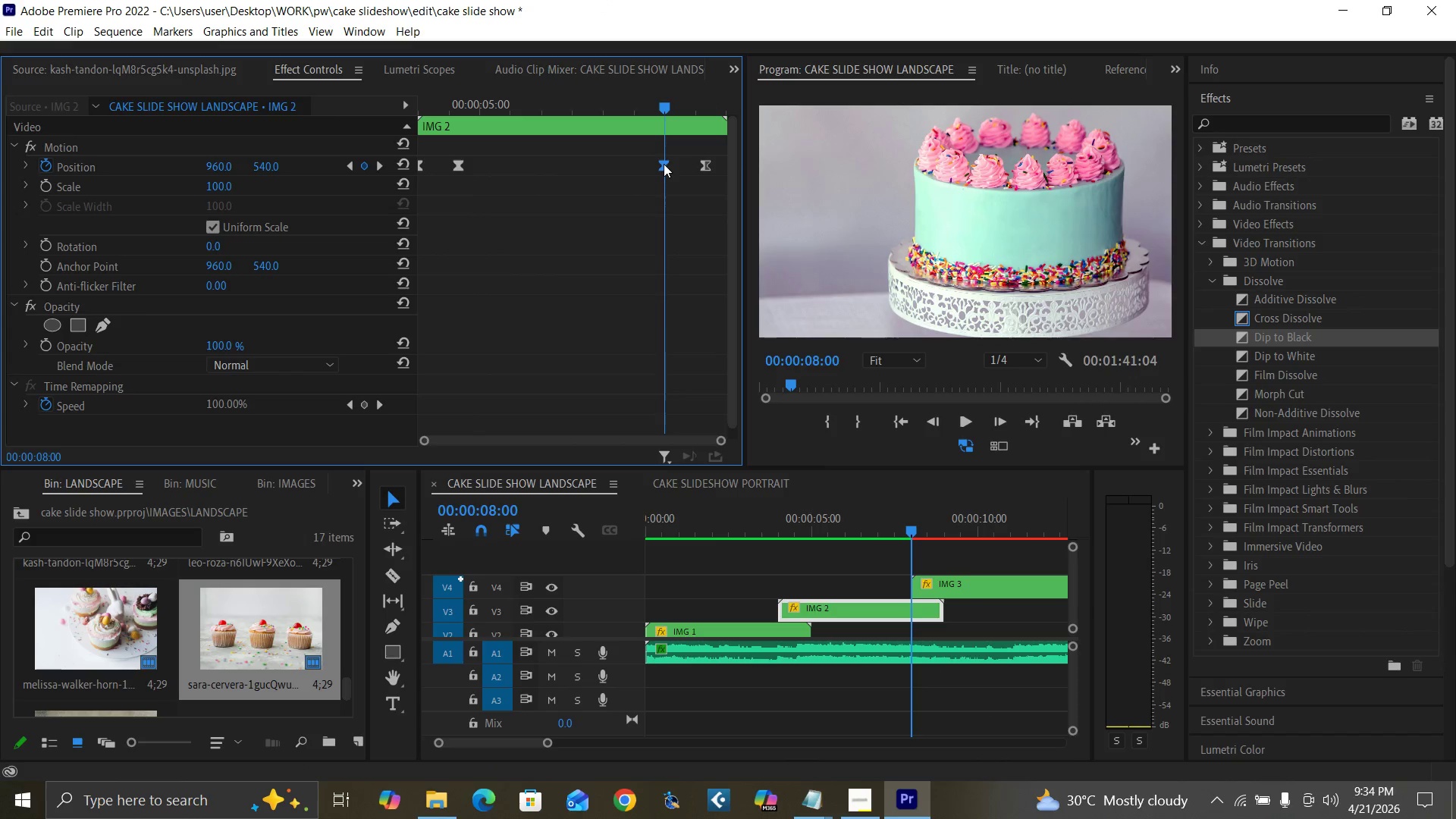 
right_click([664, 165])
 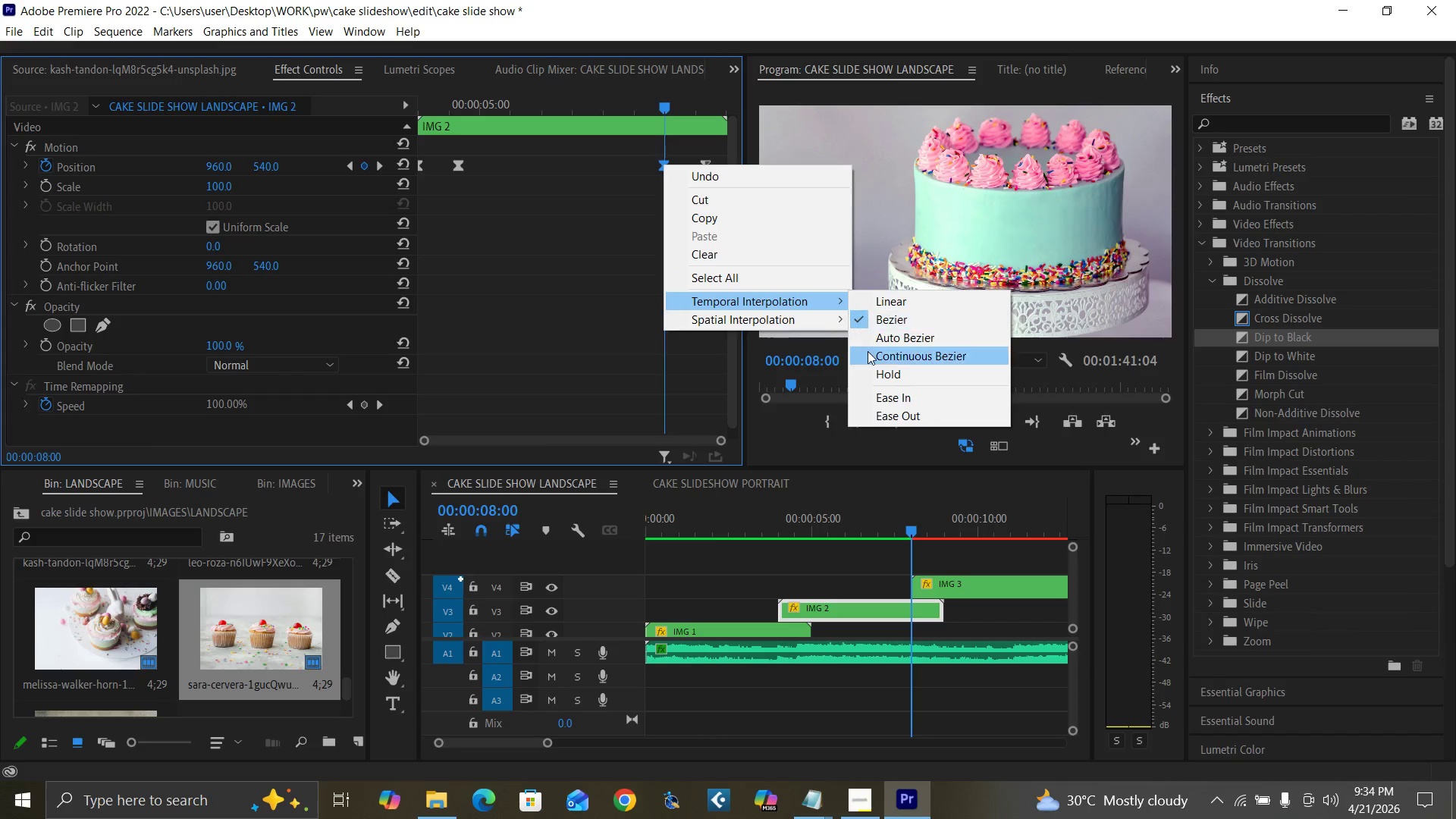 
left_click([897, 306])
 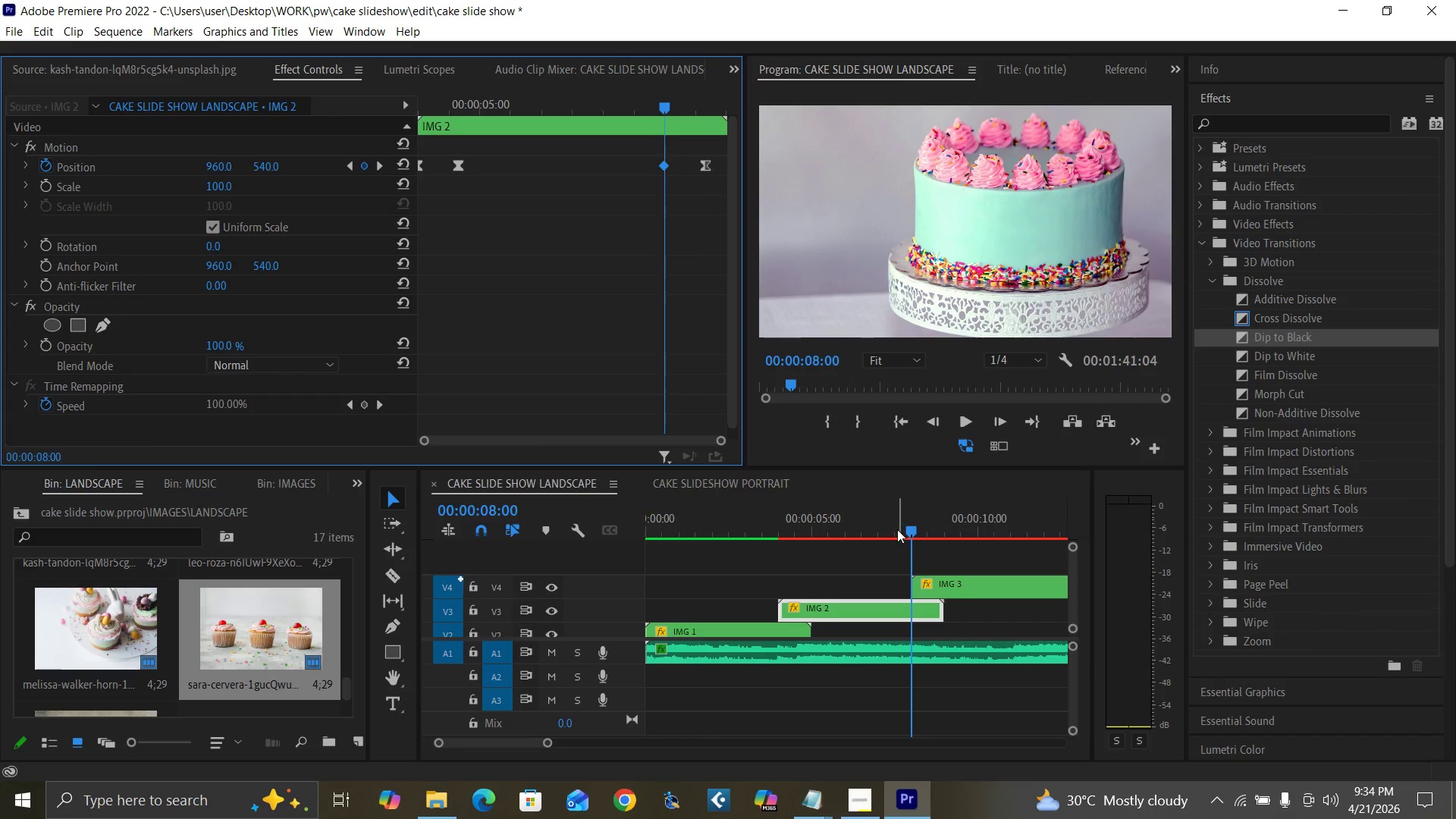 
key(Space)
 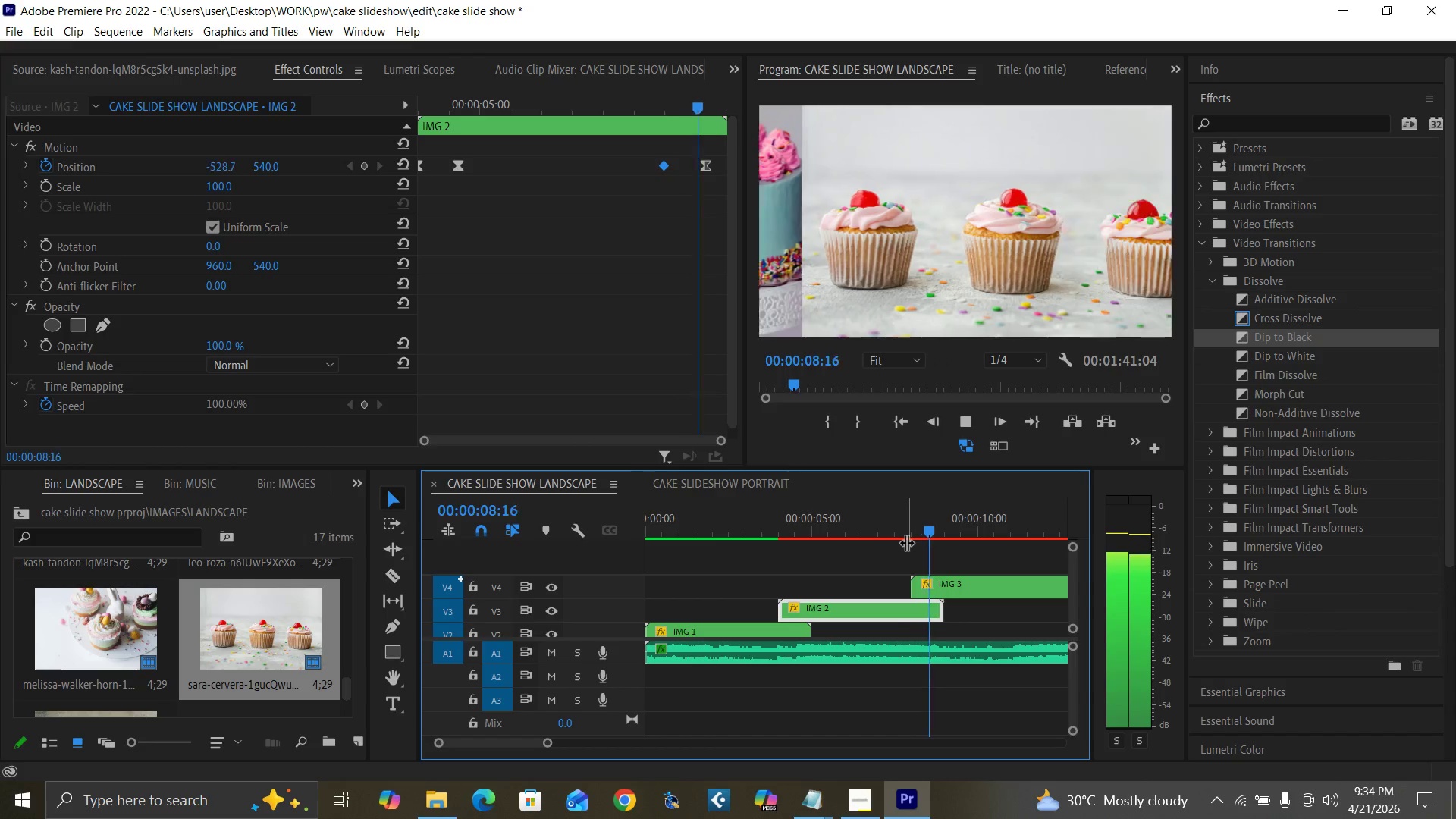 
key(Space)
 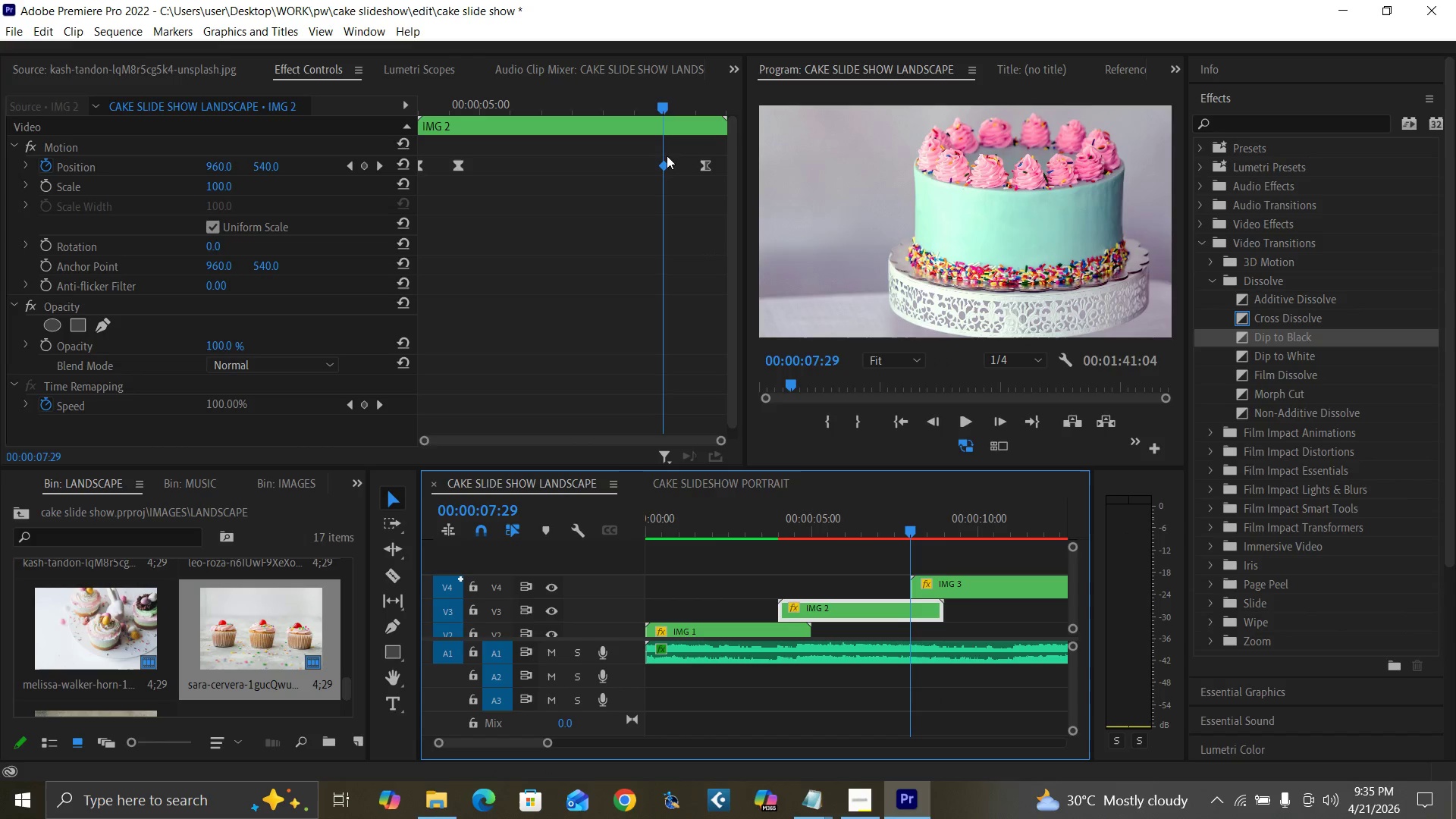 
right_click([662, 168])
 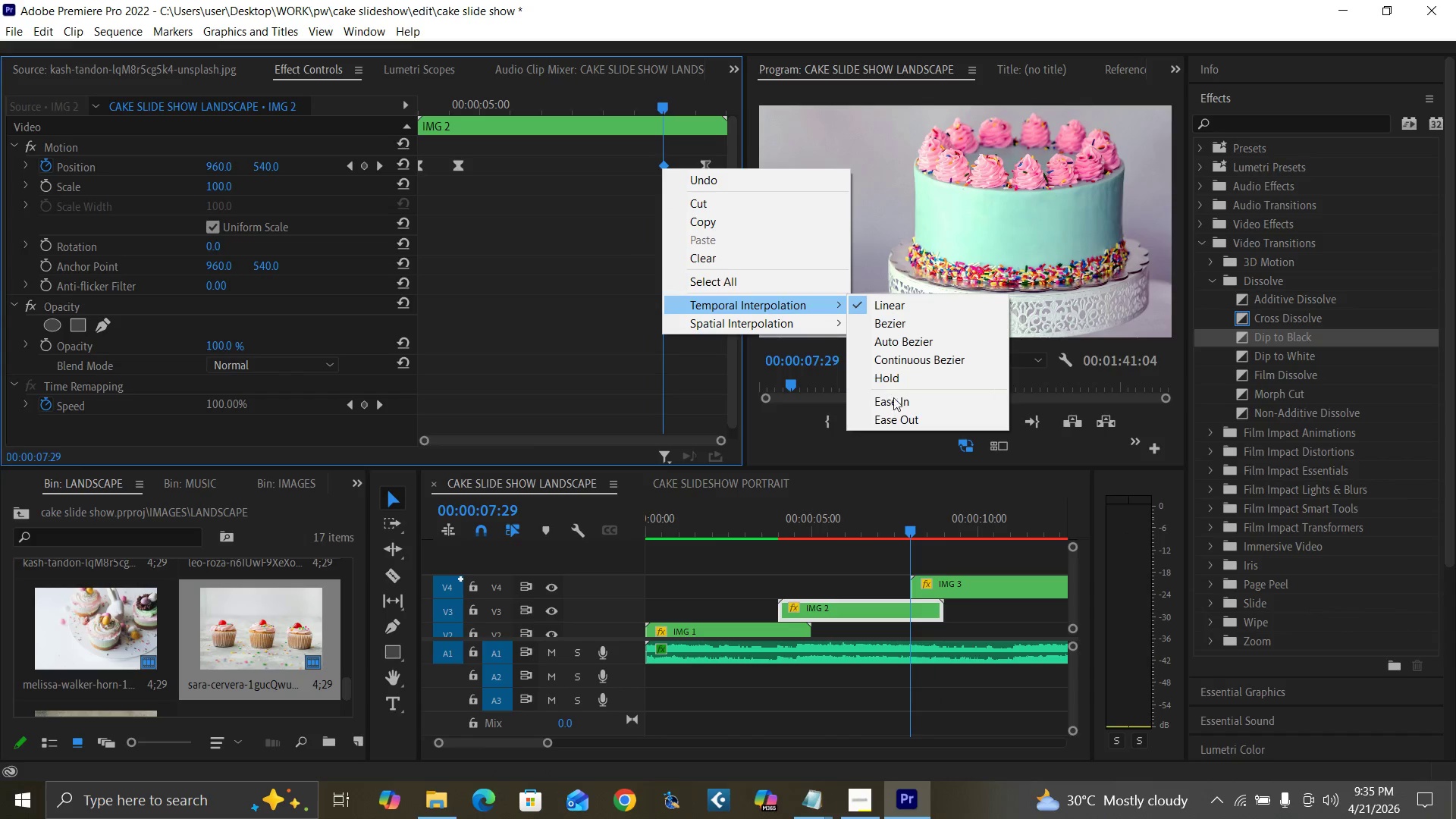 
left_click([901, 416])
 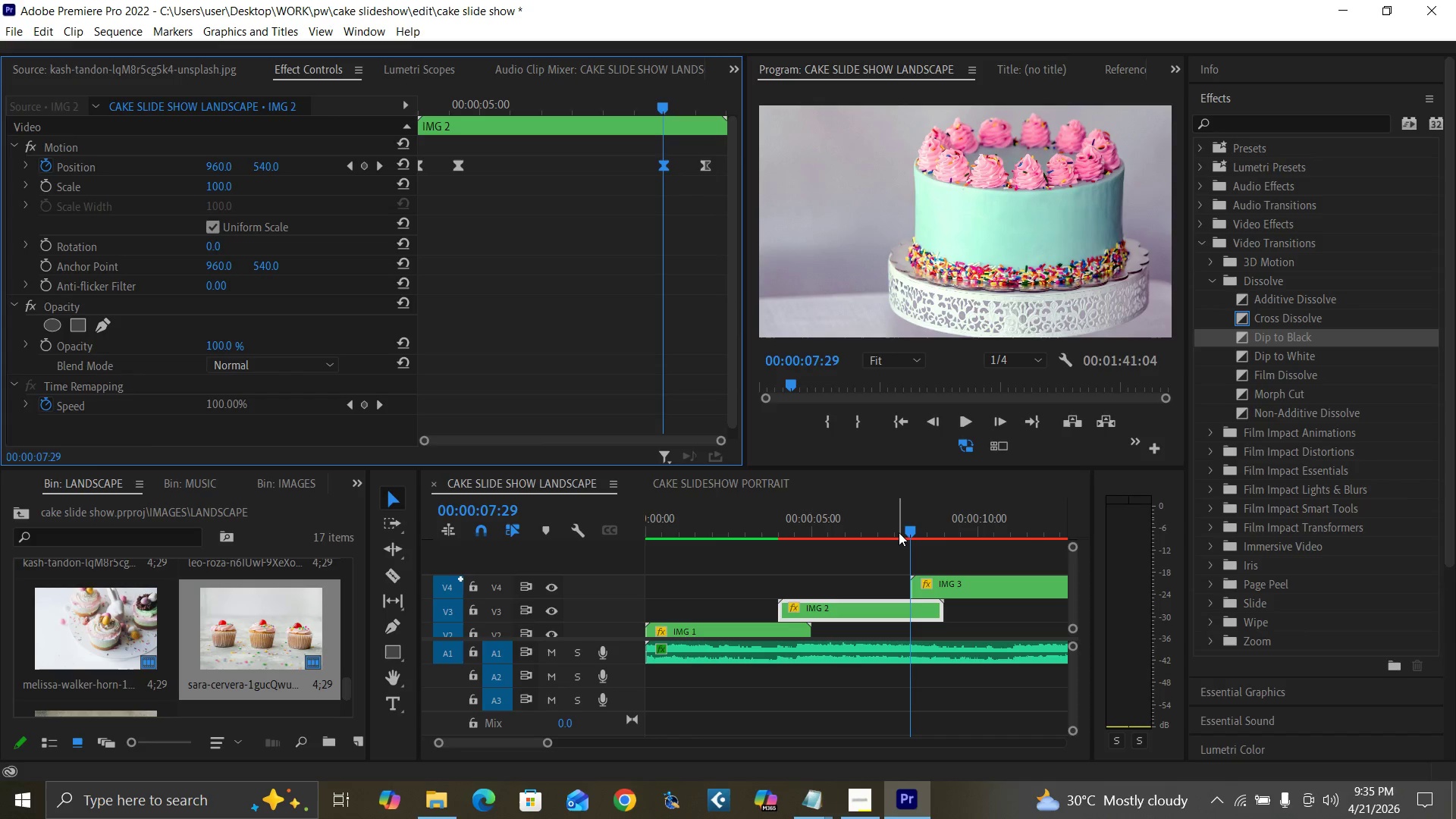 
left_click([893, 533])
 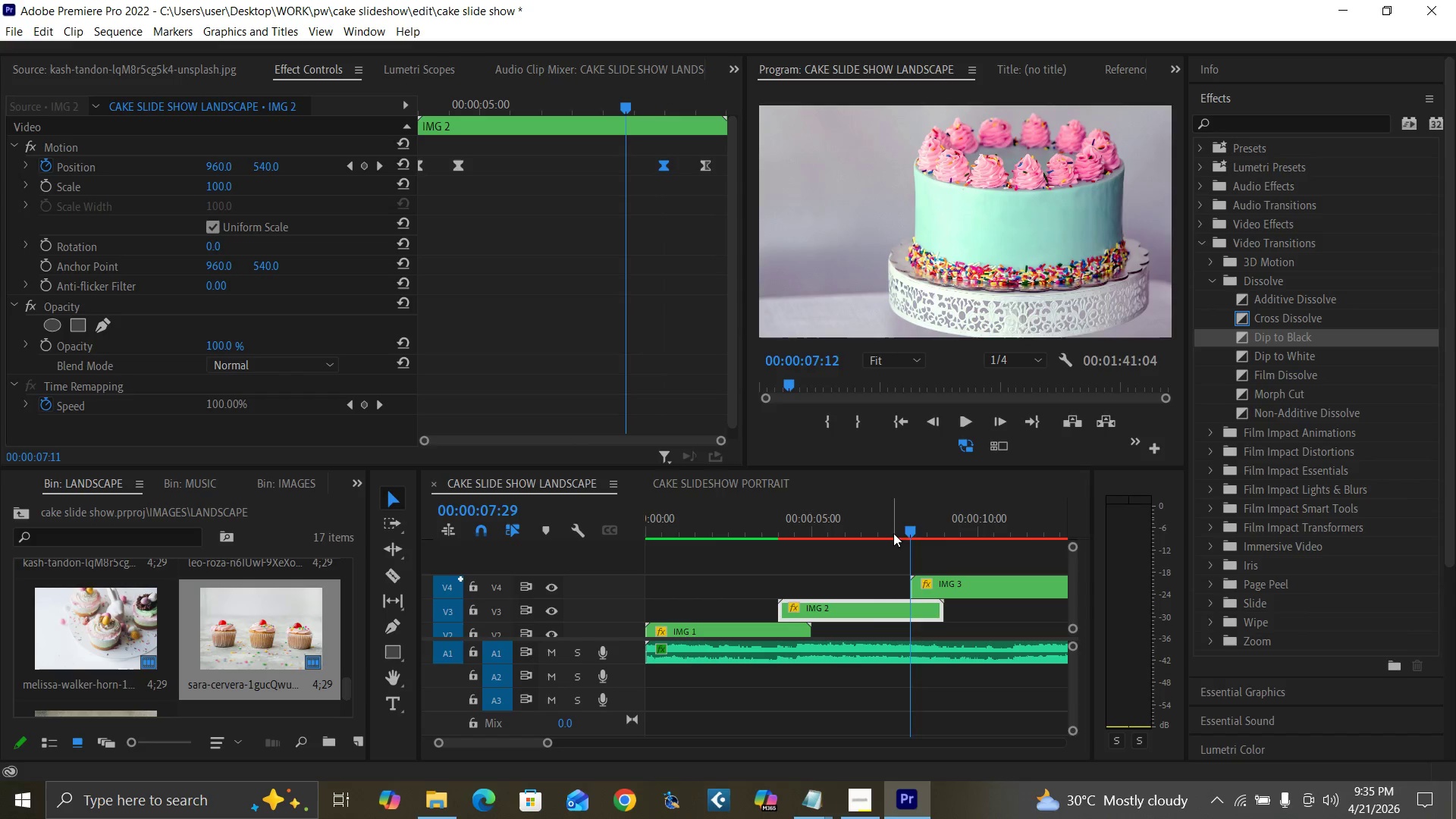 
key(Space)
 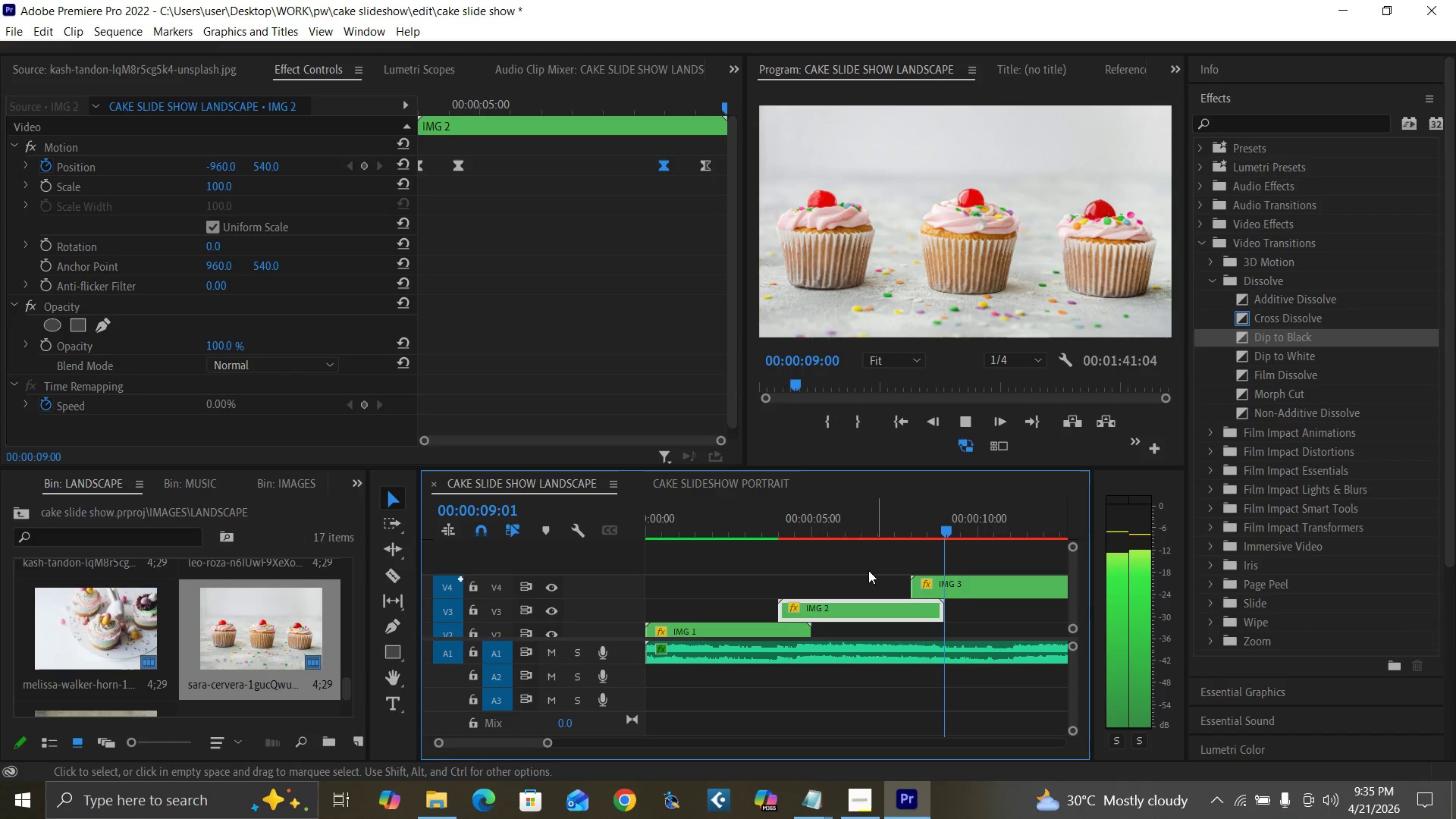 
key(Space)
 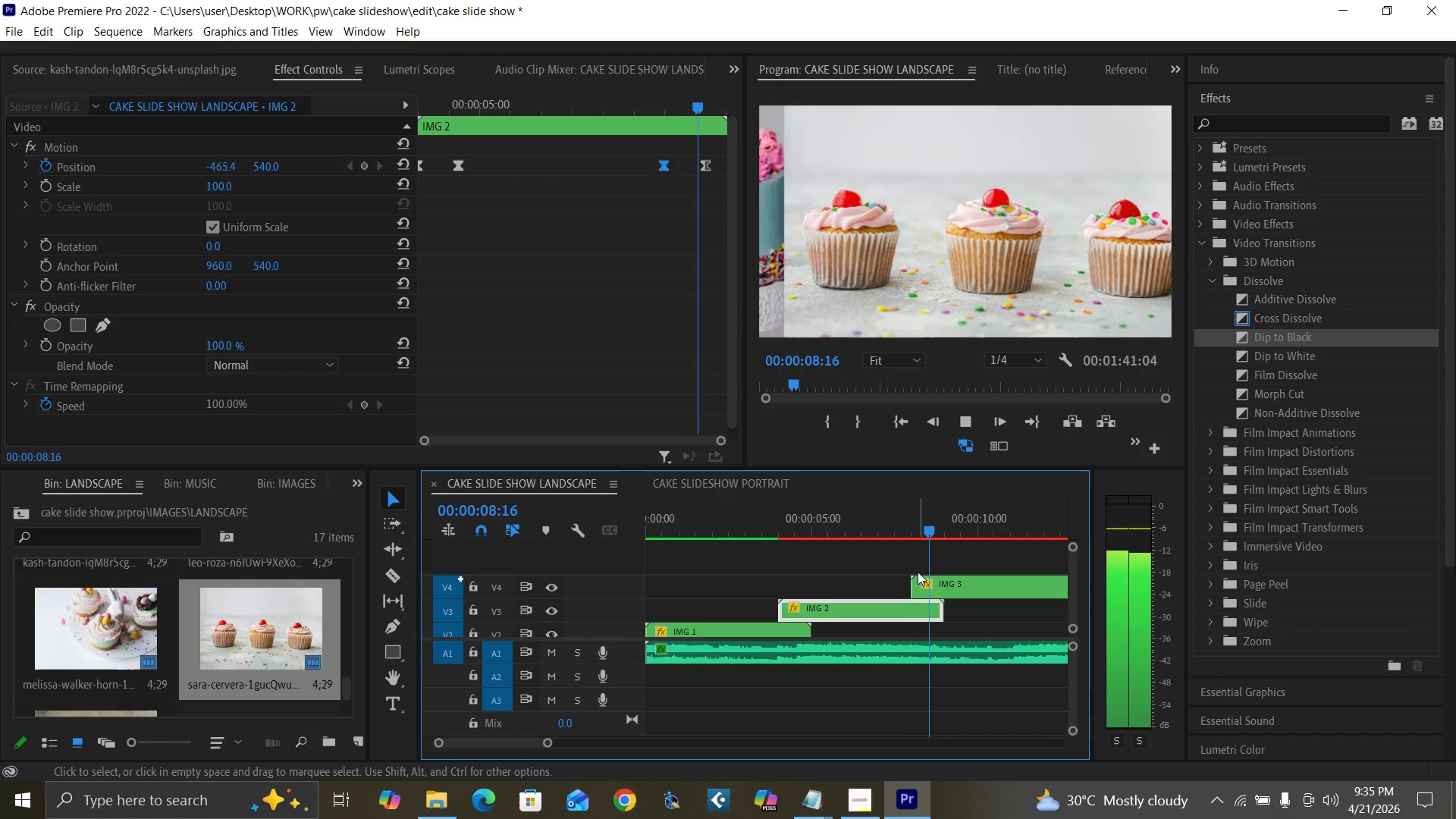 
left_click([764, 522])
 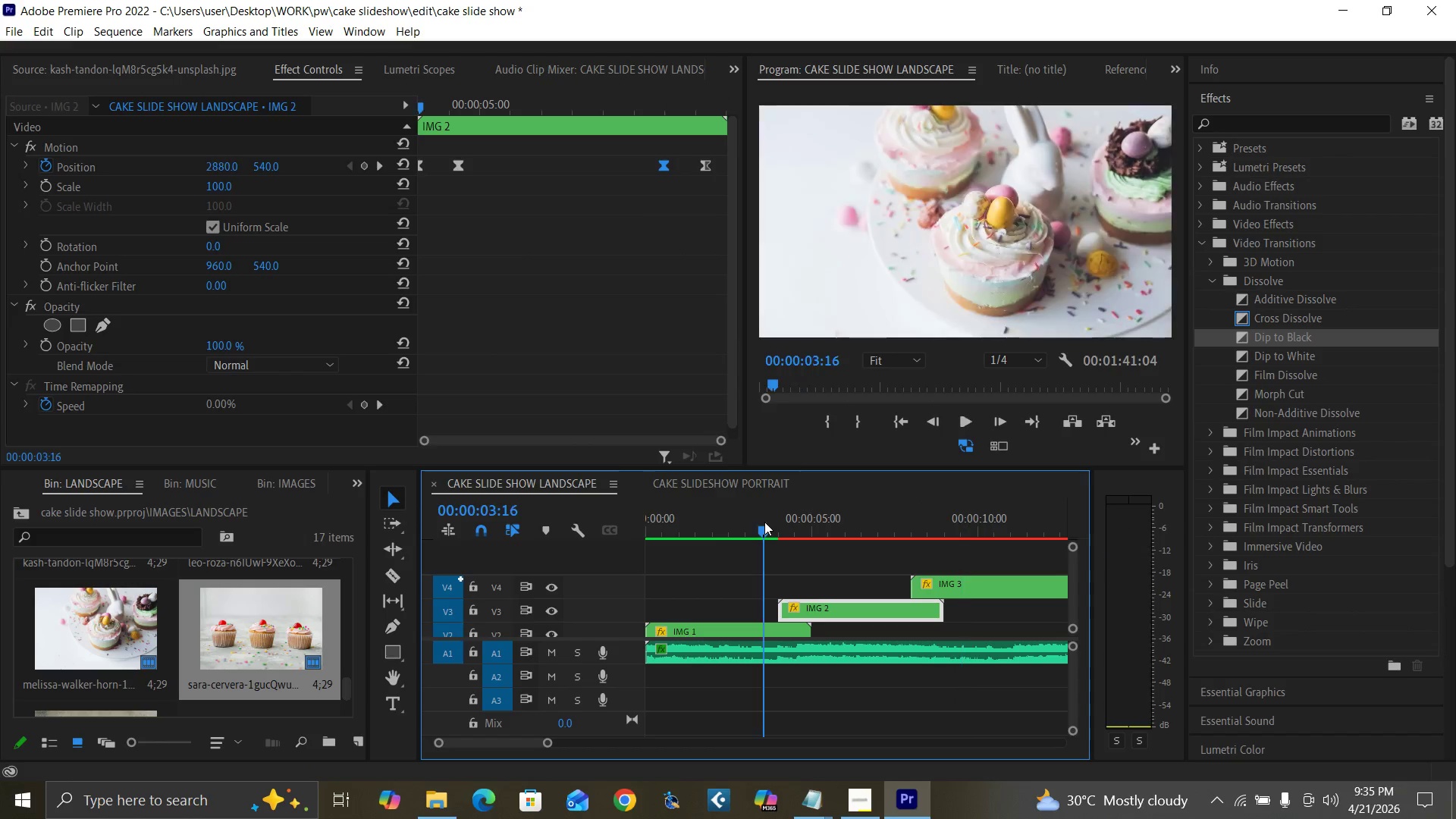 
key(Space)
 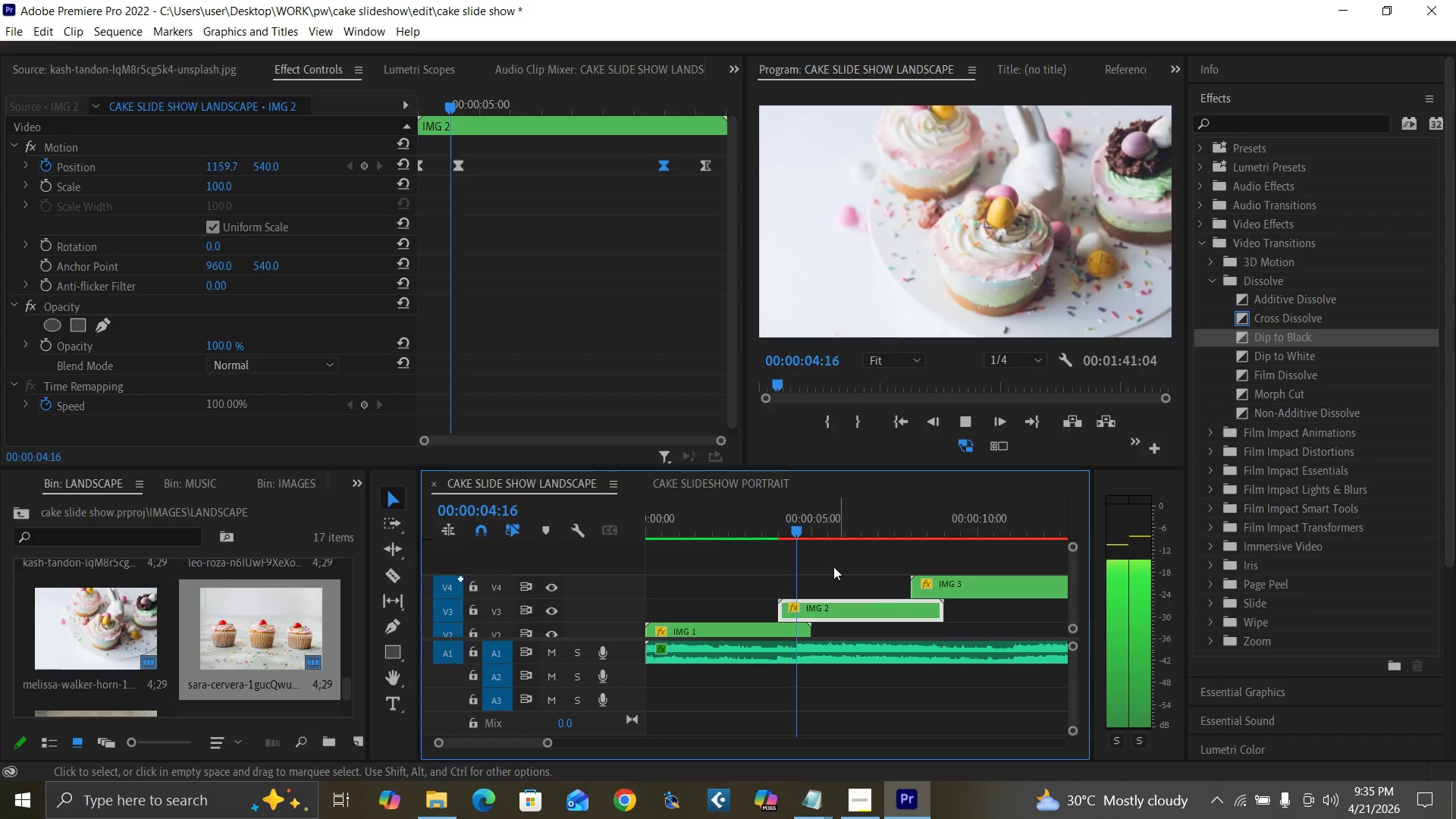 
left_click([731, 522])
 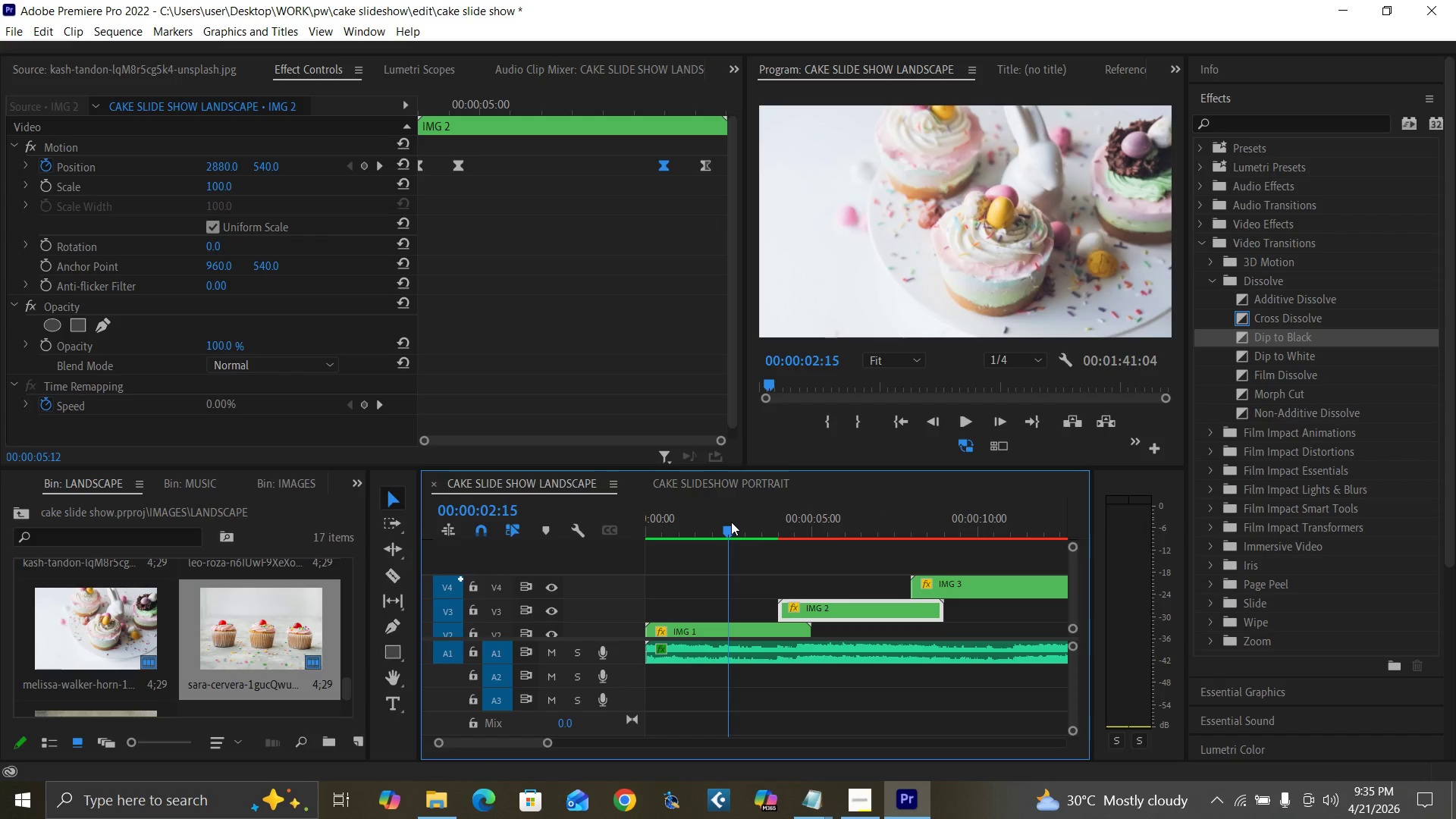 
key(Space)
 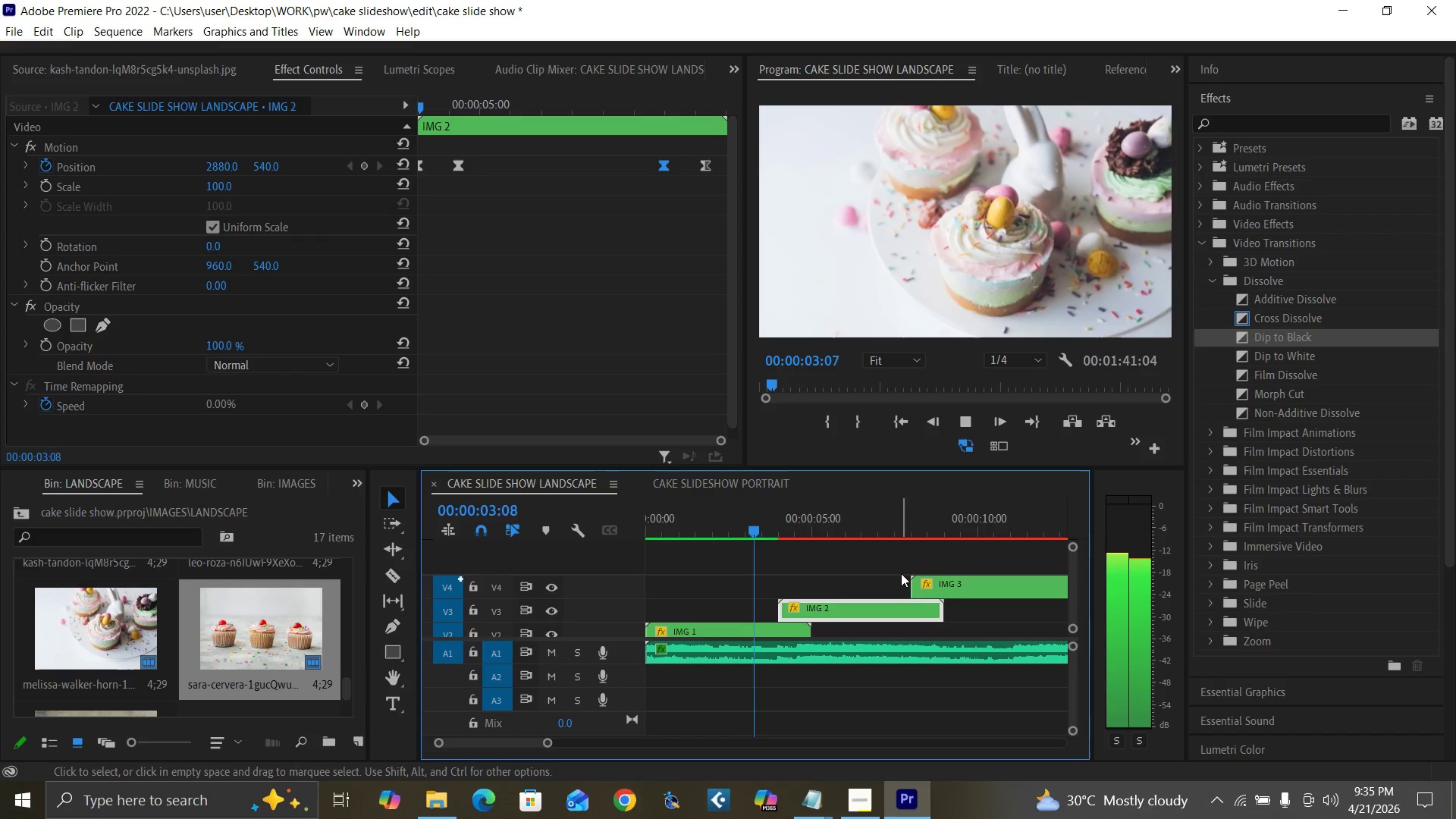 
key(Space)
 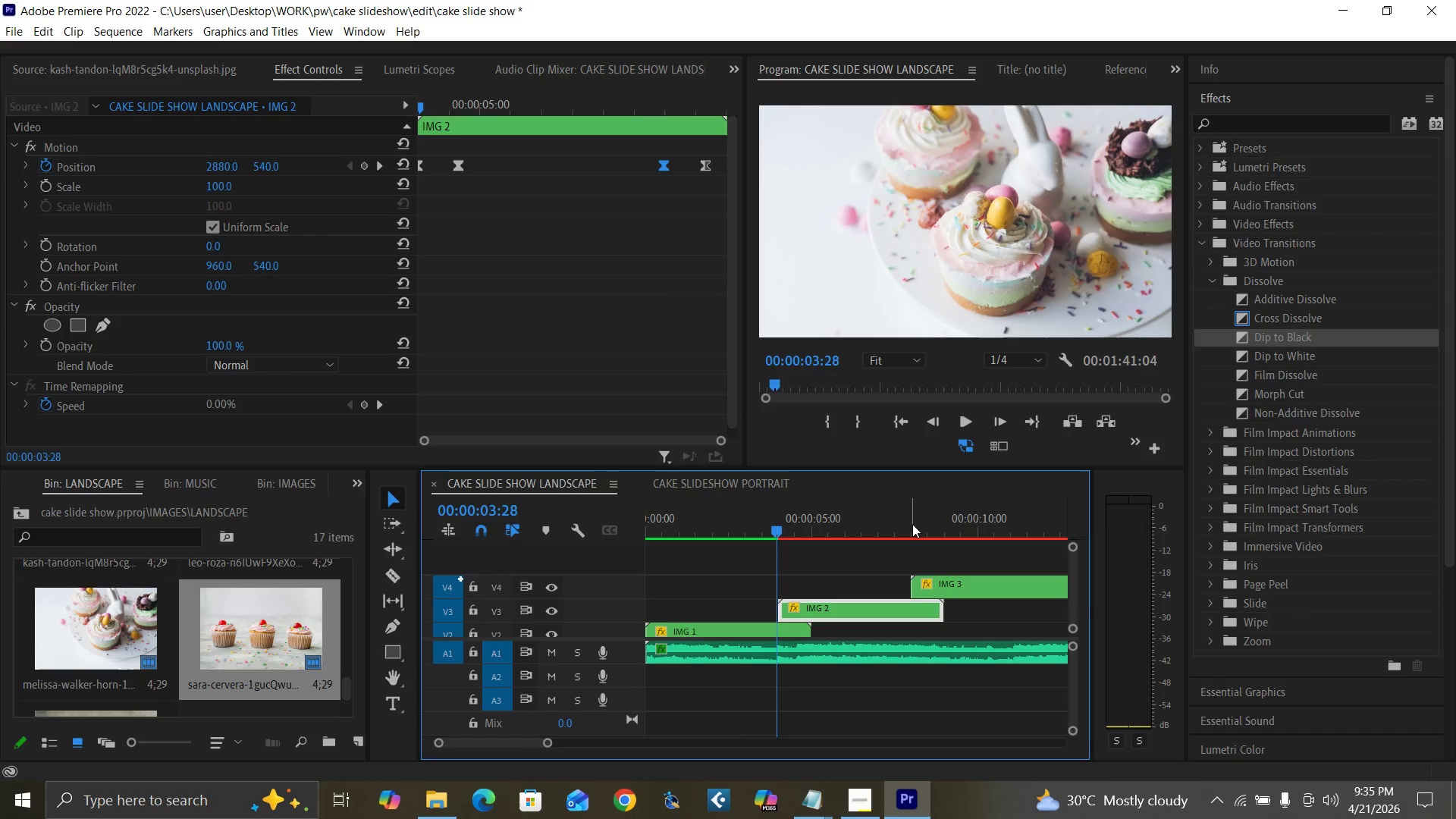 
left_click([912, 525])
 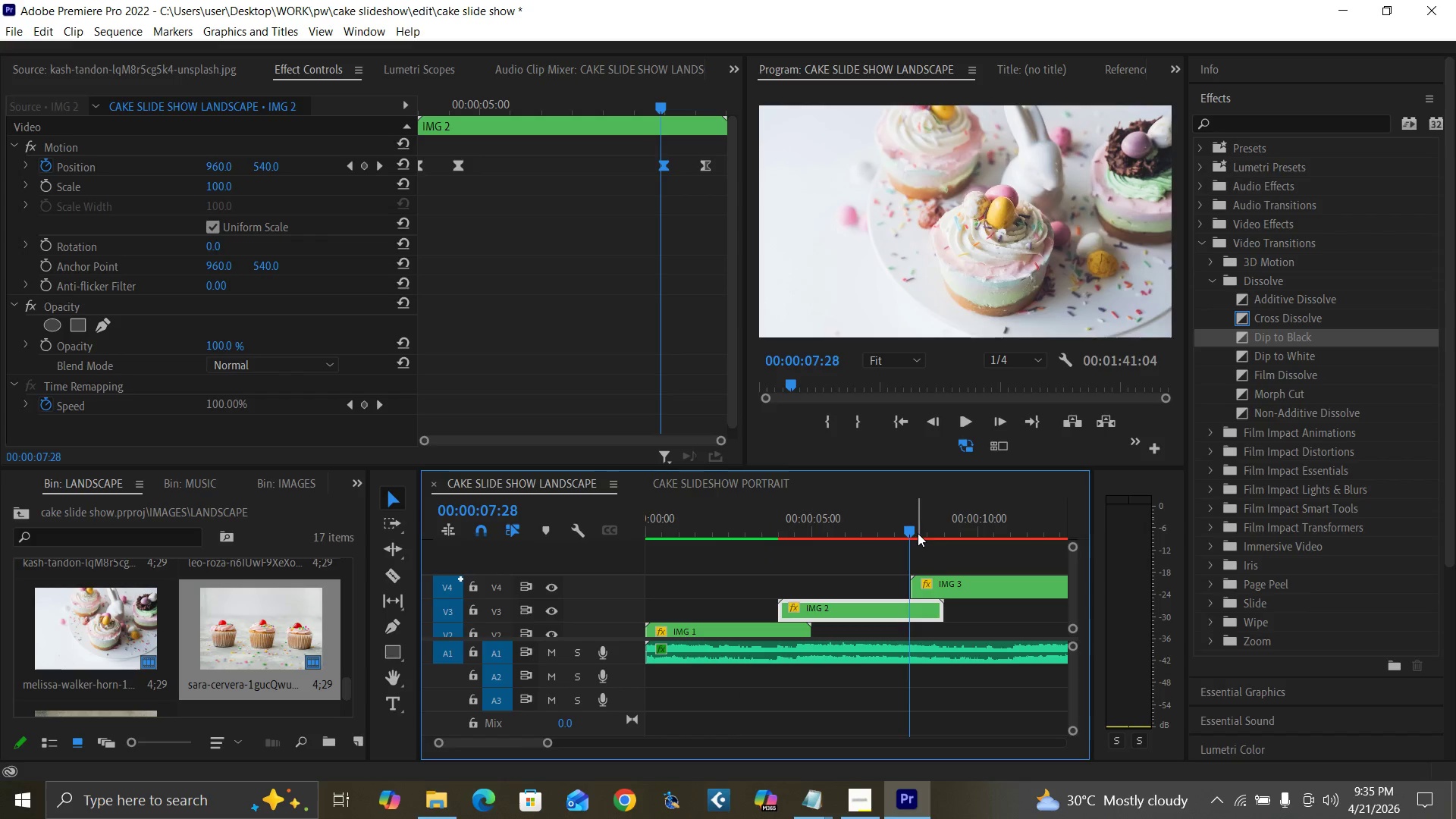 
key(Equal)
 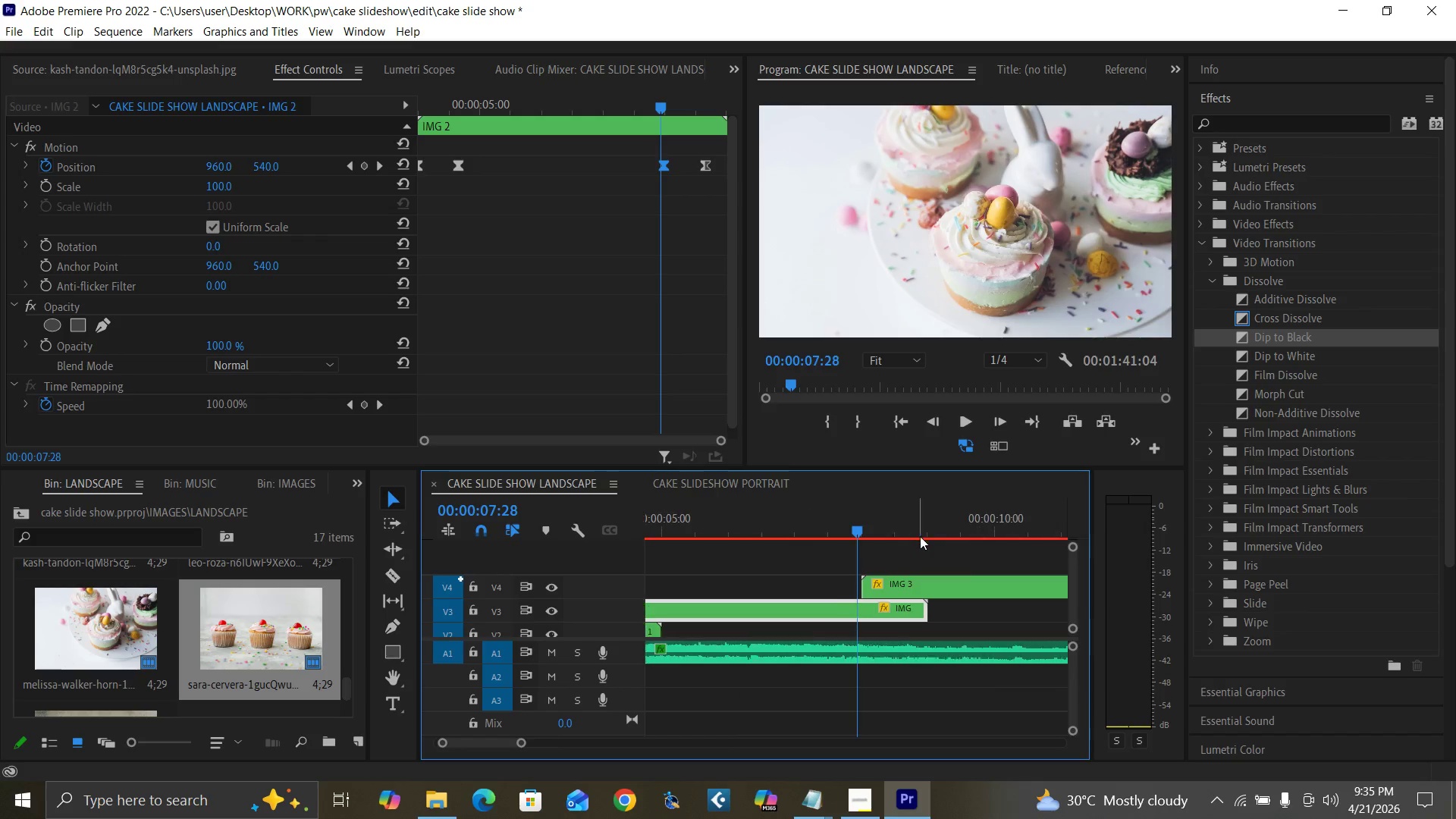 
key(Equal)
 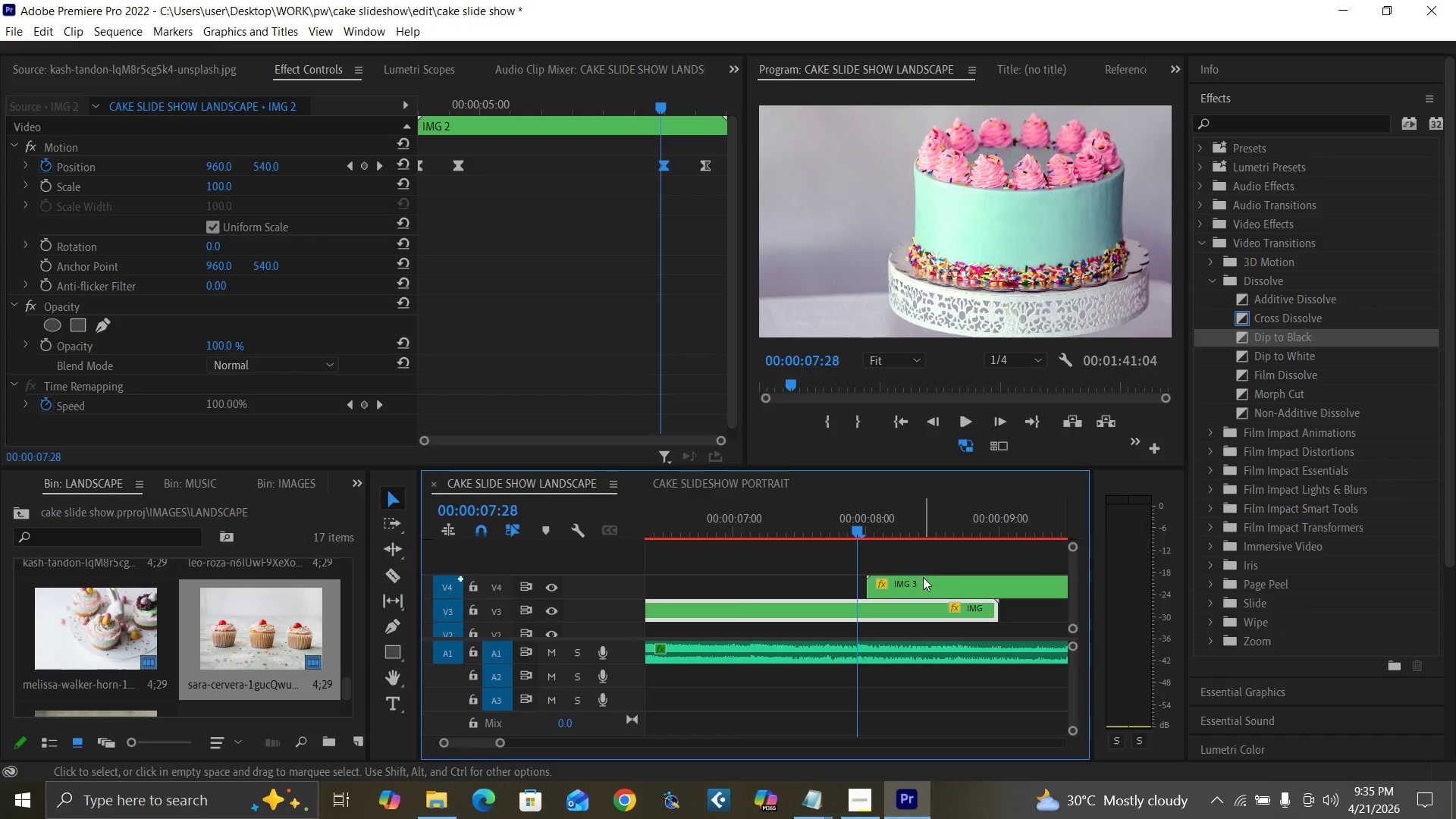 
left_click_drag(start_coordinate=[923, 582], to_coordinate=[919, 582])
 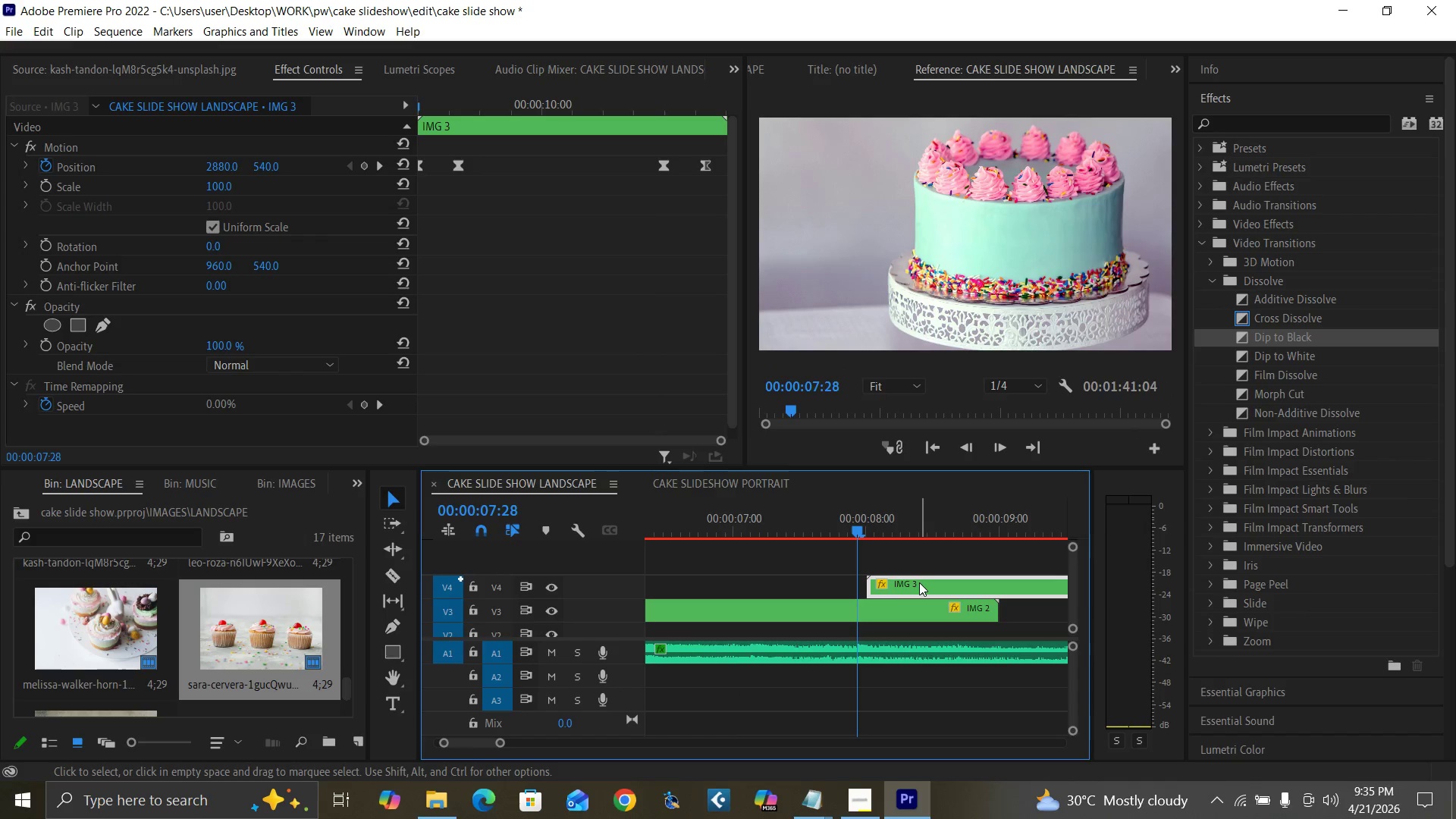 
left_click_drag(start_coordinate=[920, 582], to_coordinate=[915, 582])
 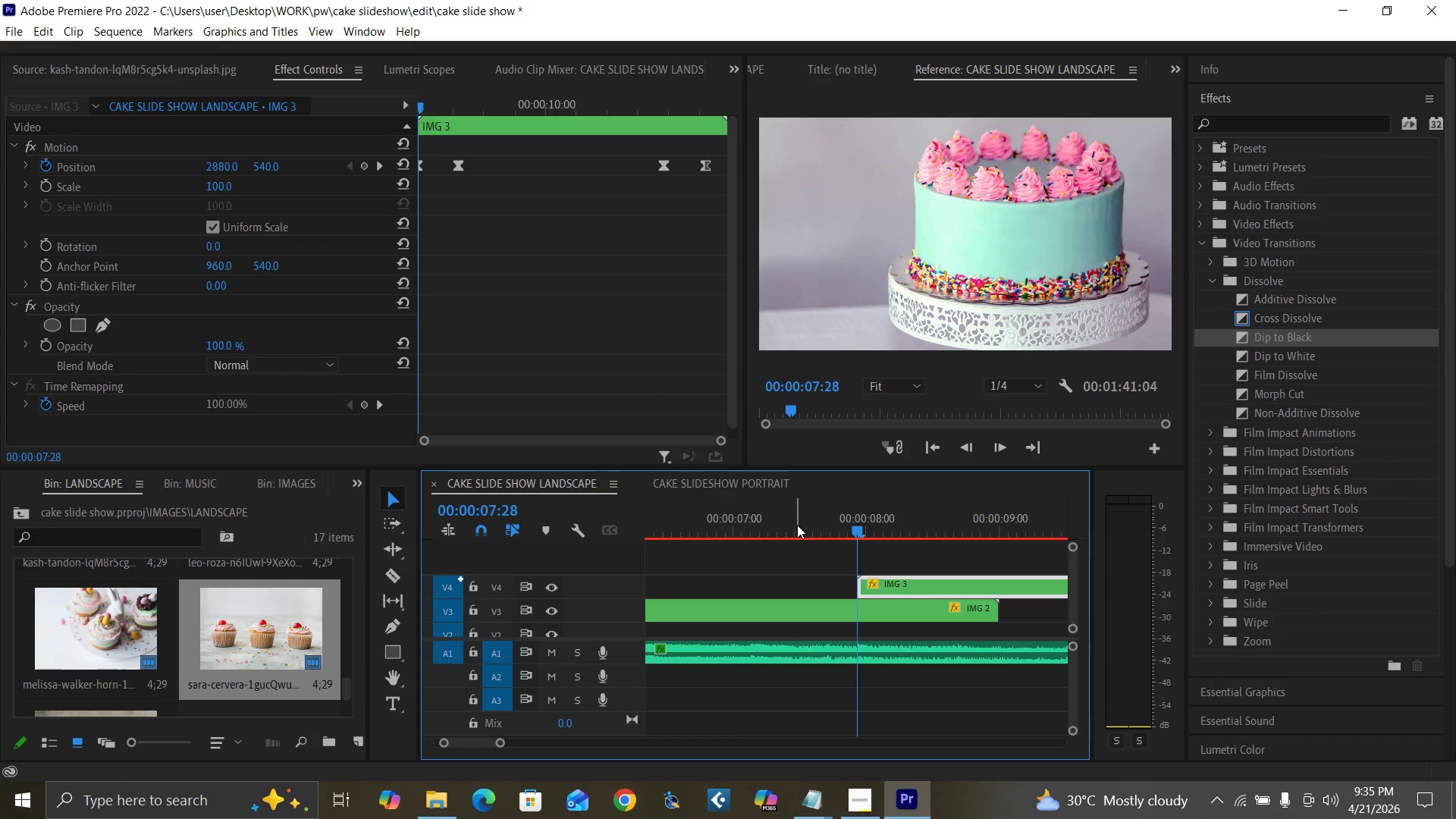 
key(ArrowRight)
 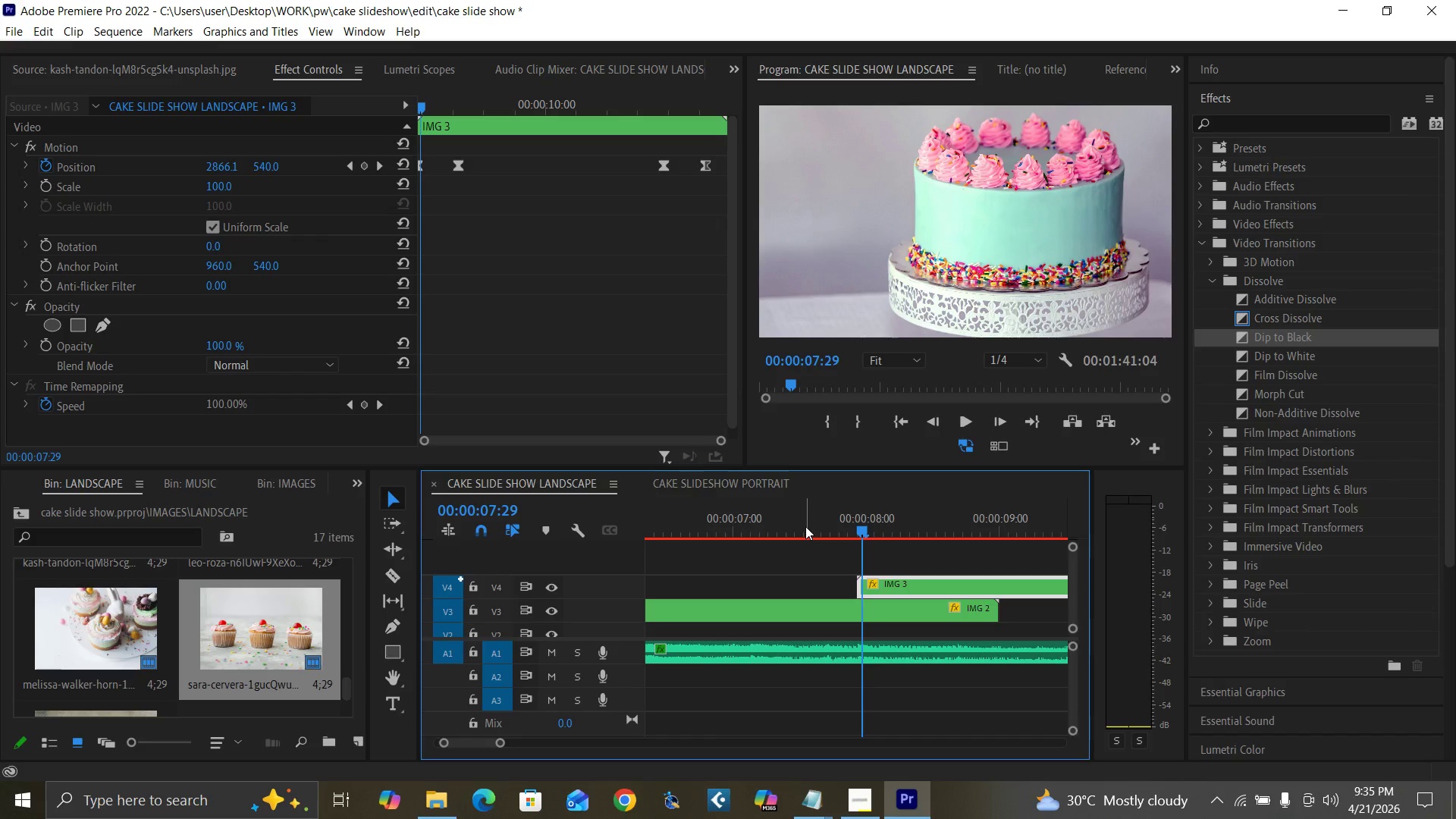 
key(Control+Z)
 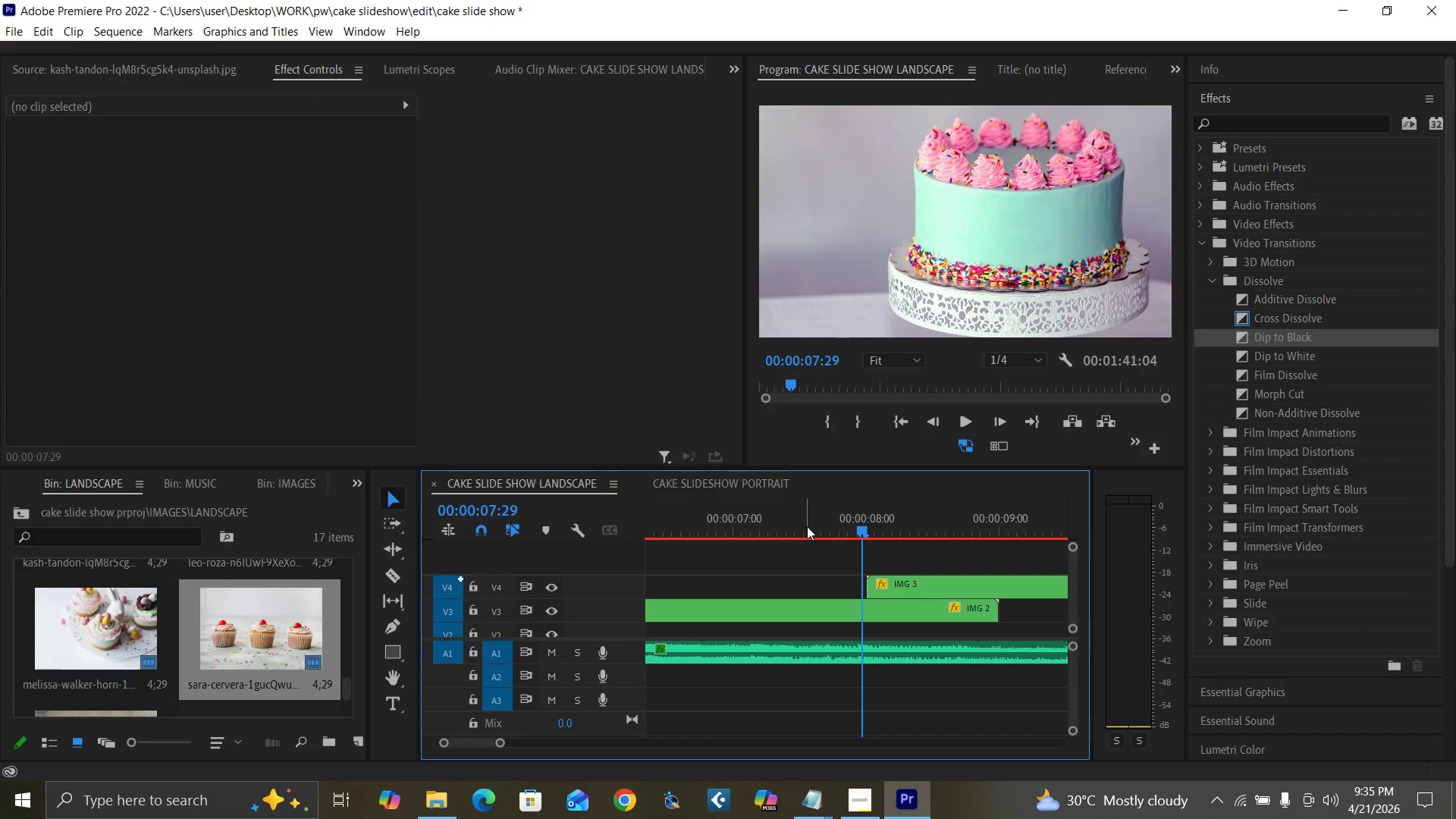 
key(ArrowRight)
 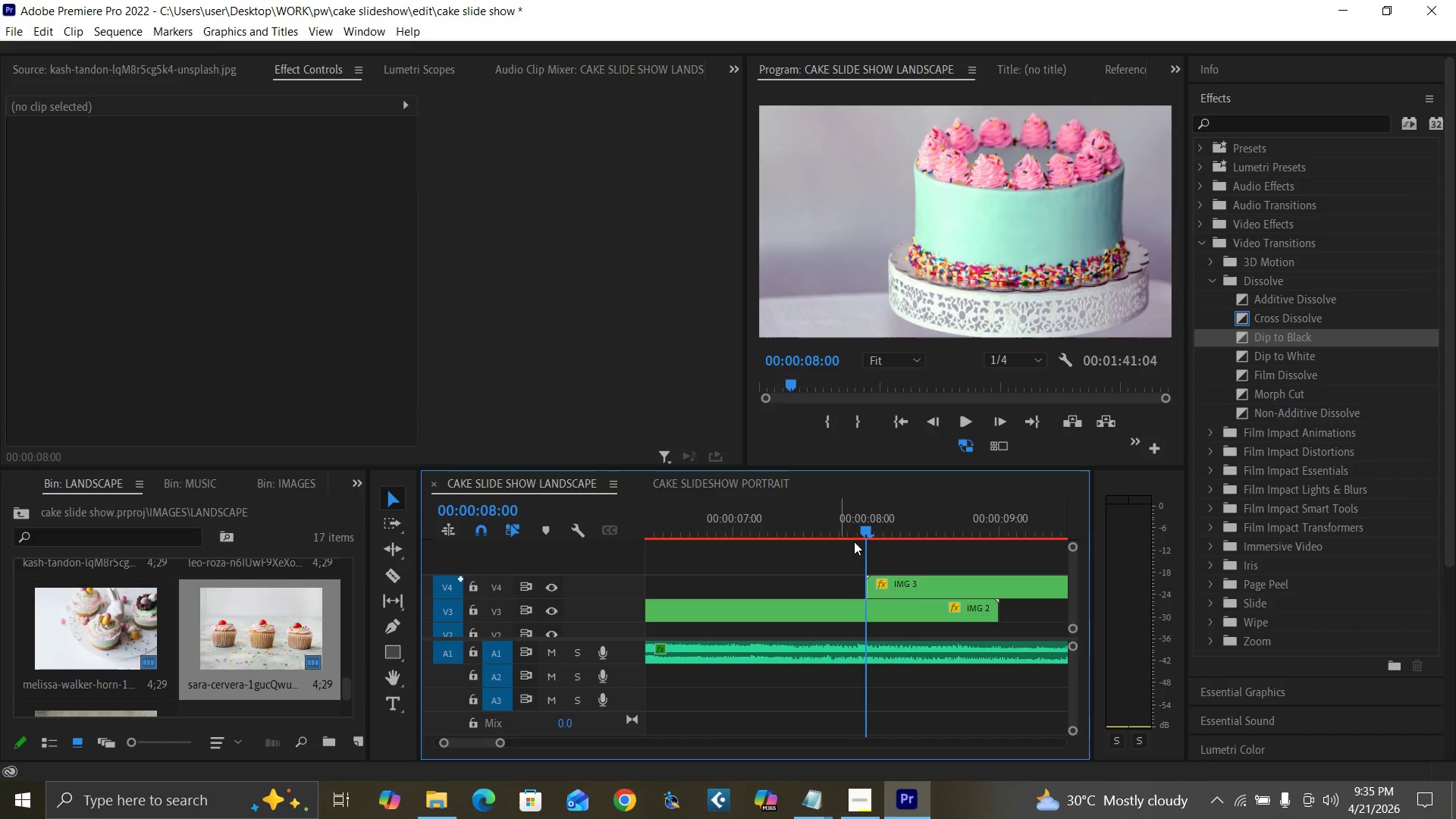 
key(ArrowLeft)
 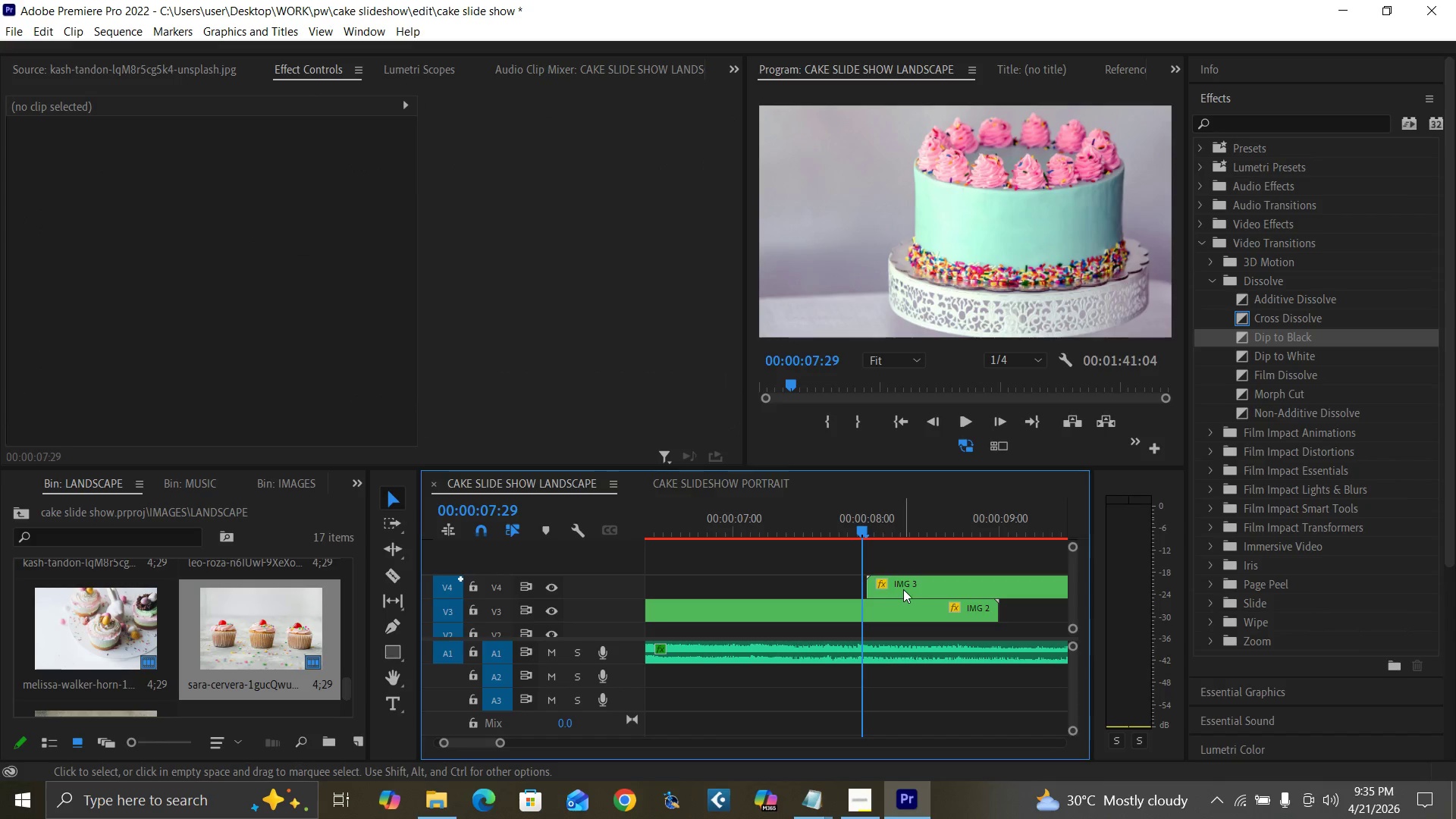 
left_click_drag(start_coordinate=[903, 588], to_coordinate=[899, 588])
 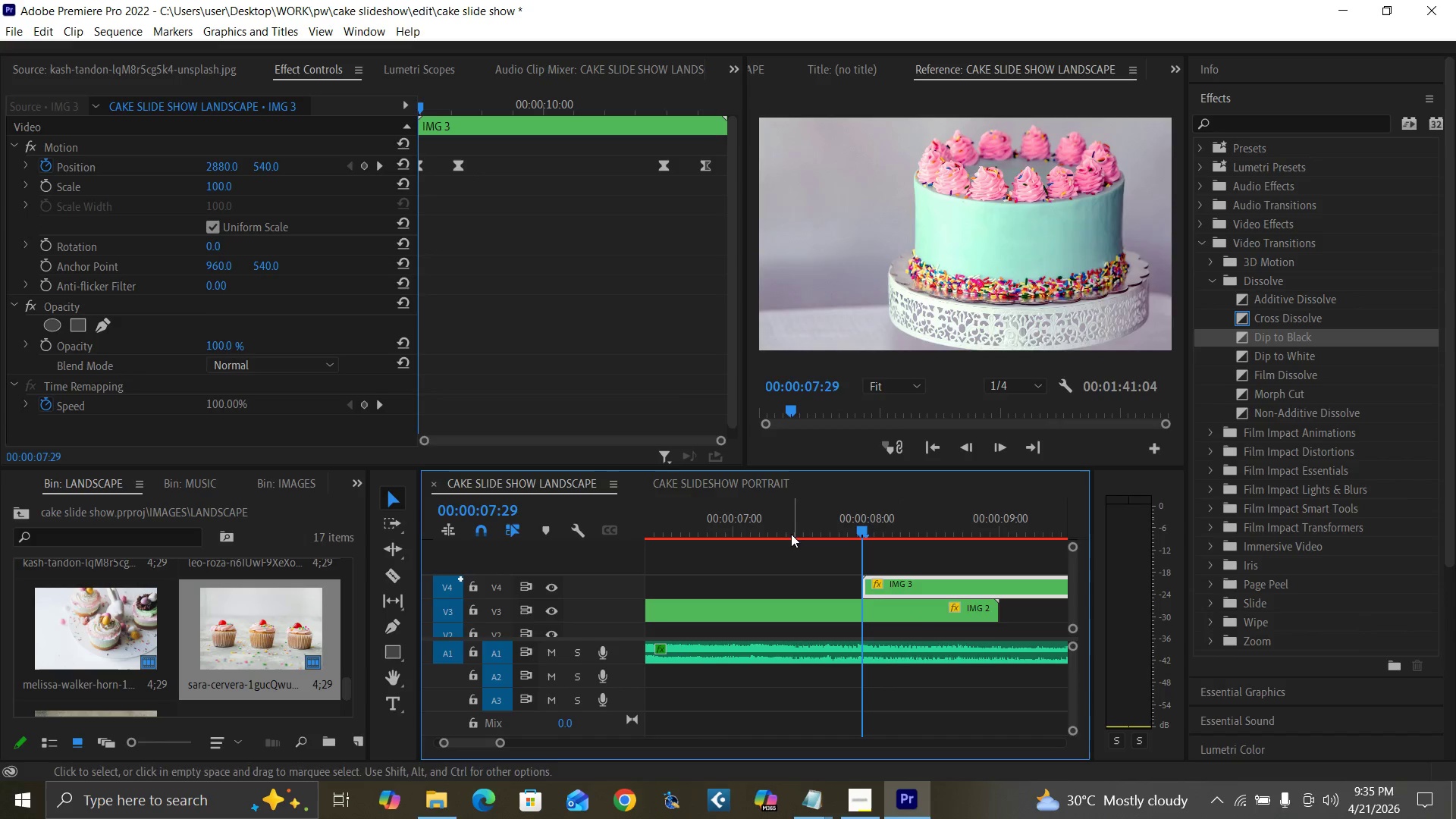 
left_click([791, 526])
 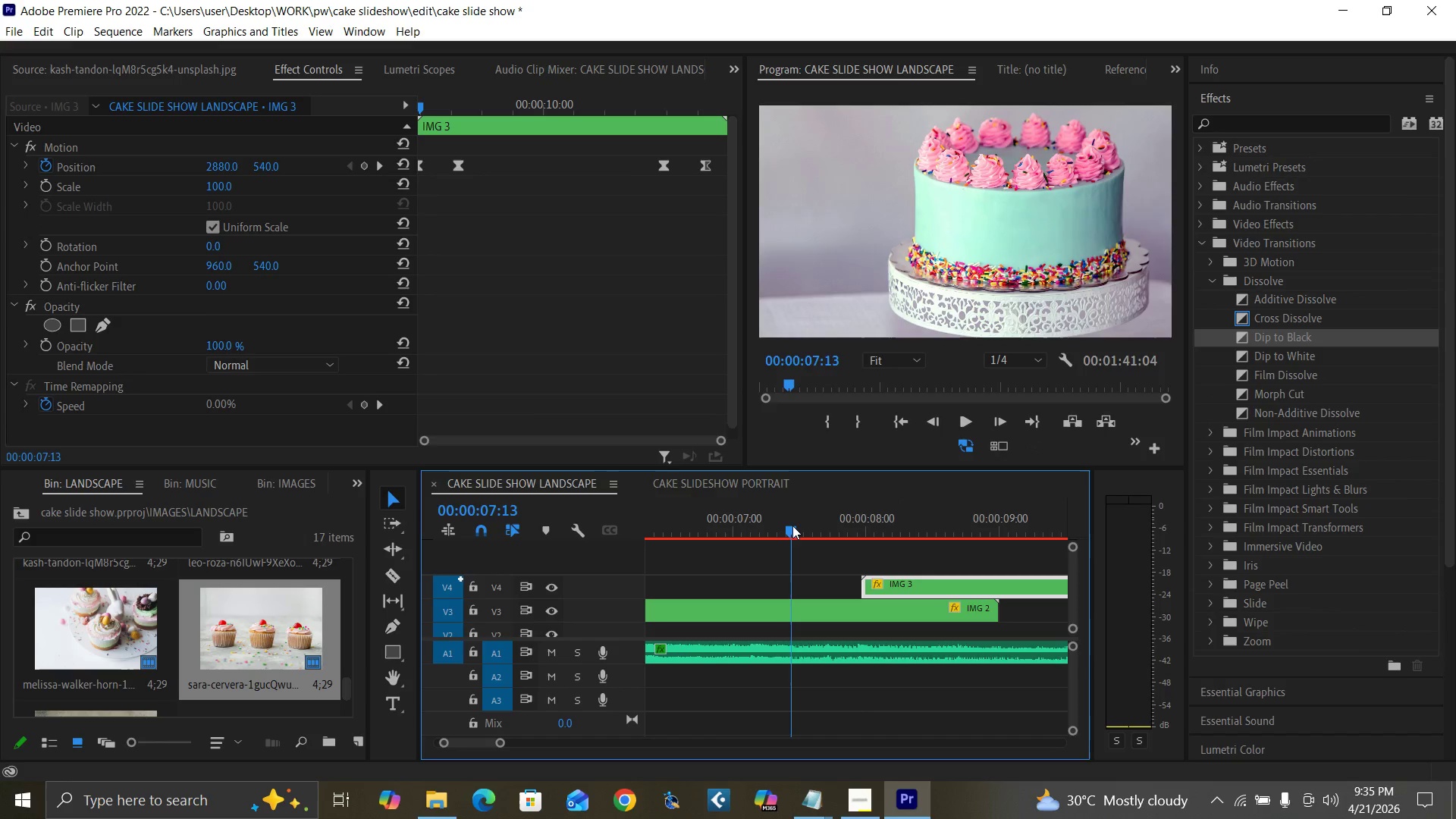 
key(Space)
 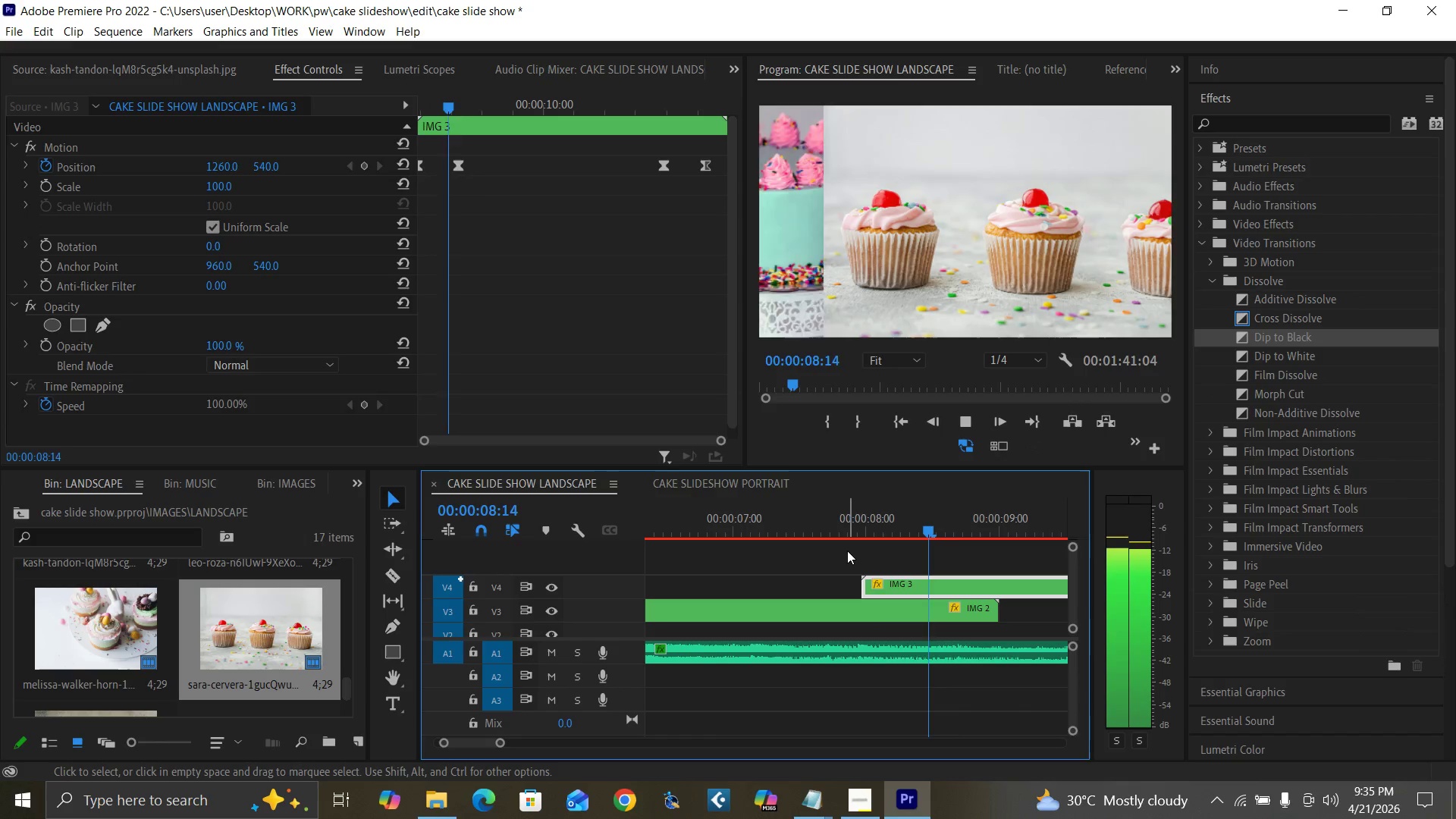 
key(Space)
 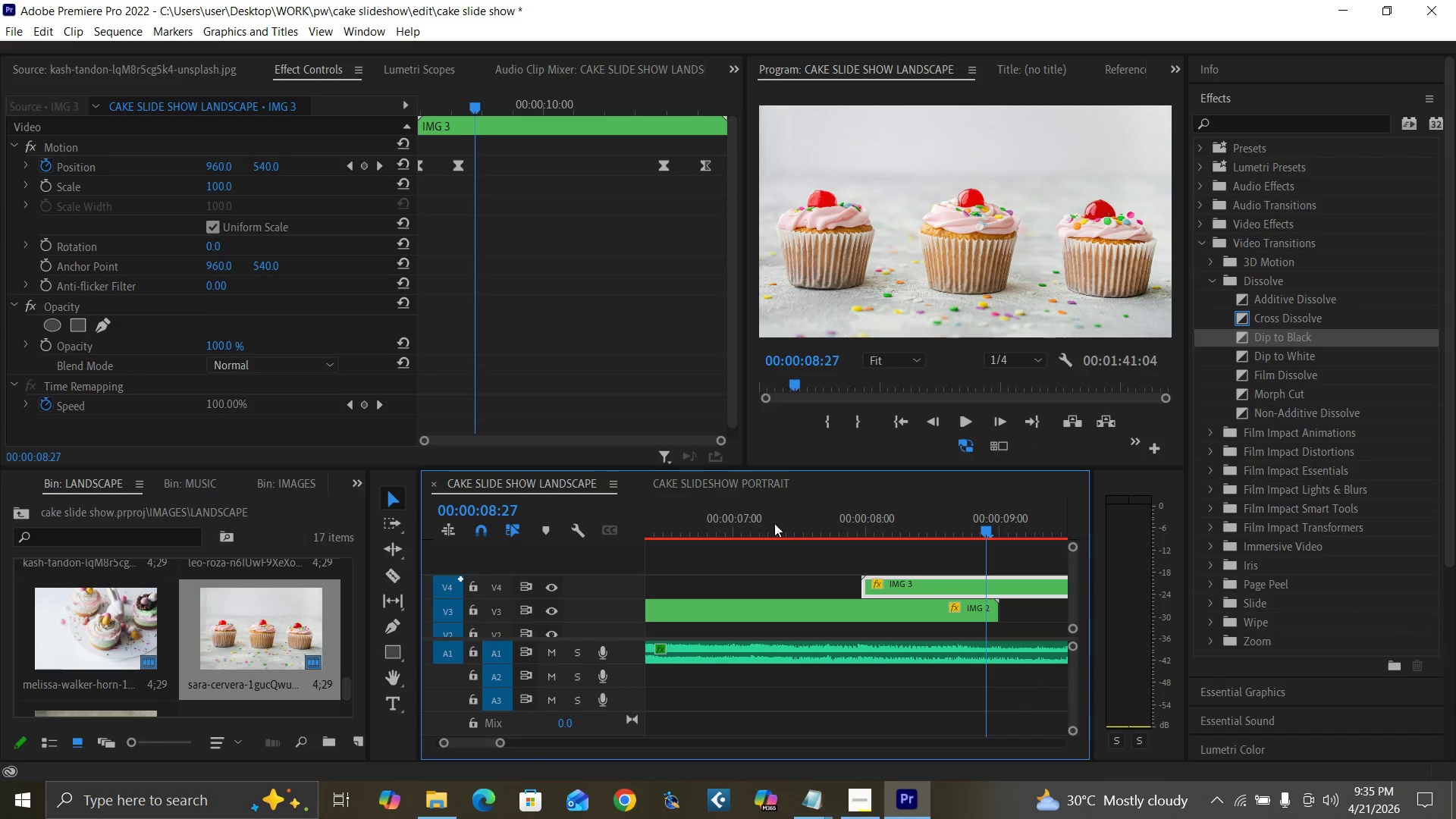 
left_click([754, 522])
 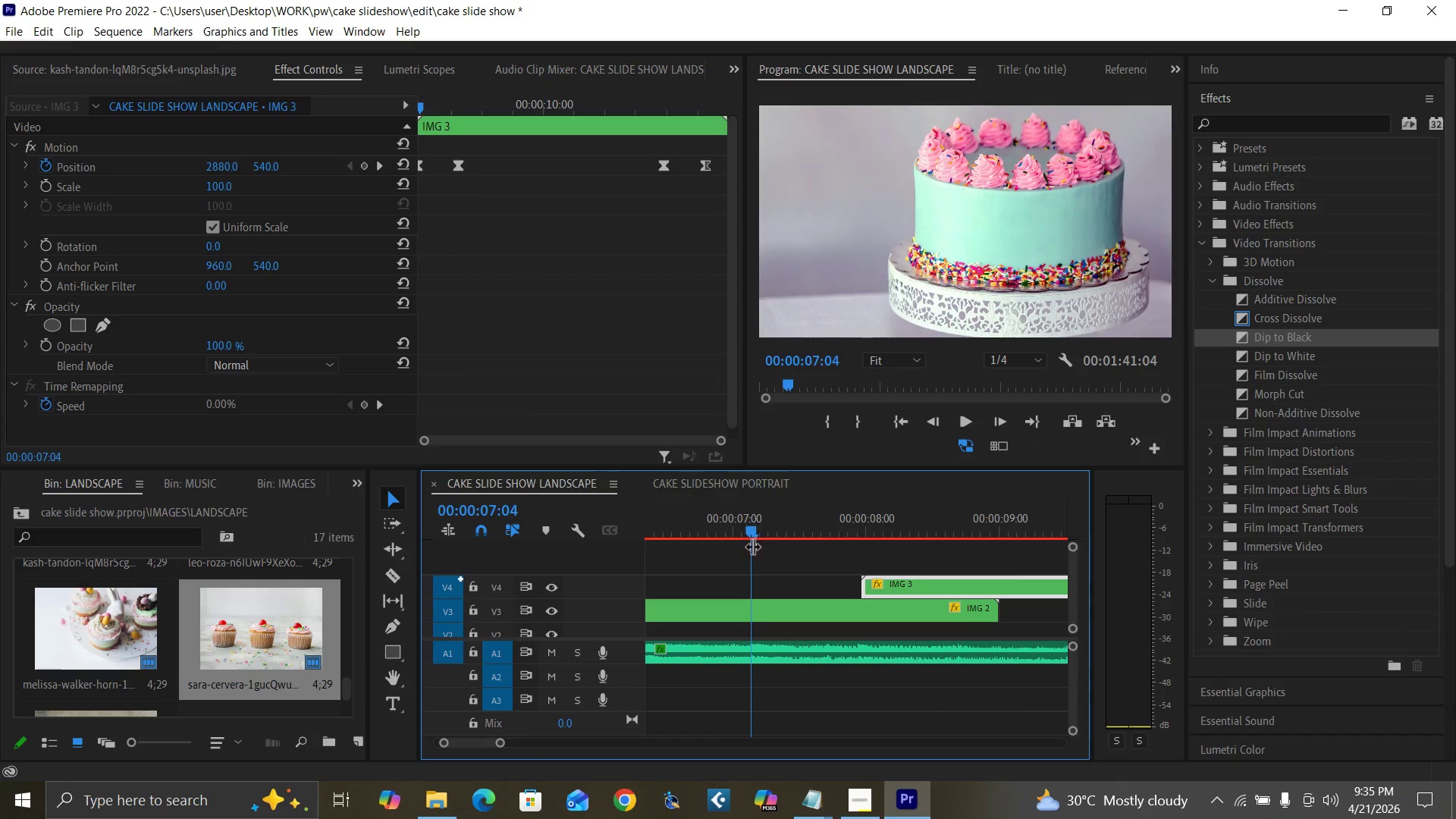 
key(Space)
 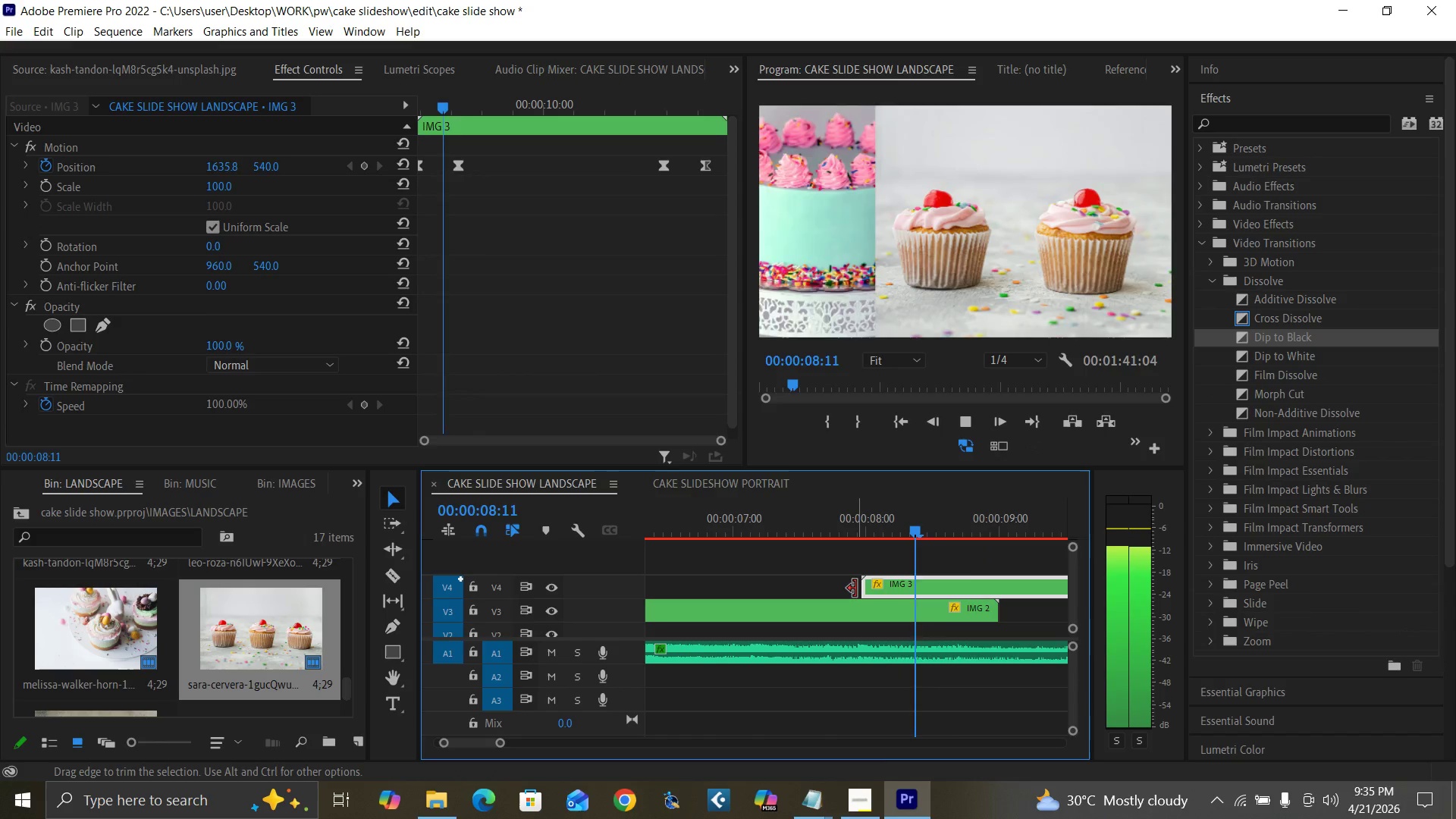 
key(Space)
 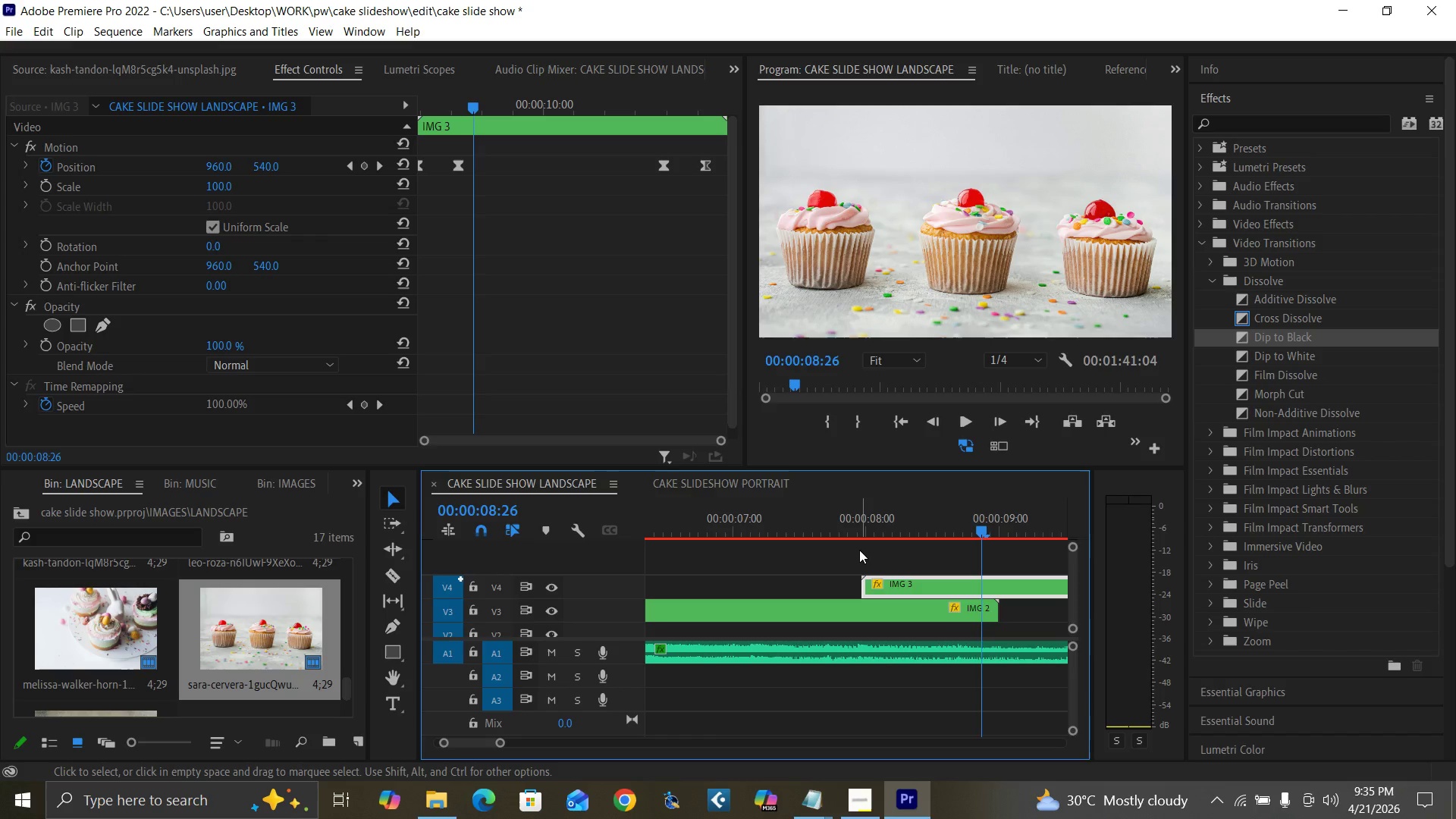 
key(Control+Z)
 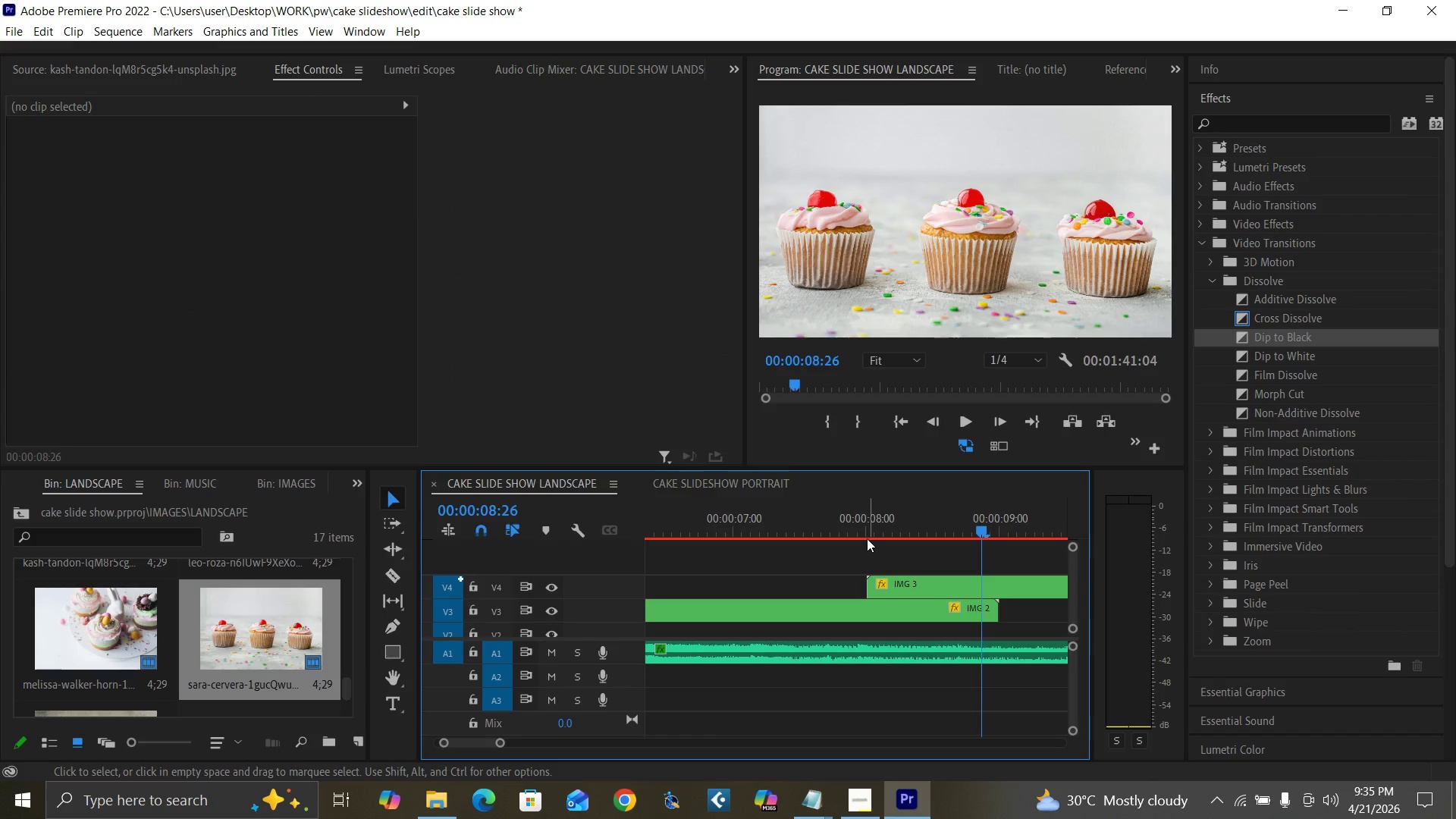 
left_click([867, 535])
 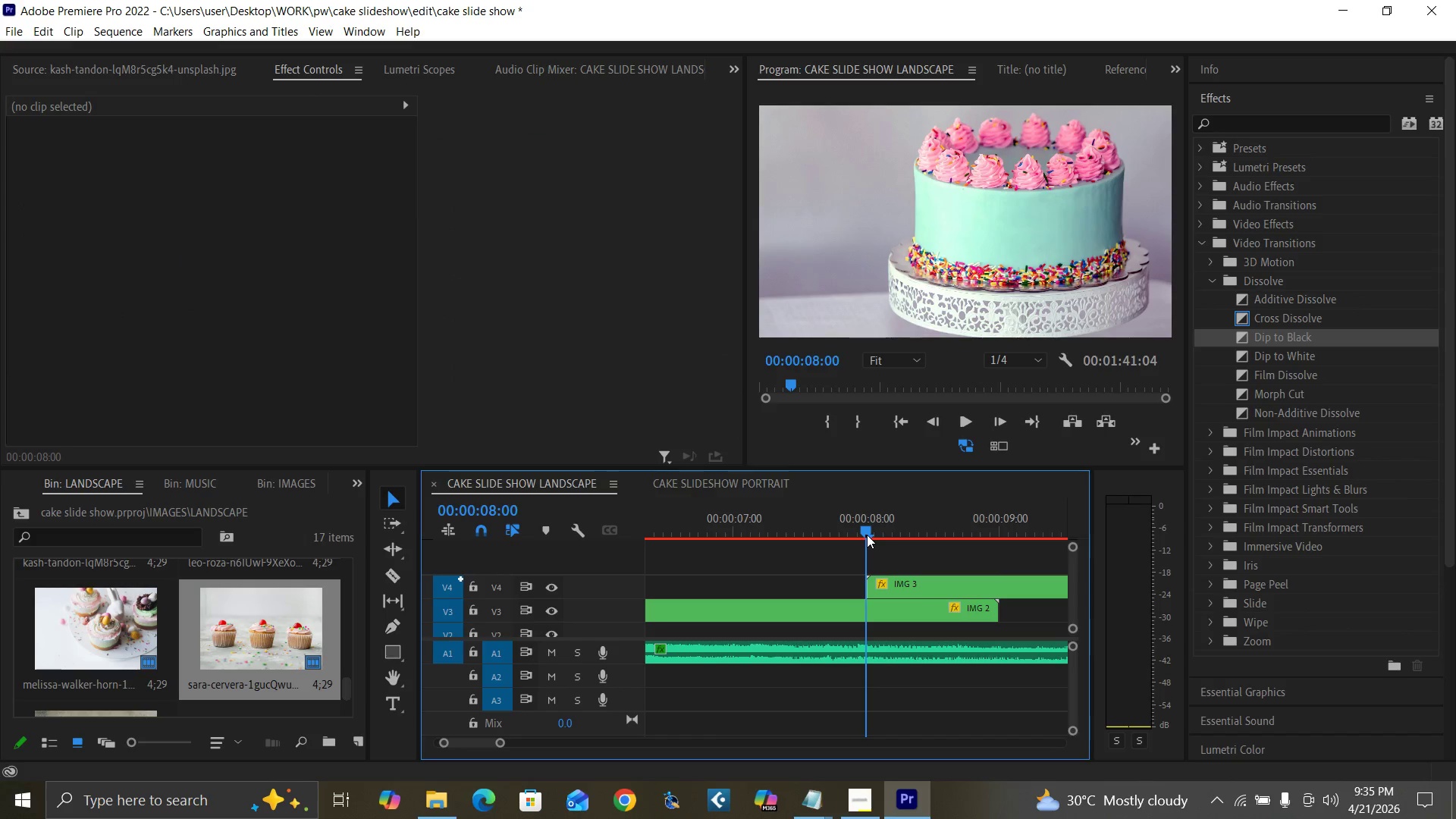 
key(Equal)
 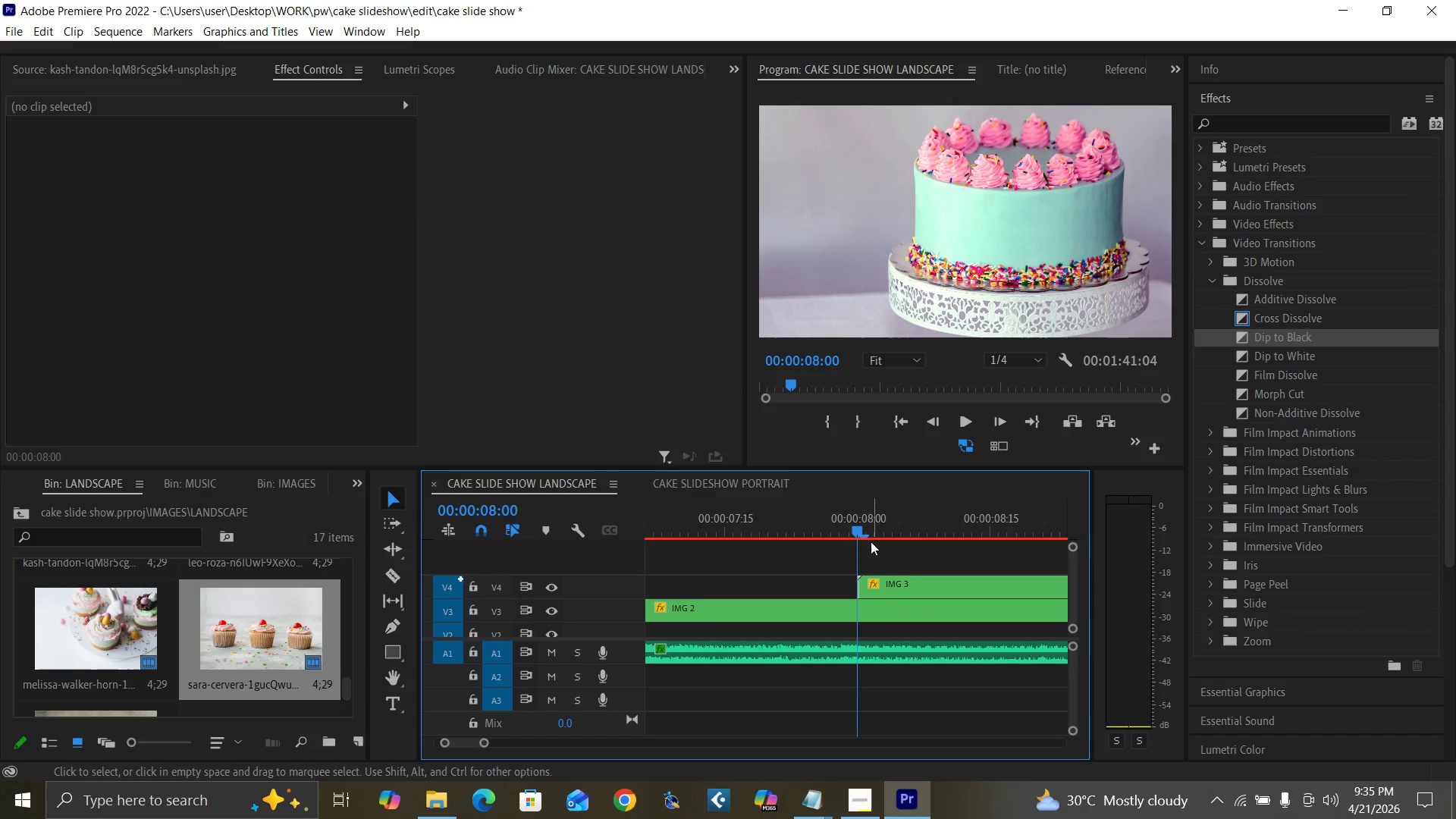 
key(Equal)
 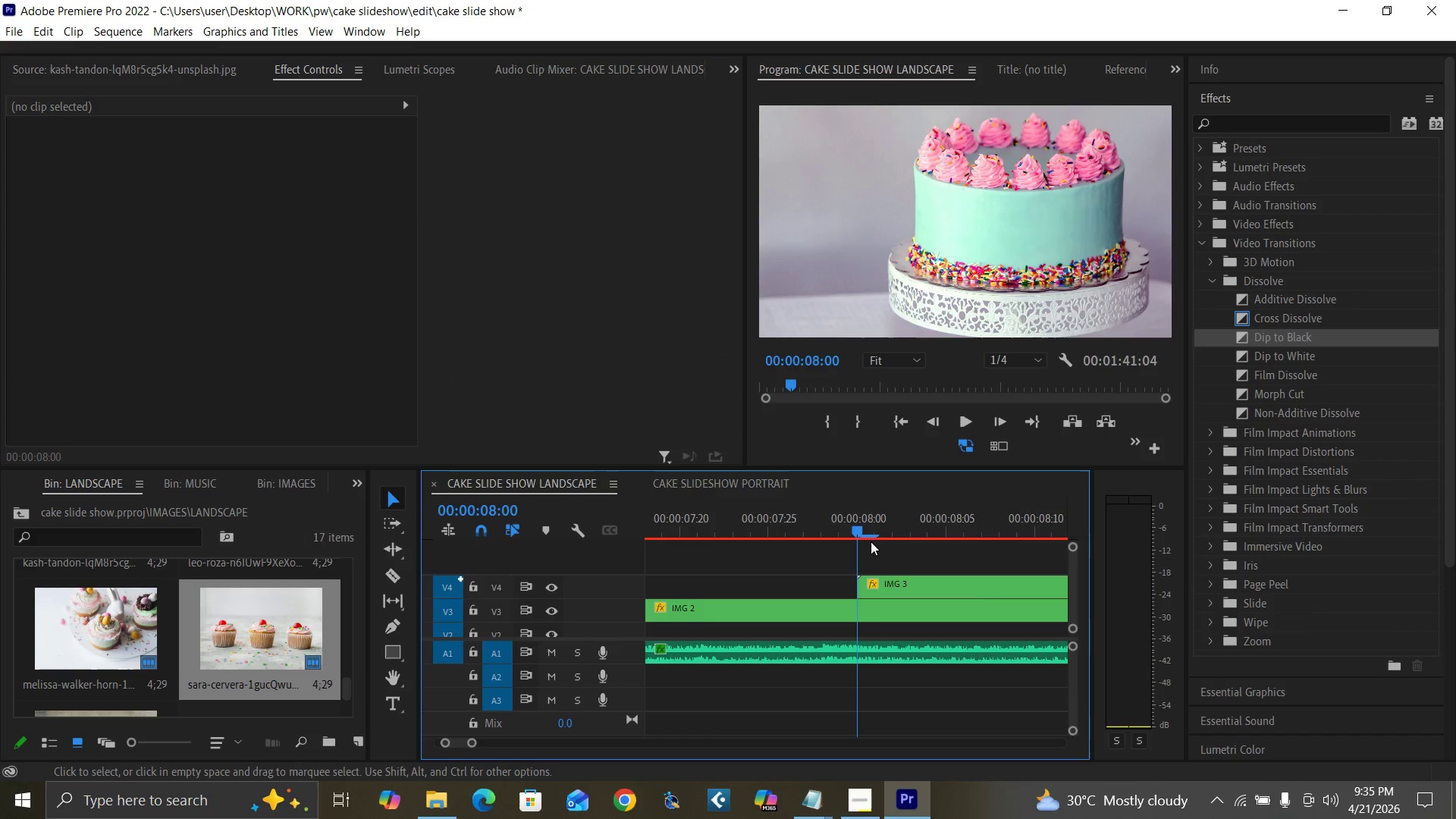 
key(Equal)
 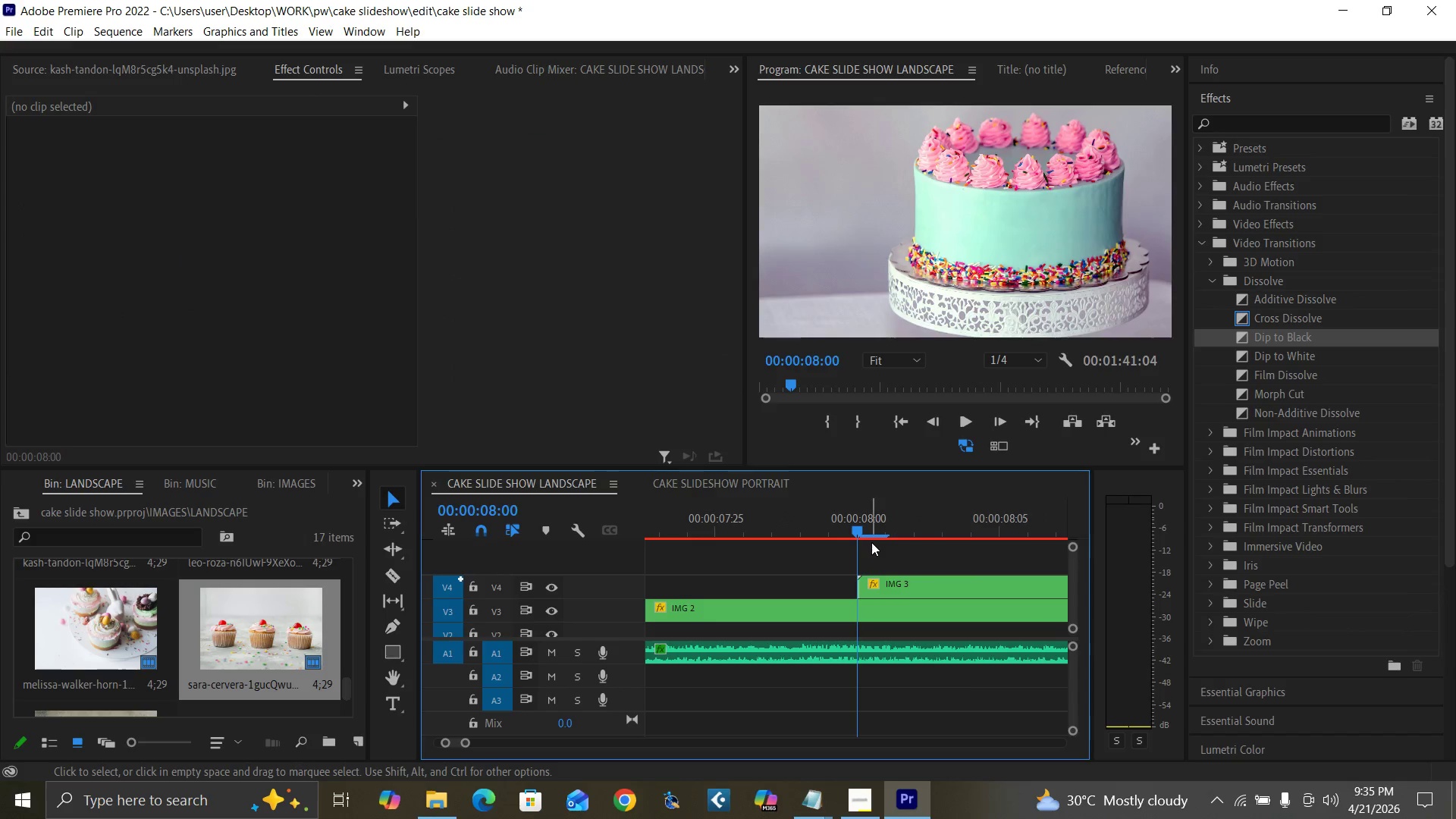 
key(ArrowLeft)
 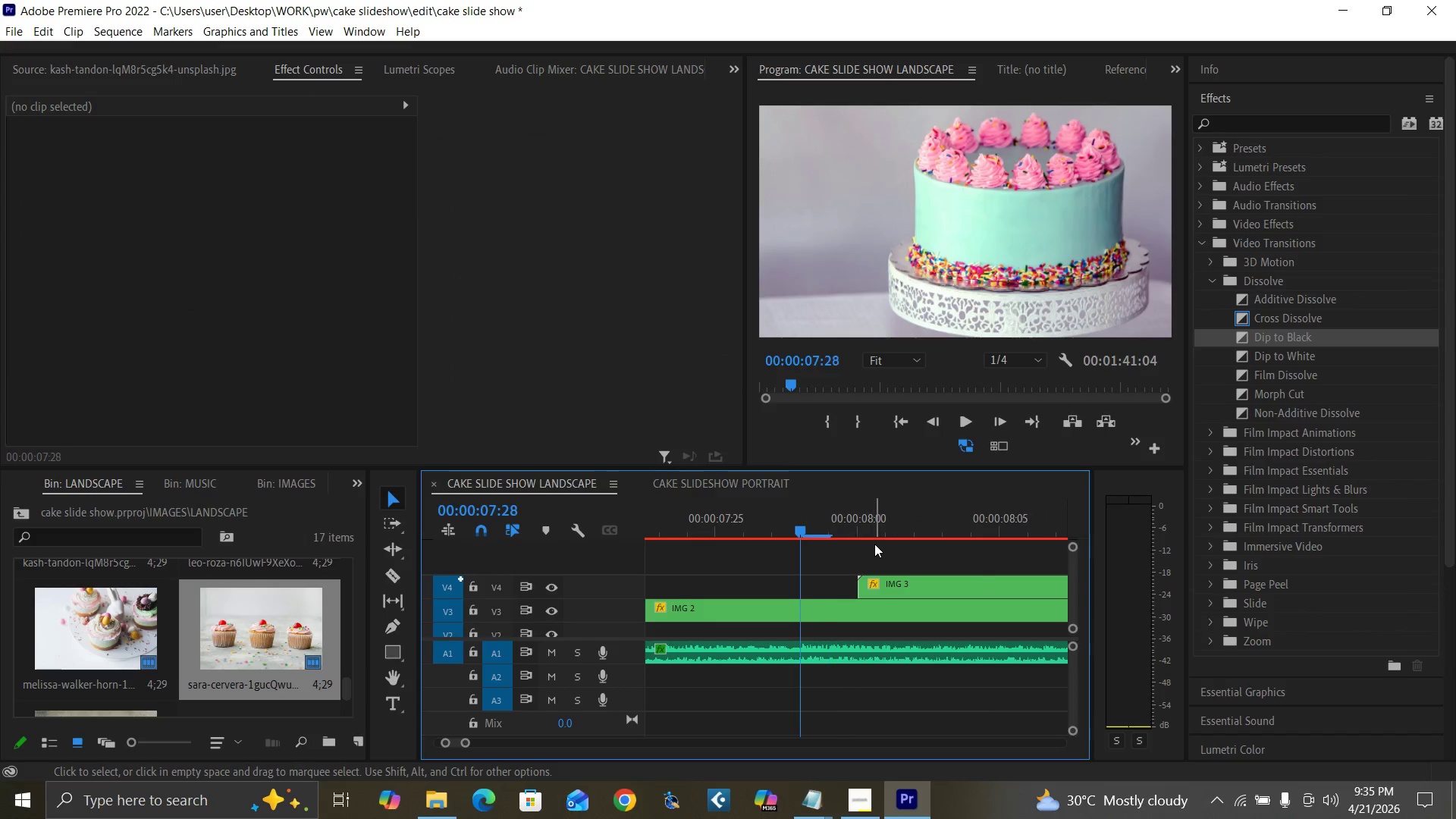 
key(ArrowLeft)
 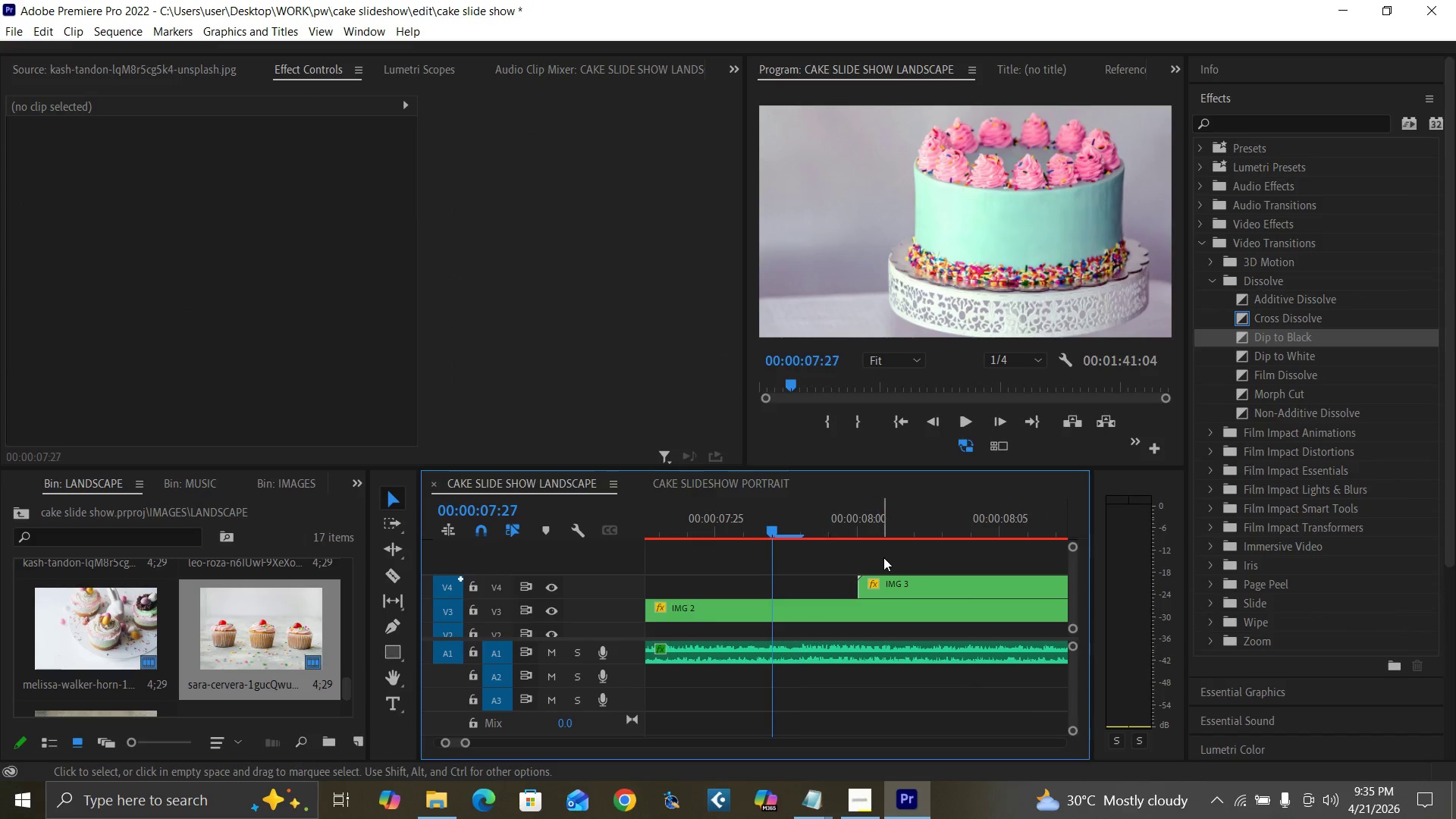 
key(ArrowLeft)
 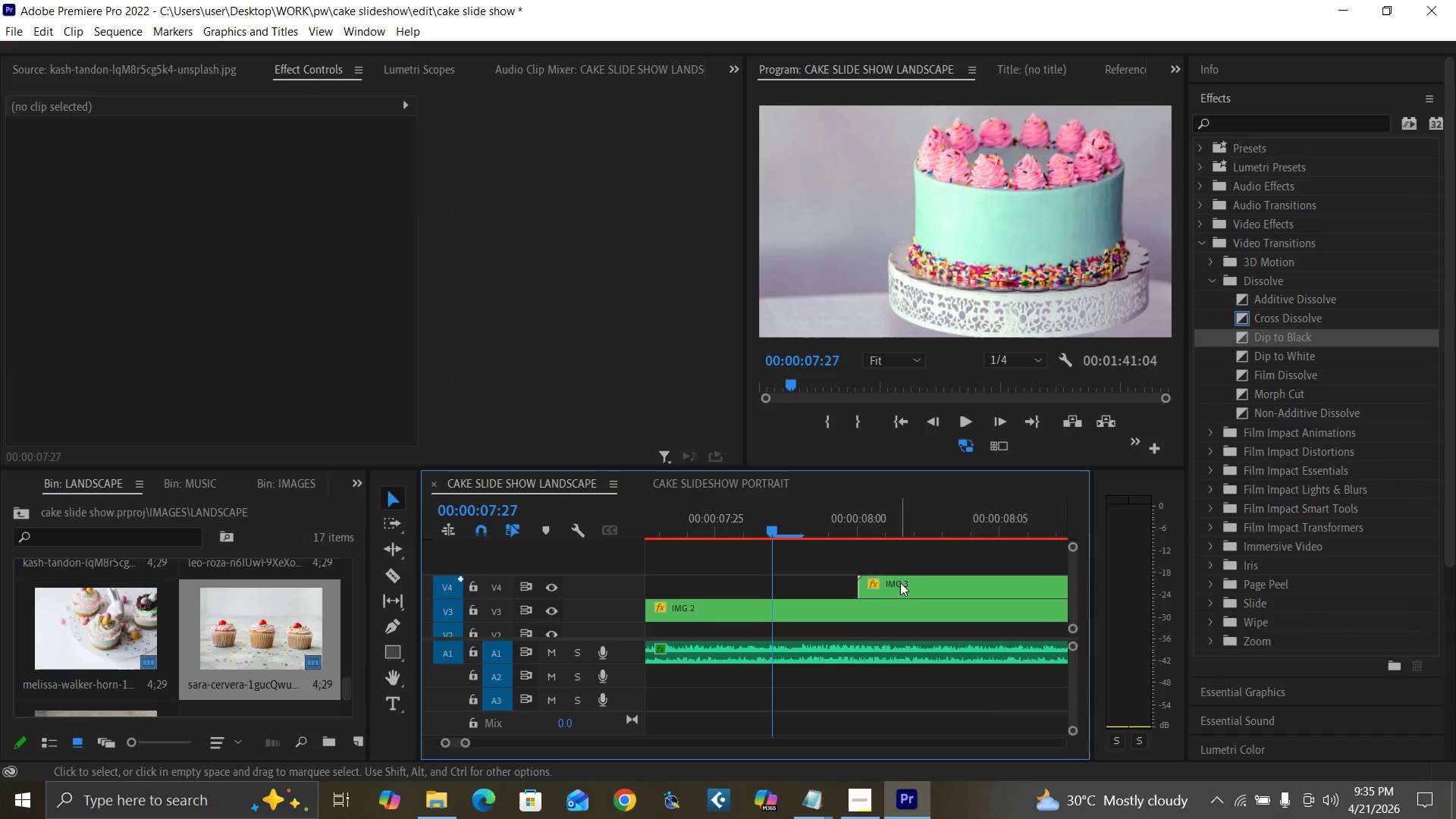 
left_click_drag(start_coordinate=[900, 583], to_coordinate=[824, 589])
 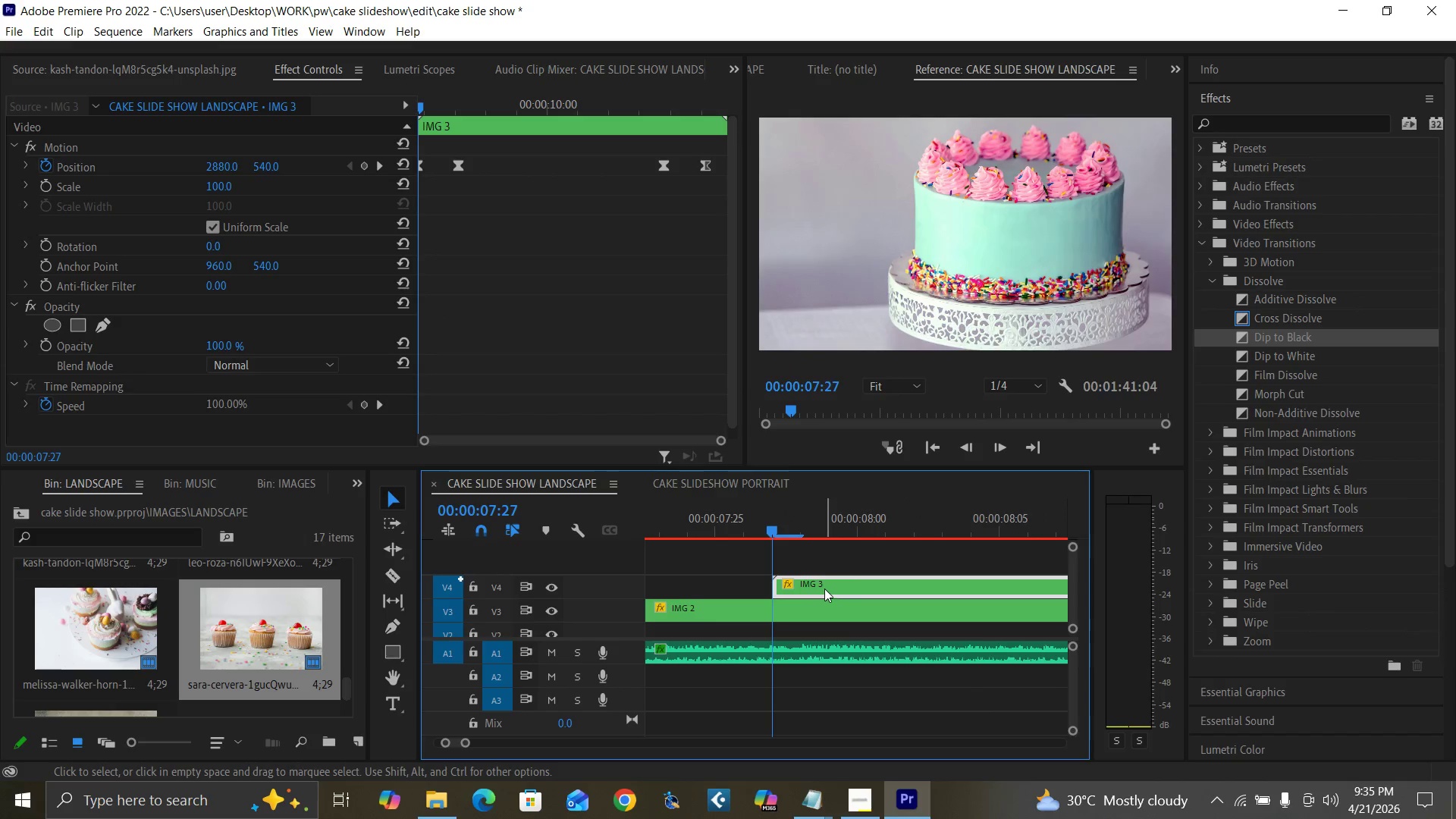 
key(Minus)
 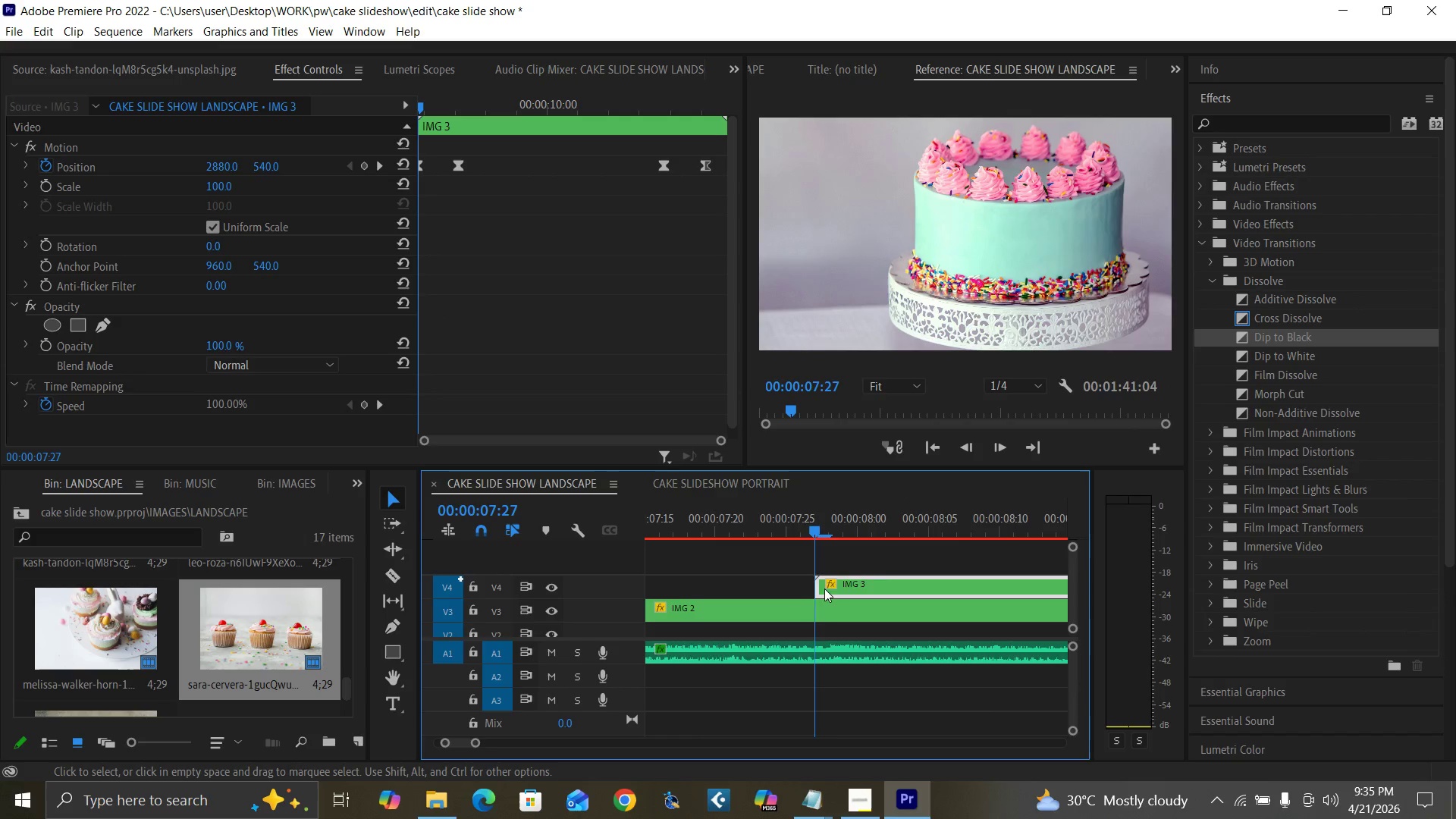 
key(Minus)
 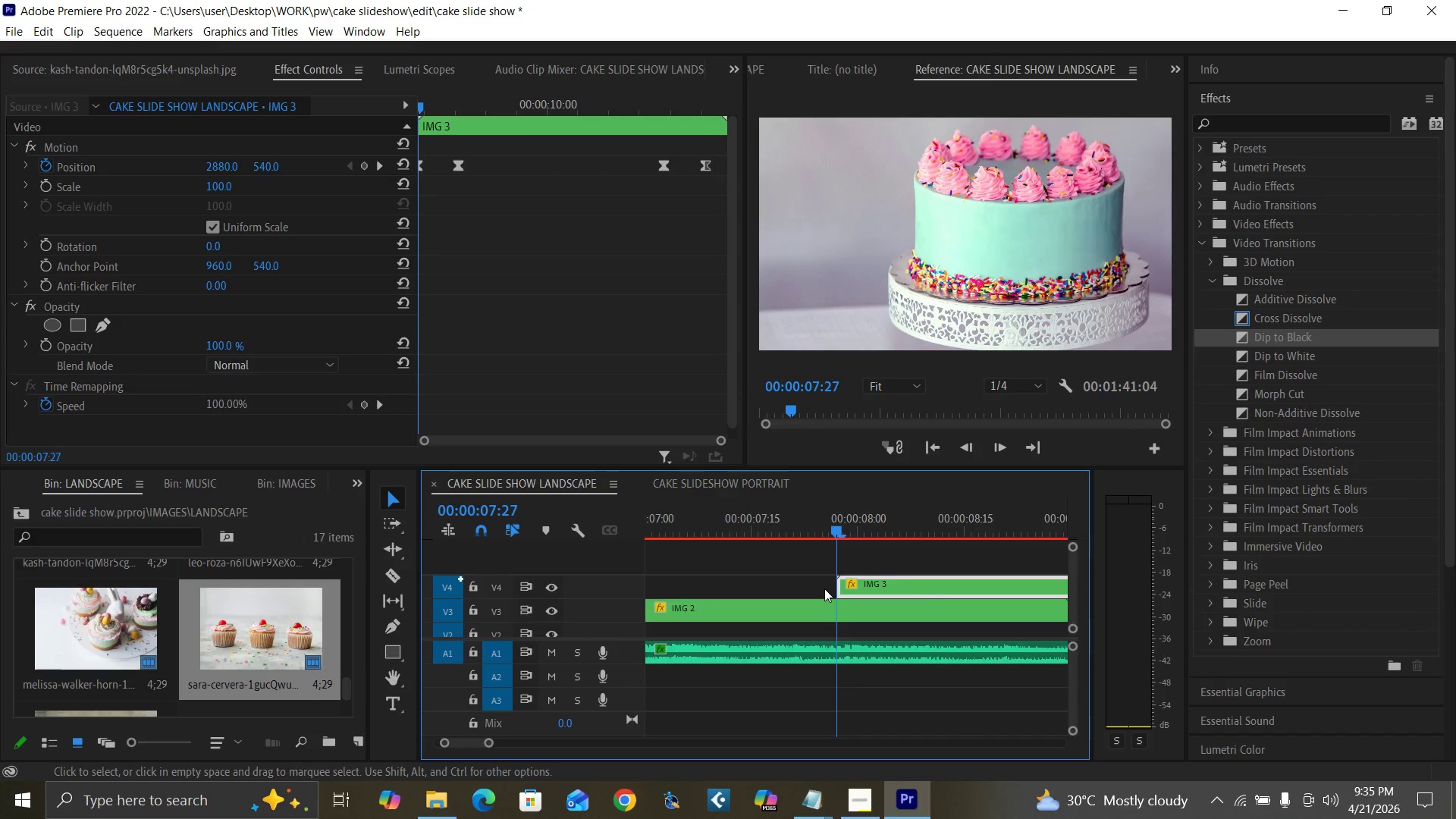 
key(Minus)
 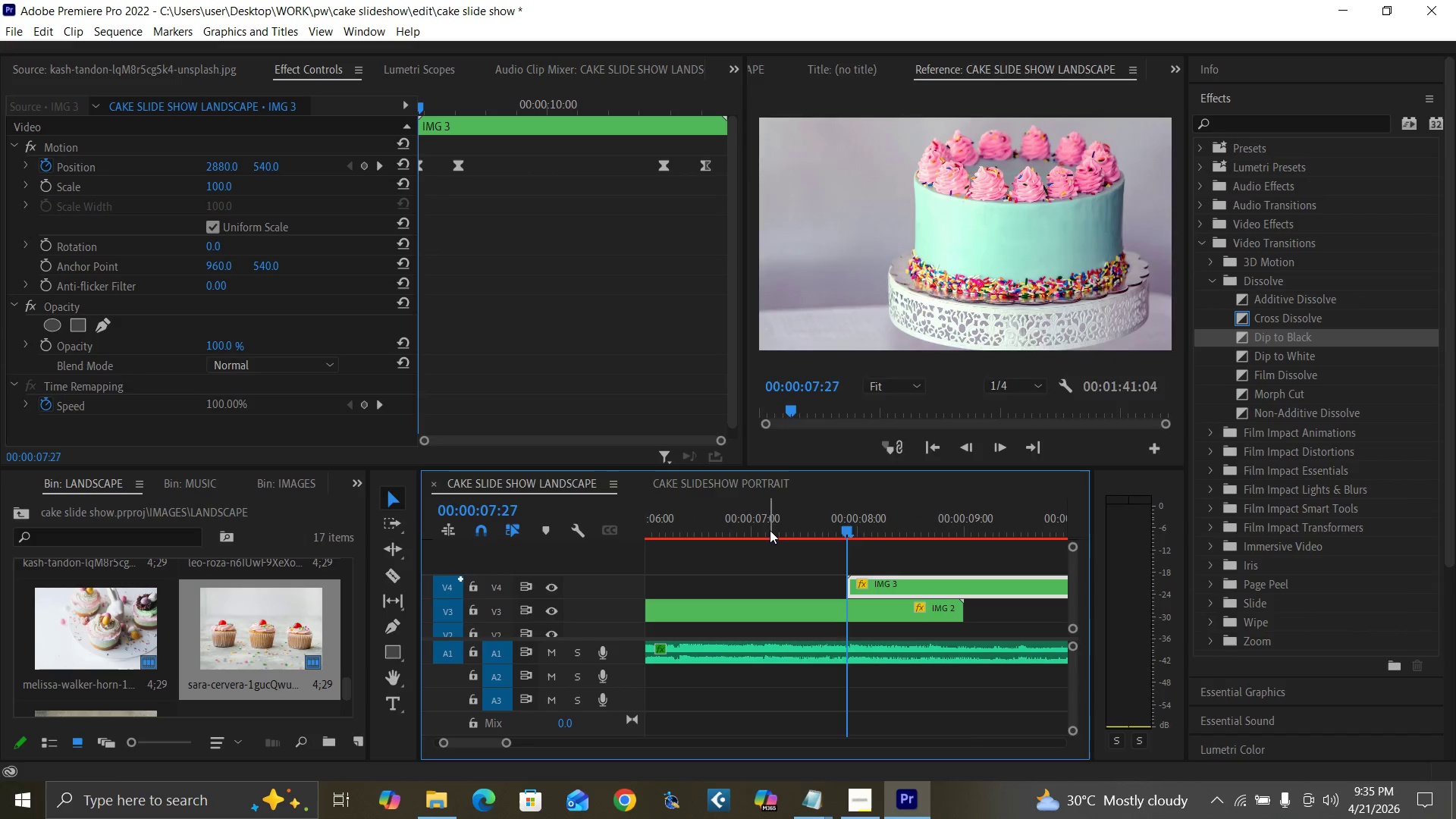 
key(Space)
 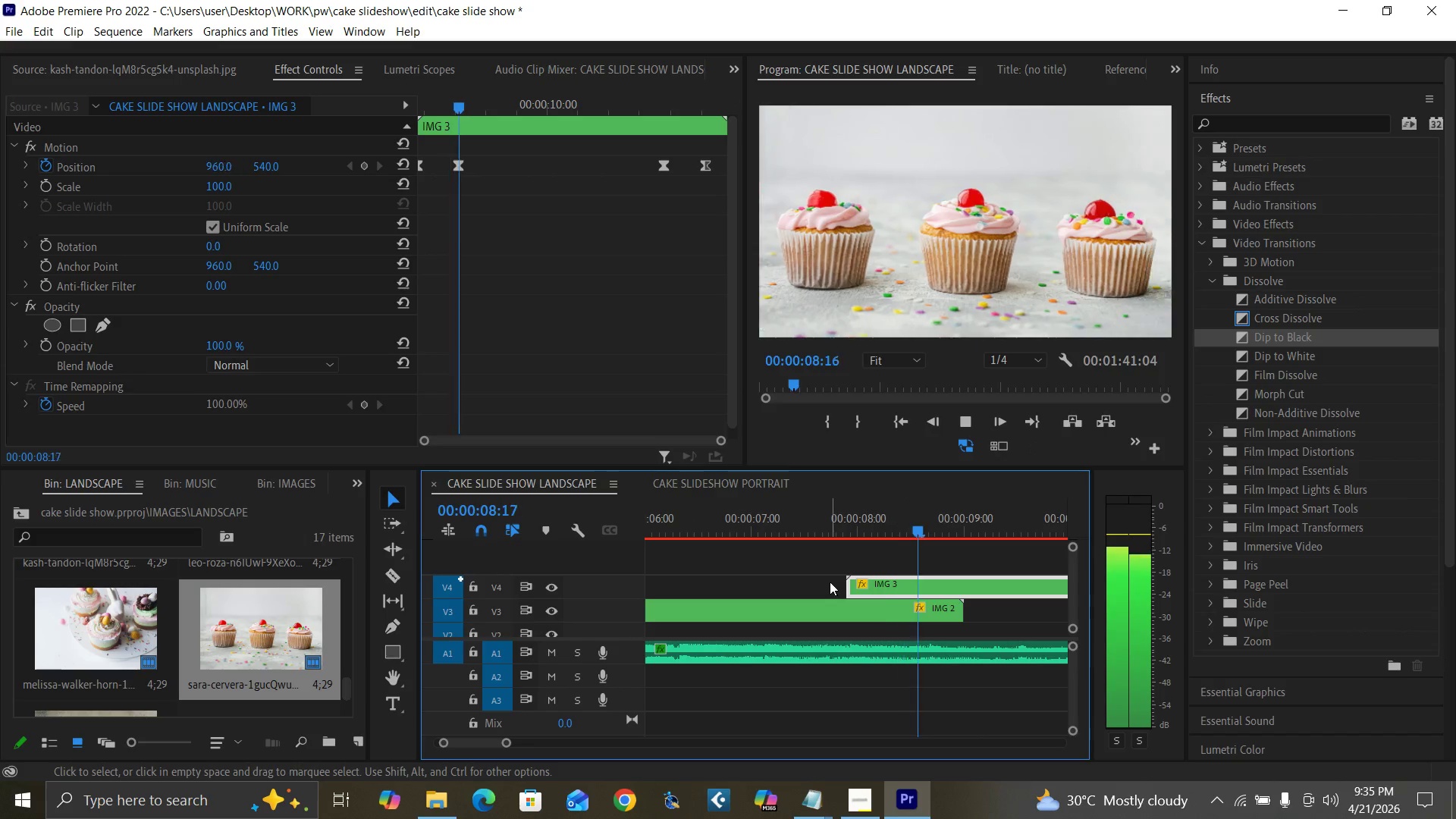 
key(Space)
 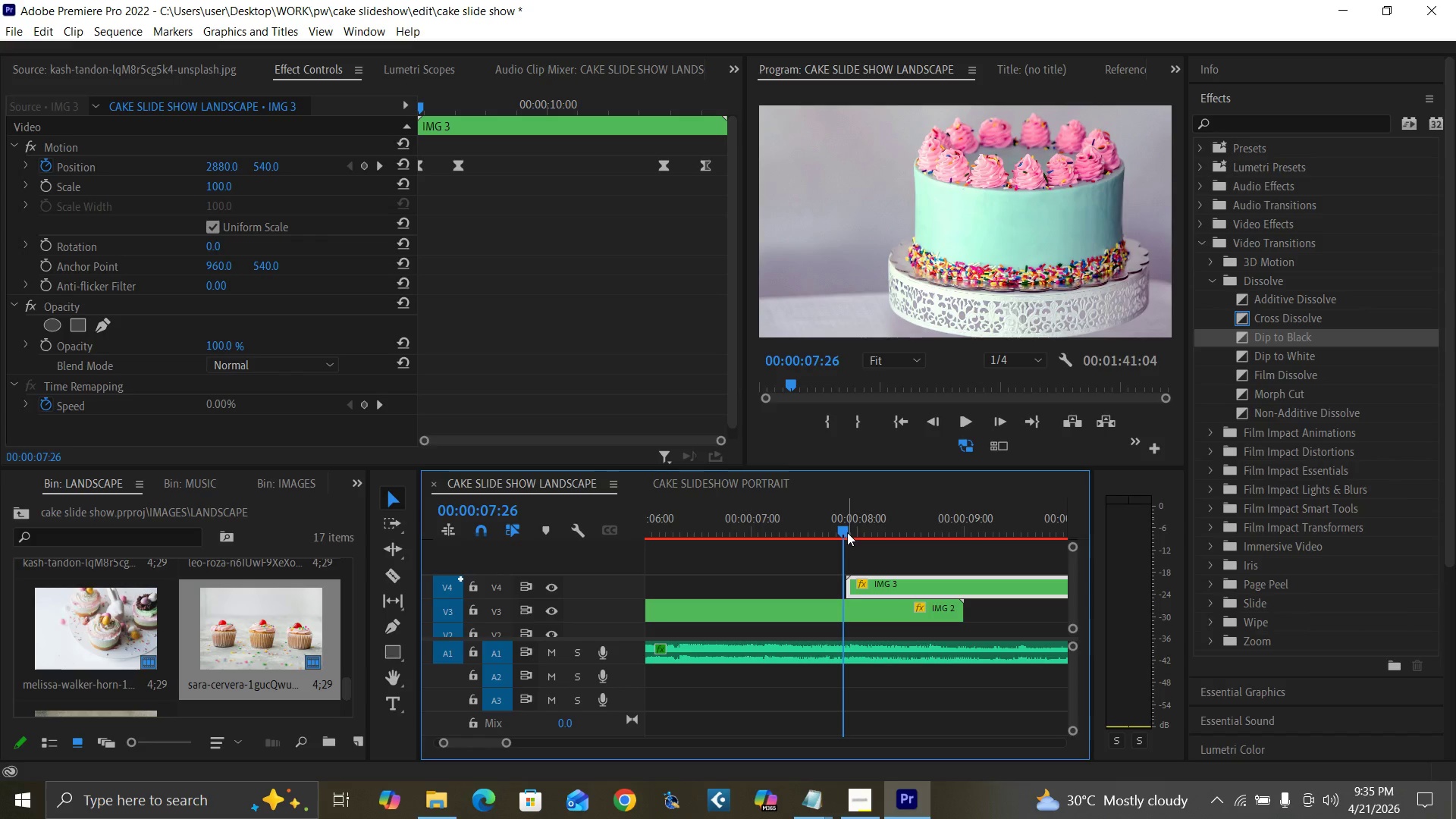 
key(Equal)
 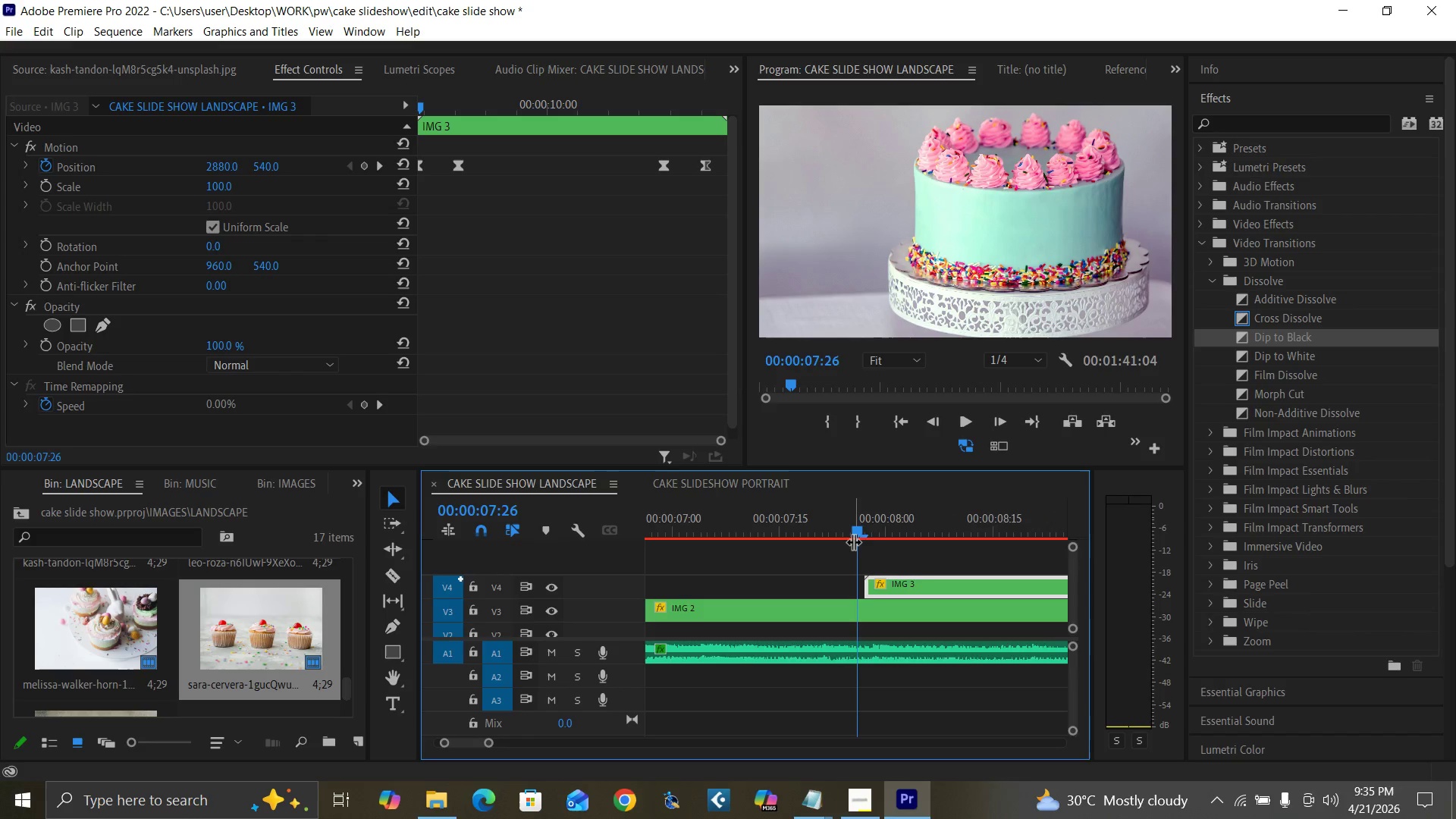 
key(Equal)
 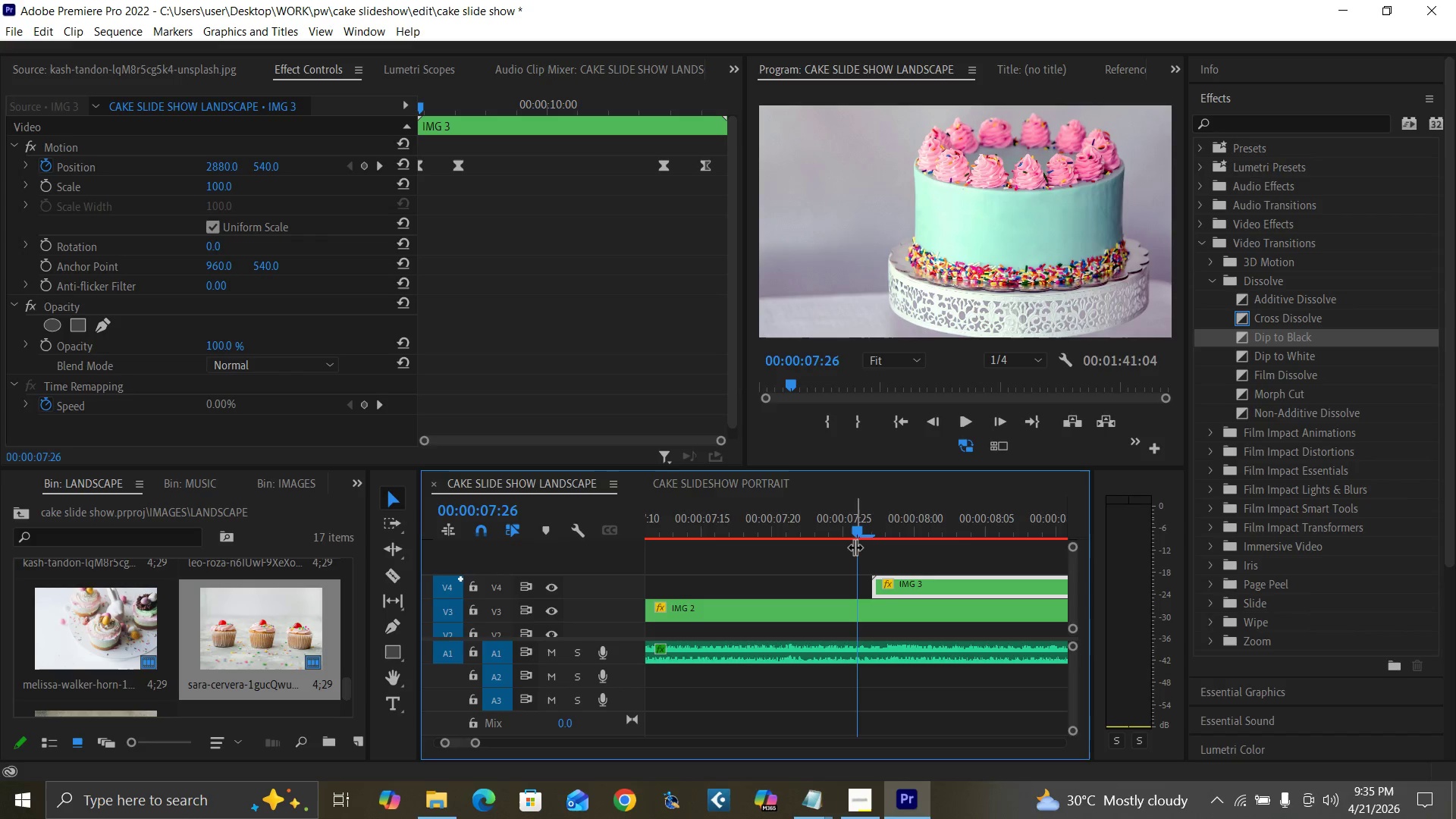 
key(Equal)
 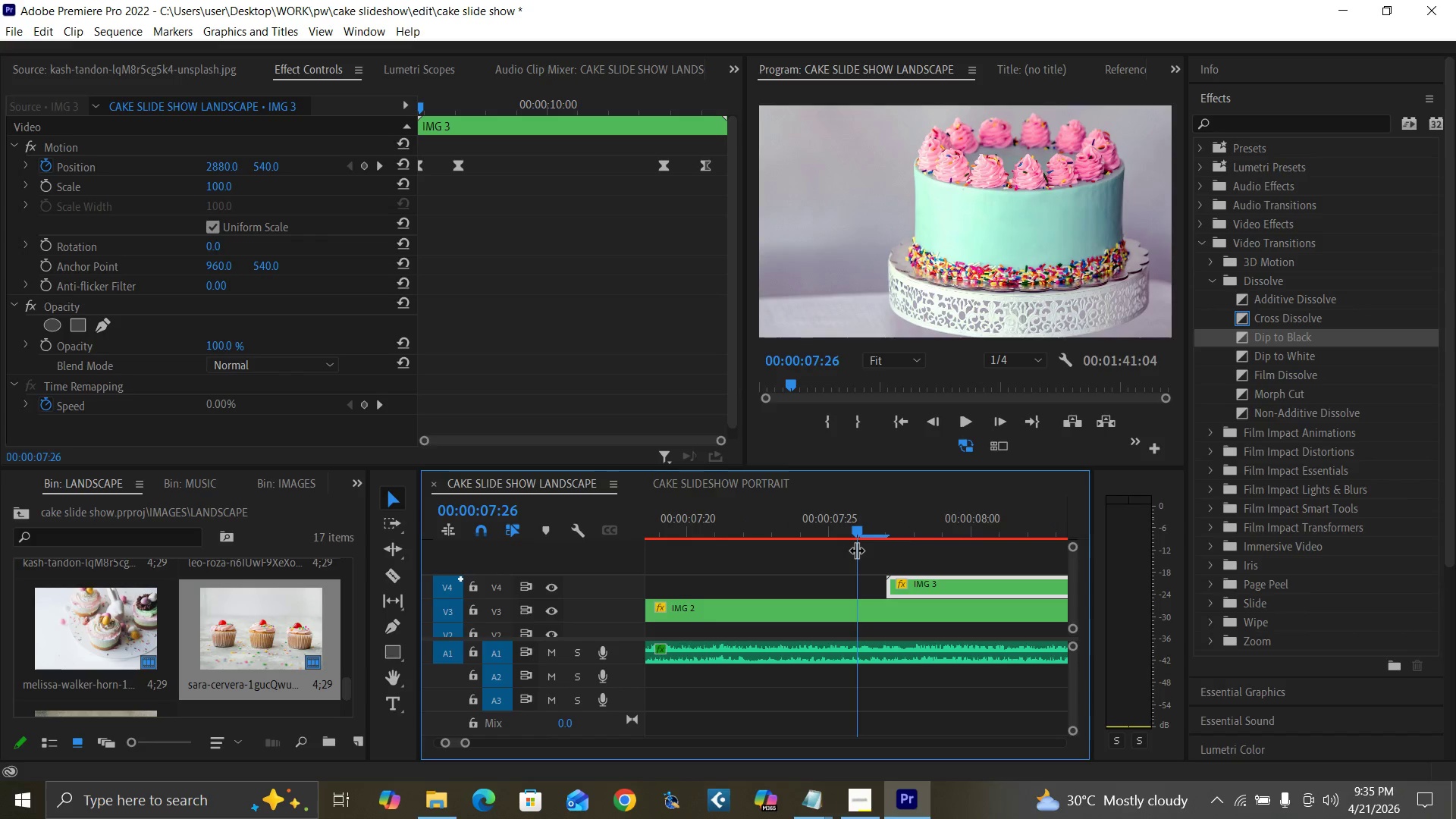 
key(ArrowRight)
 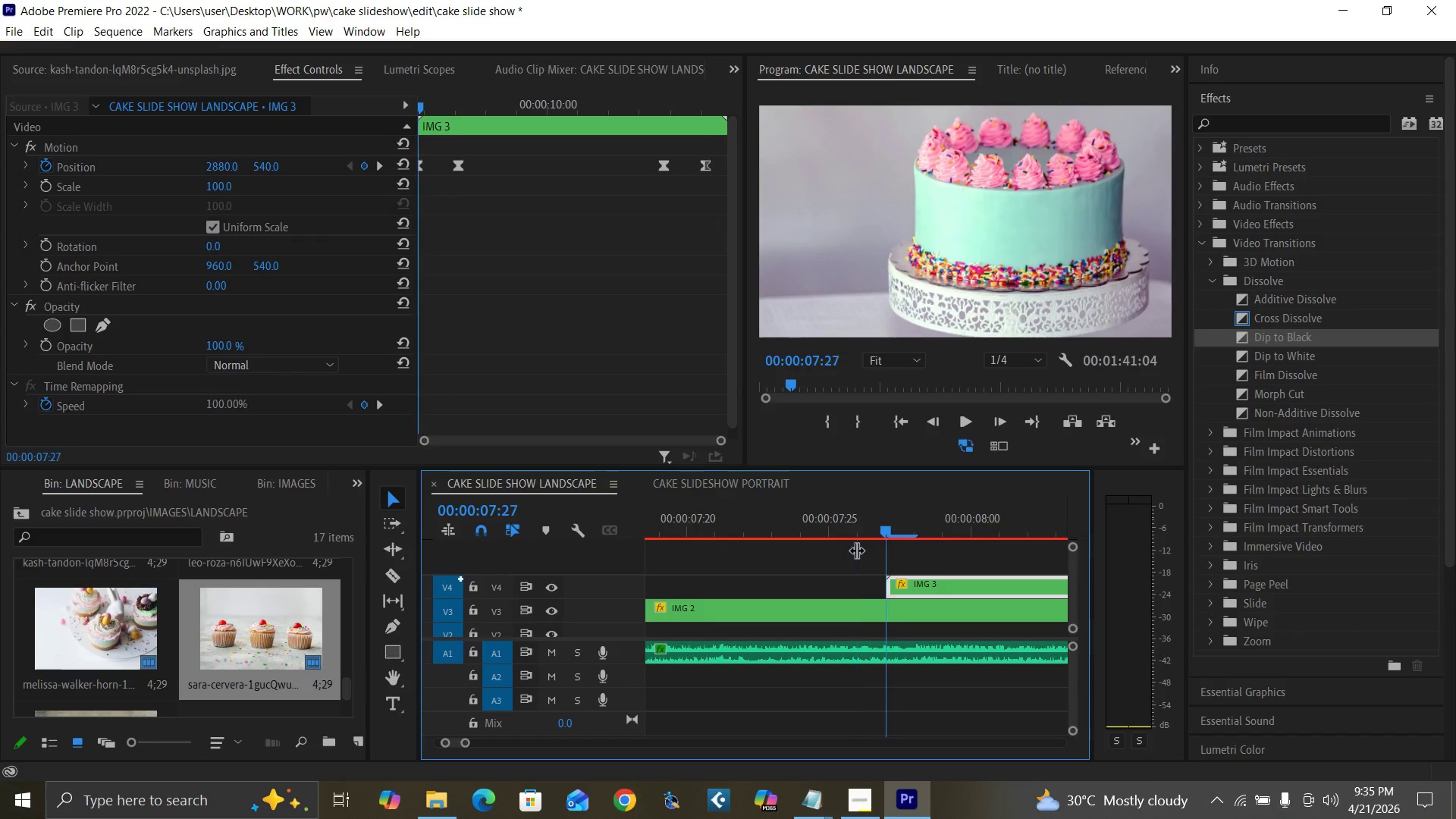 
key(ArrowRight)
 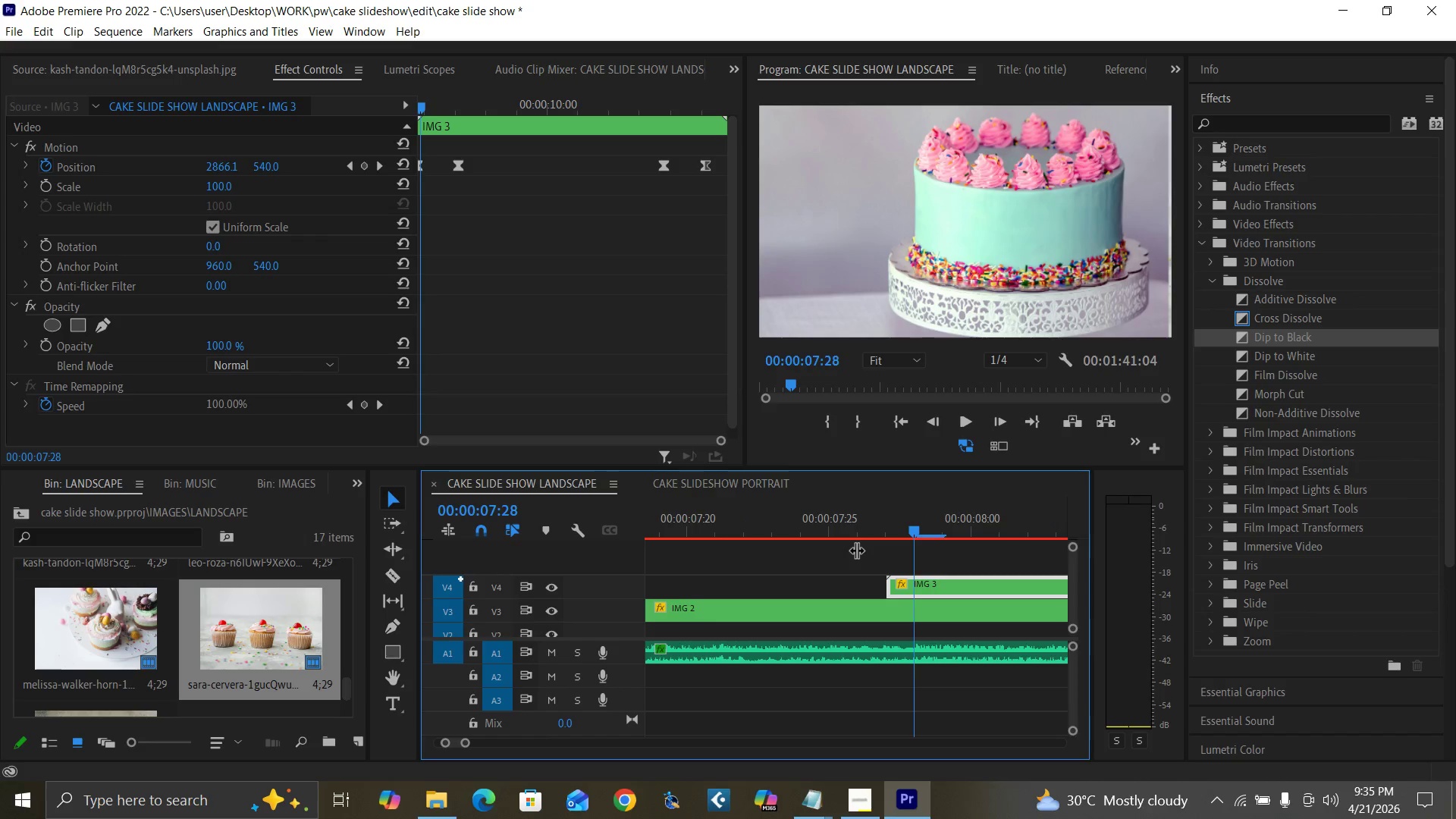 
key(ArrowLeft)
 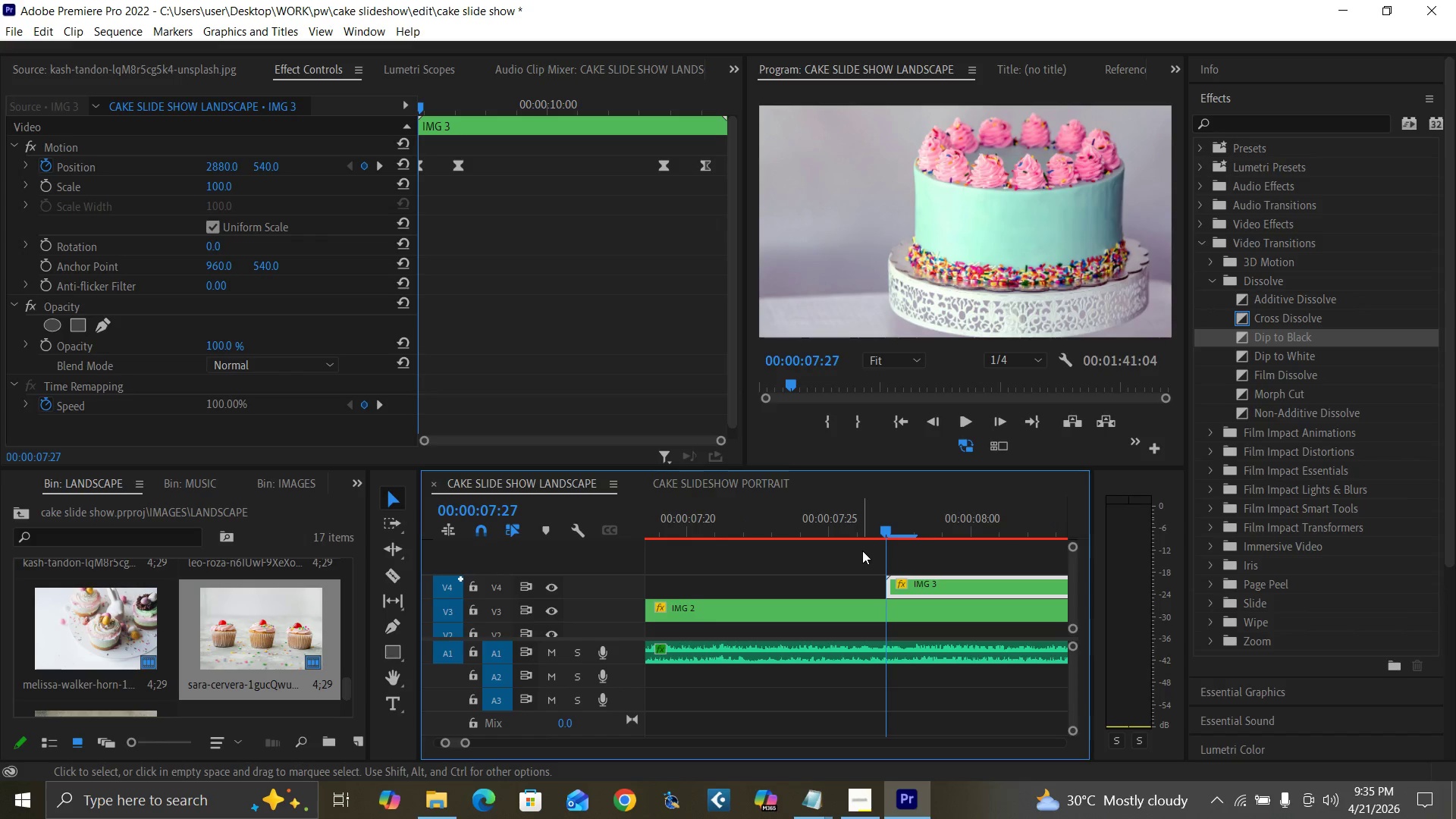 
key(ArrowRight)
 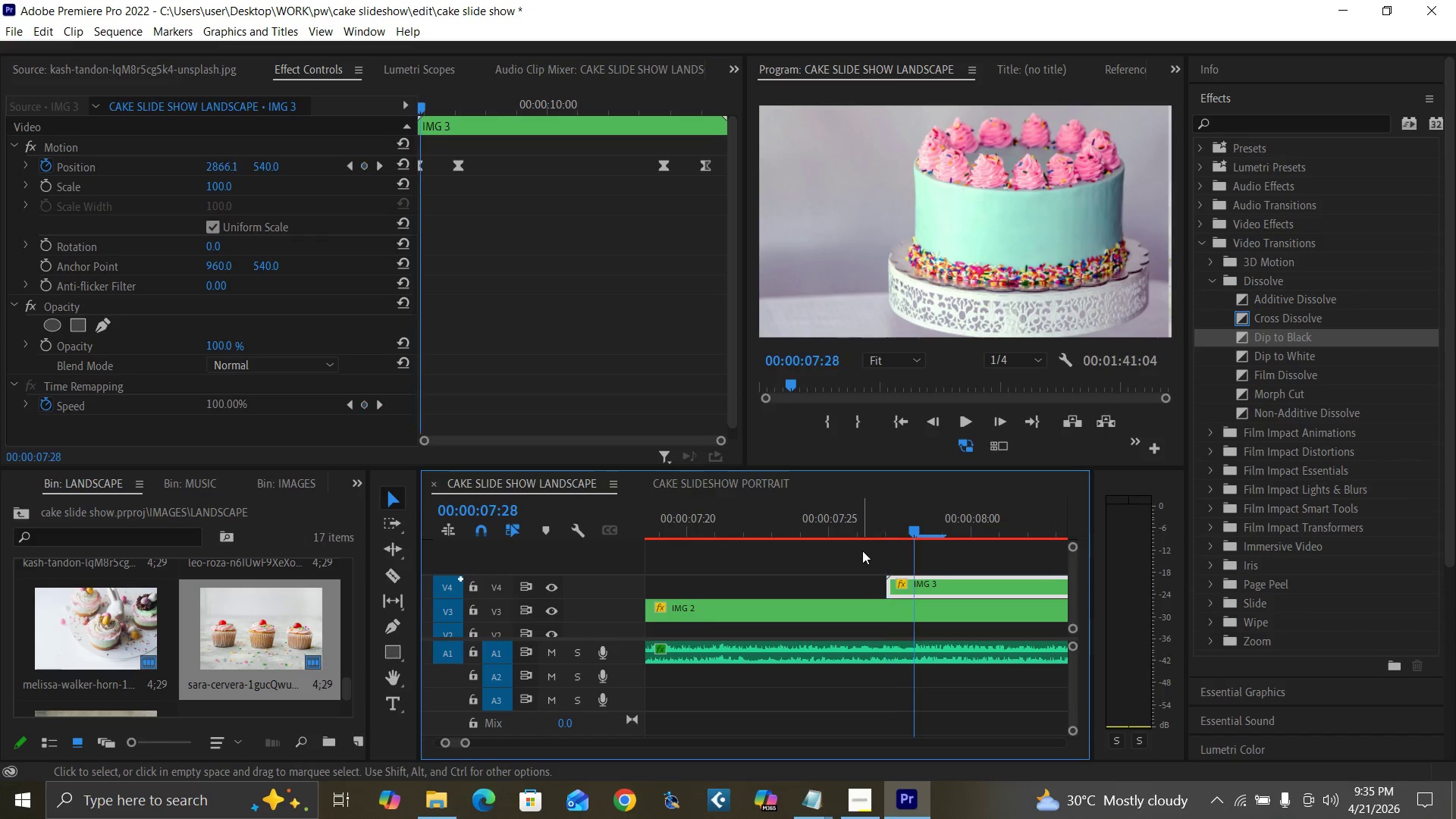 
key(ArrowRight)
 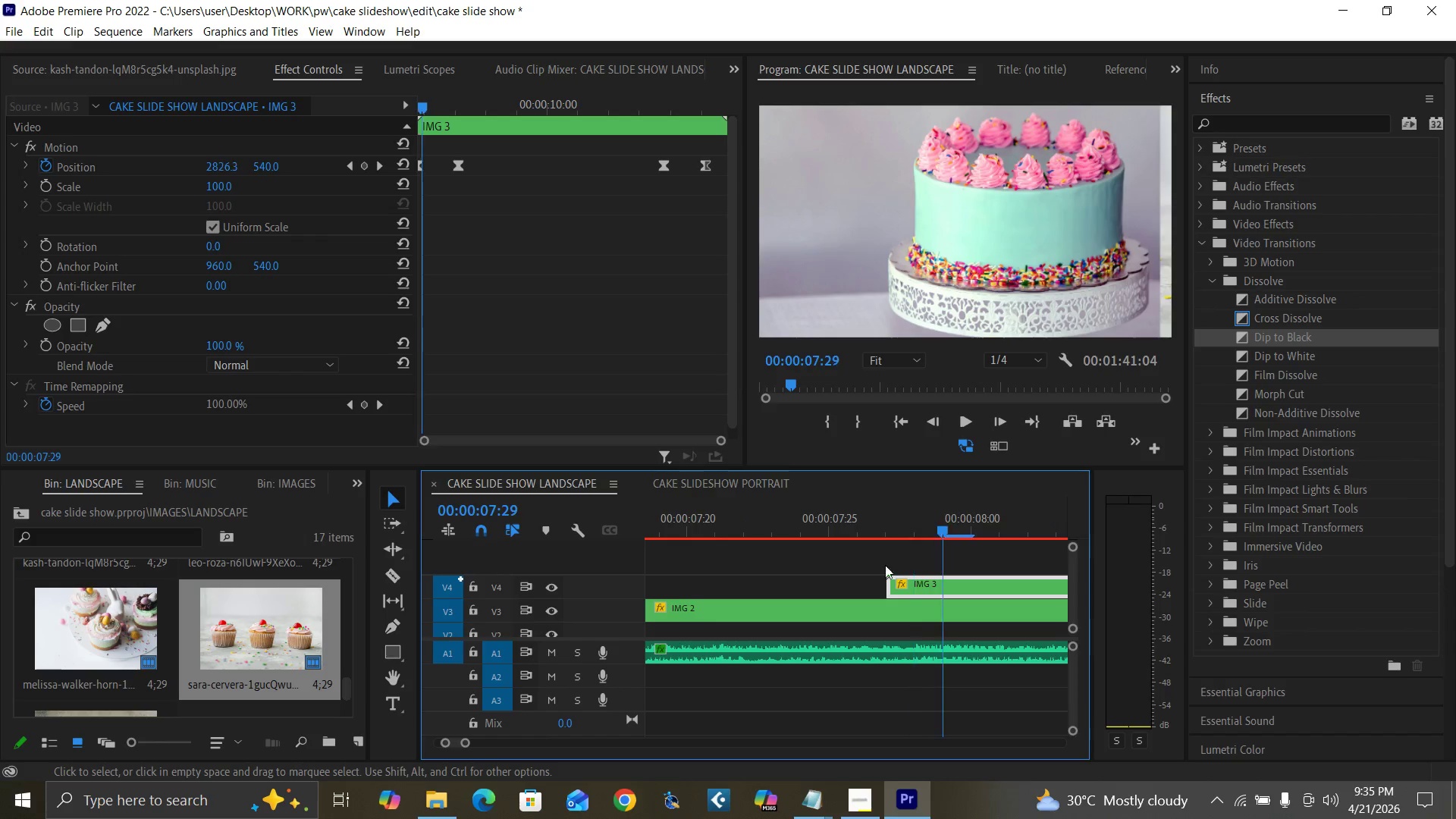 
key(ArrowRight)
 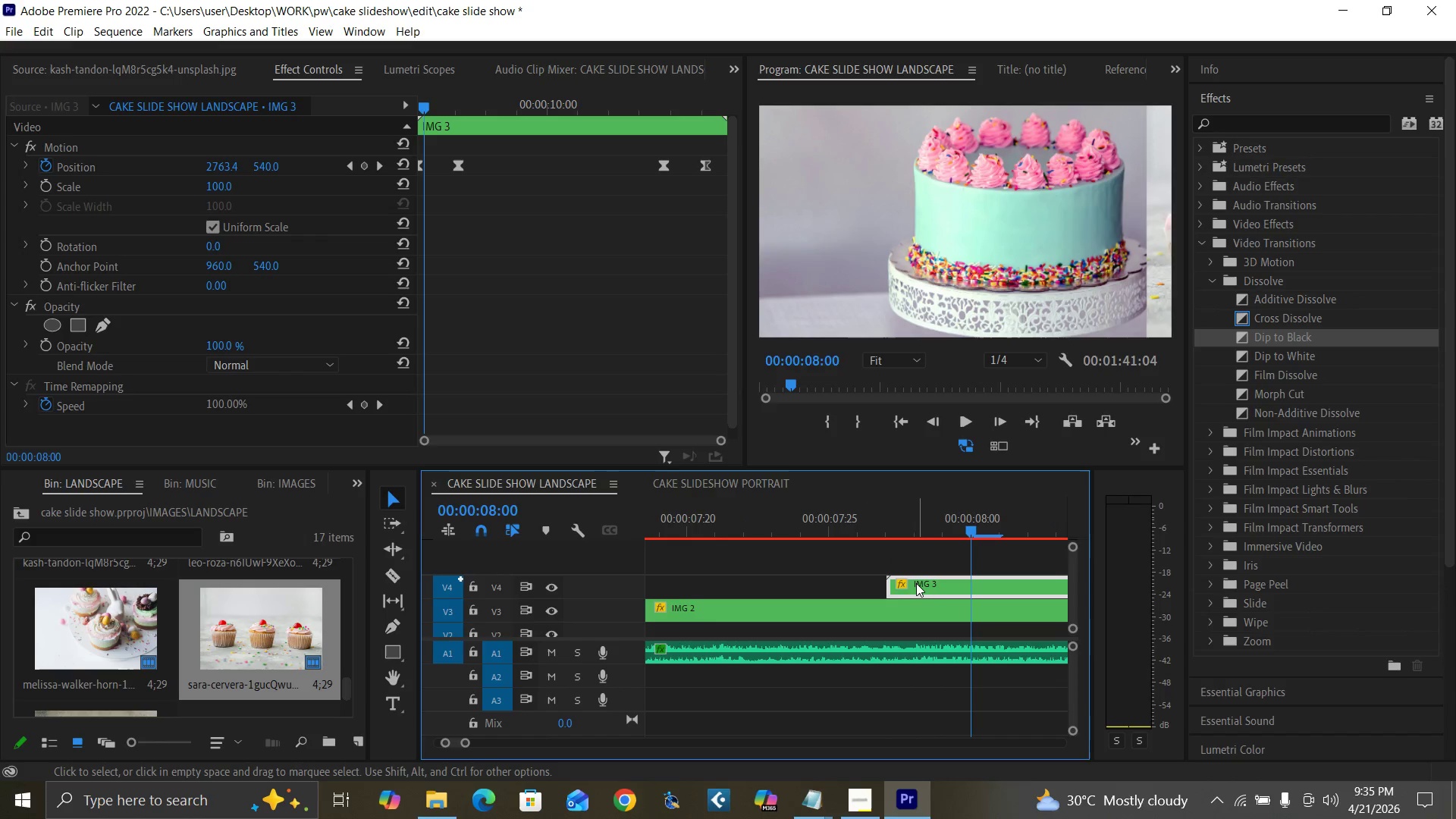 
left_click_drag(start_coordinate=[918, 584], to_coordinate=[994, 588])
 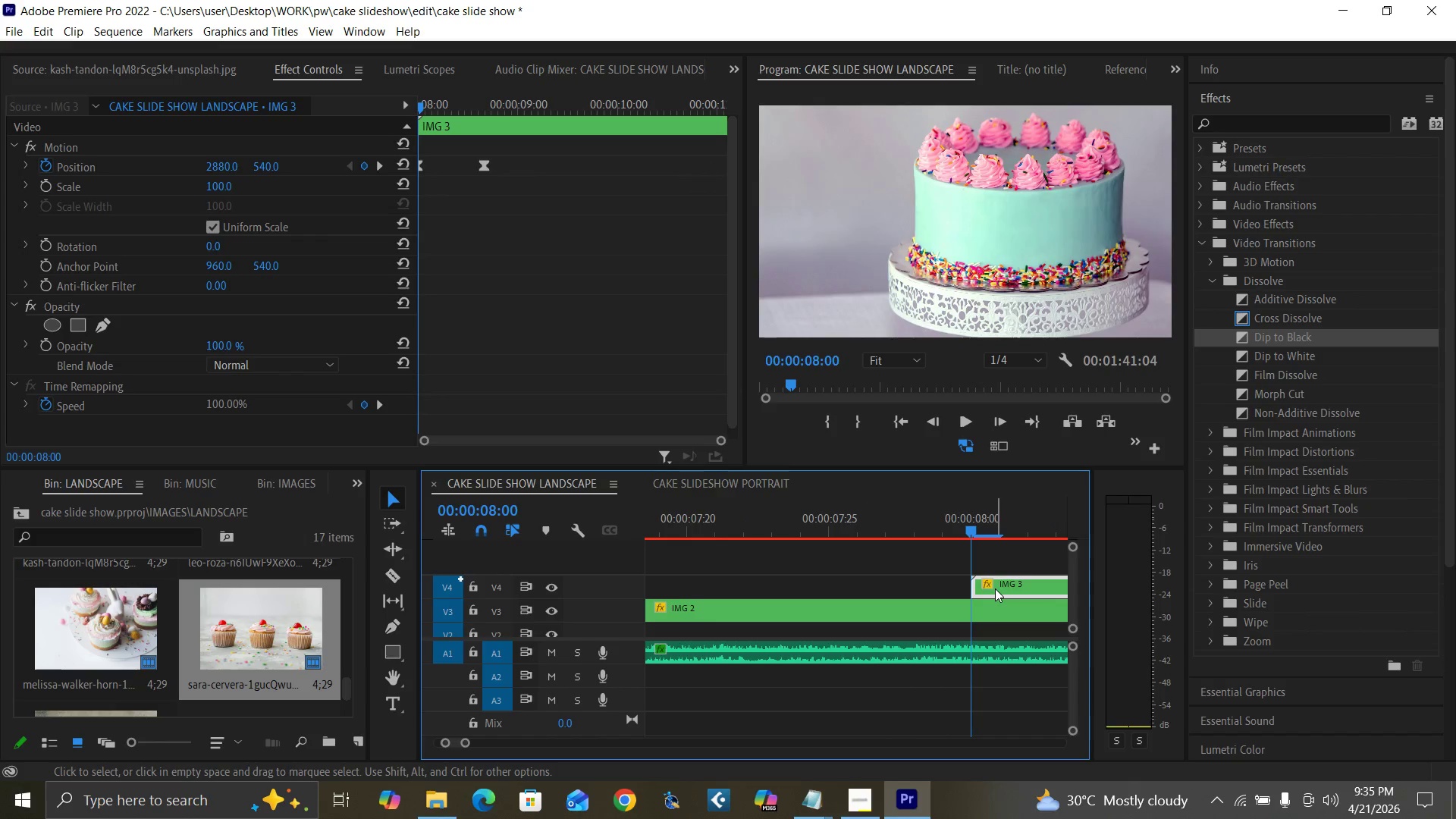 
key(Minus)
 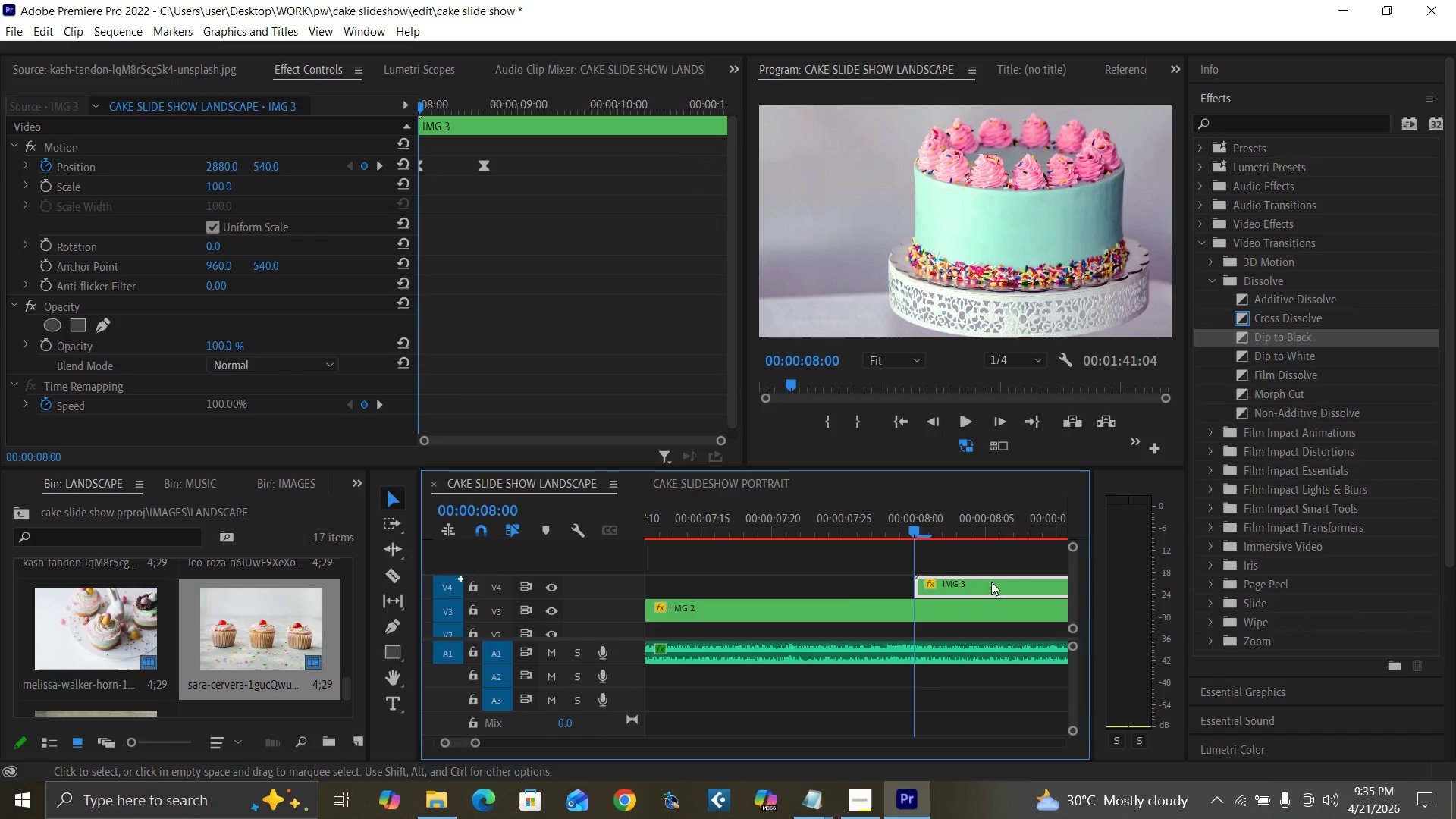 
key(Minus)
 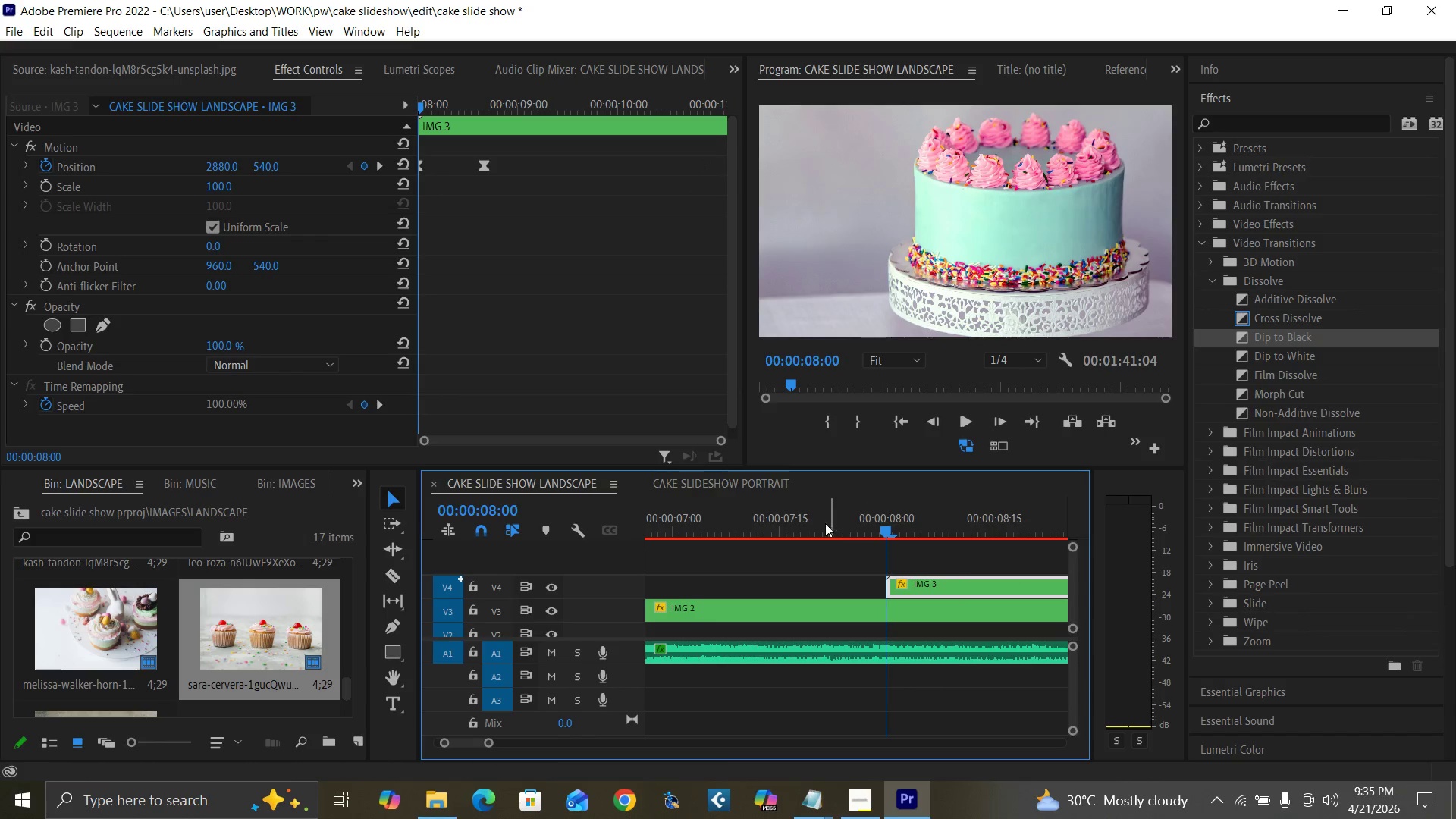 
key(Minus)
 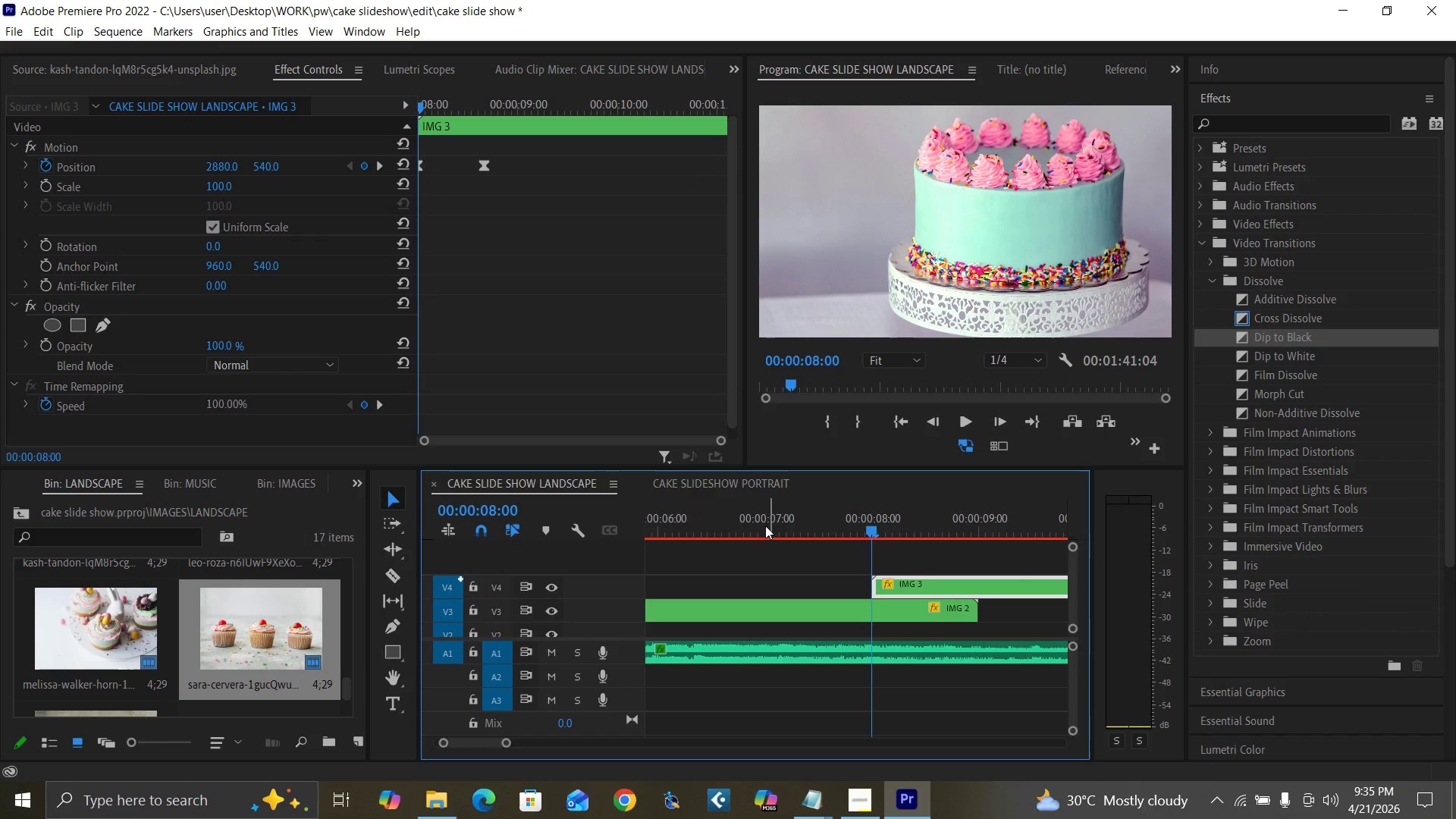 
left_click([764, 526])
 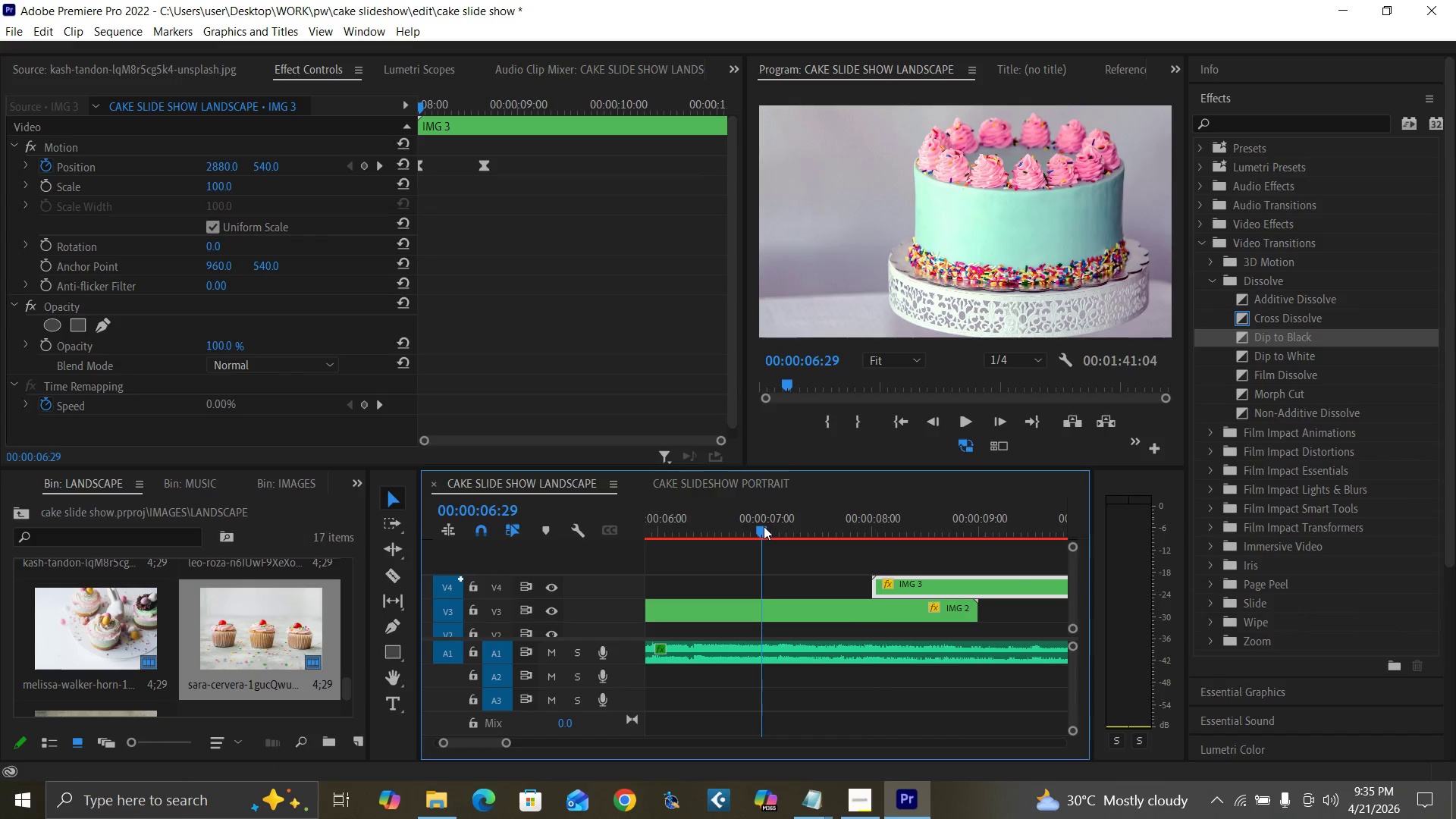 
key(Space)
 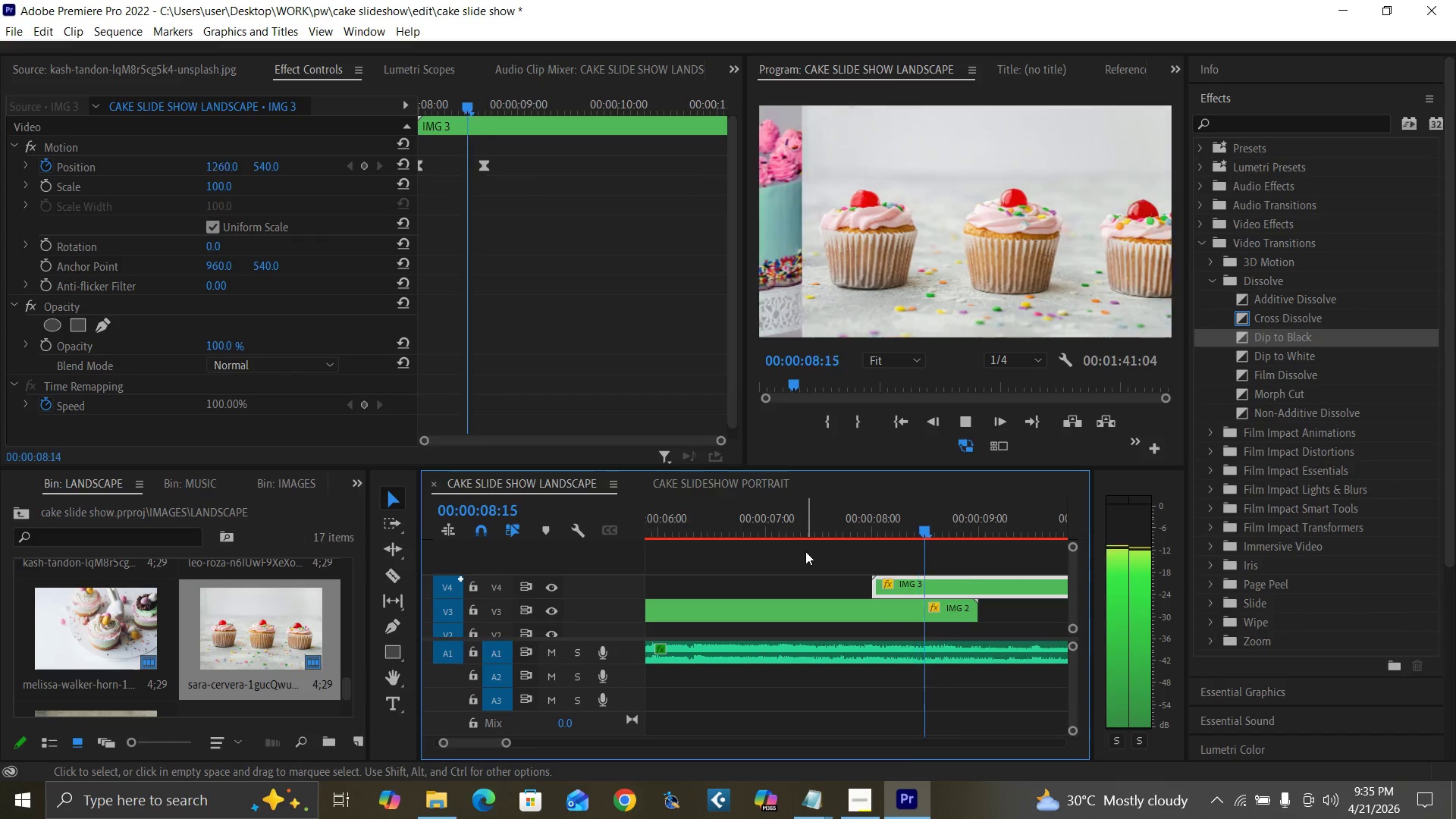 
key(Space)
 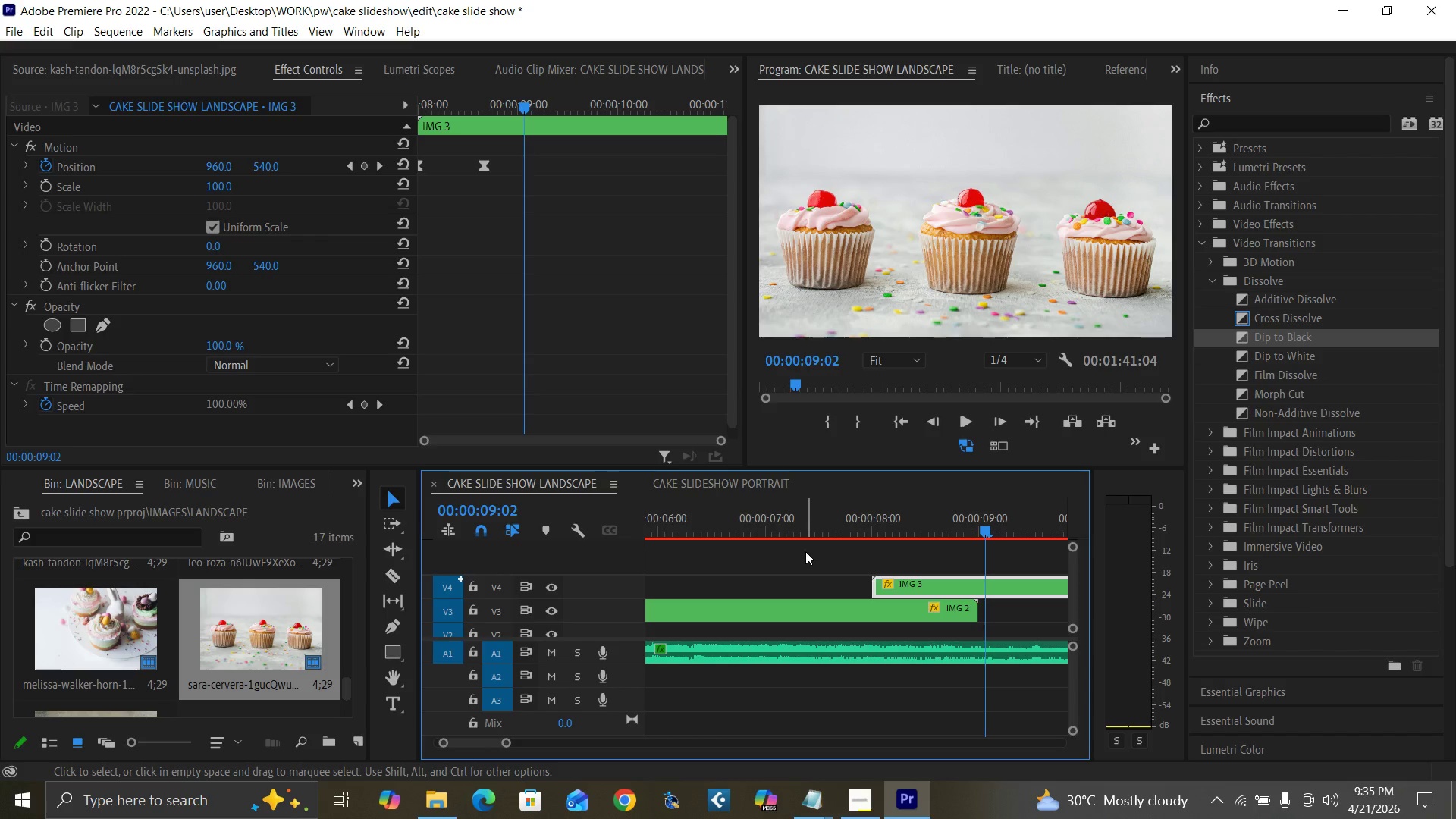 
key(Enter)
 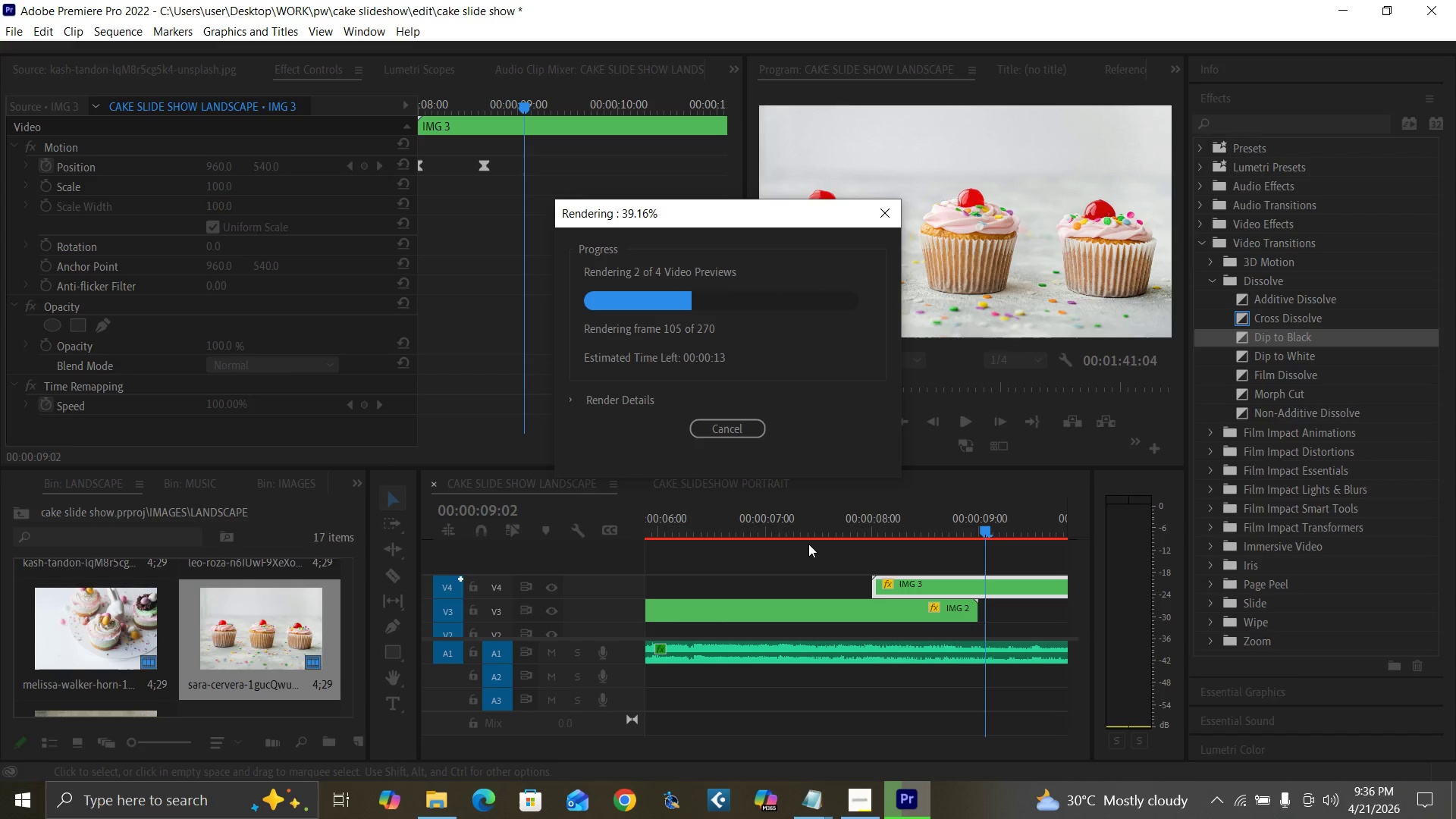 
wait(18.34)
 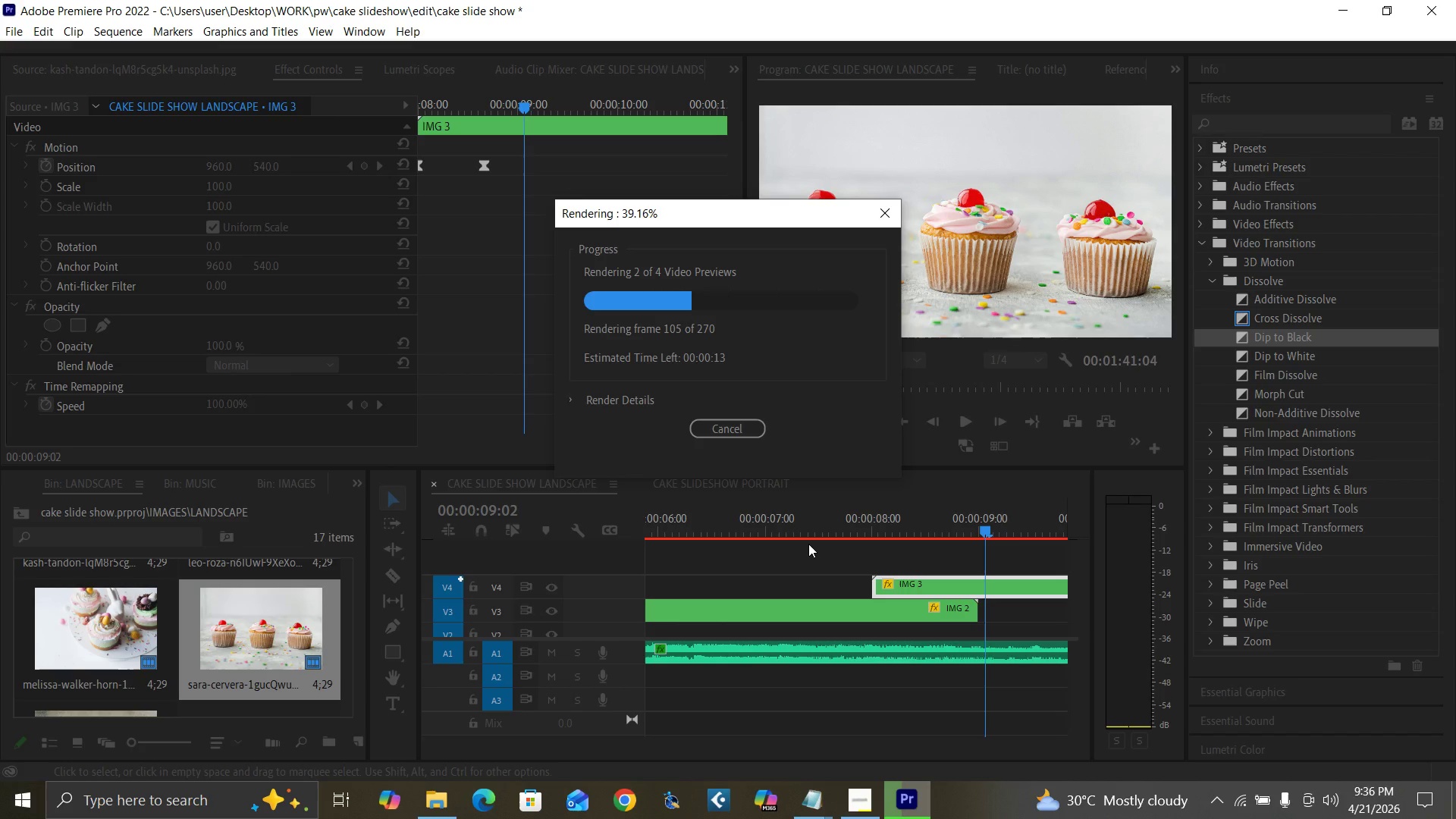 
left_click([817, 366])
 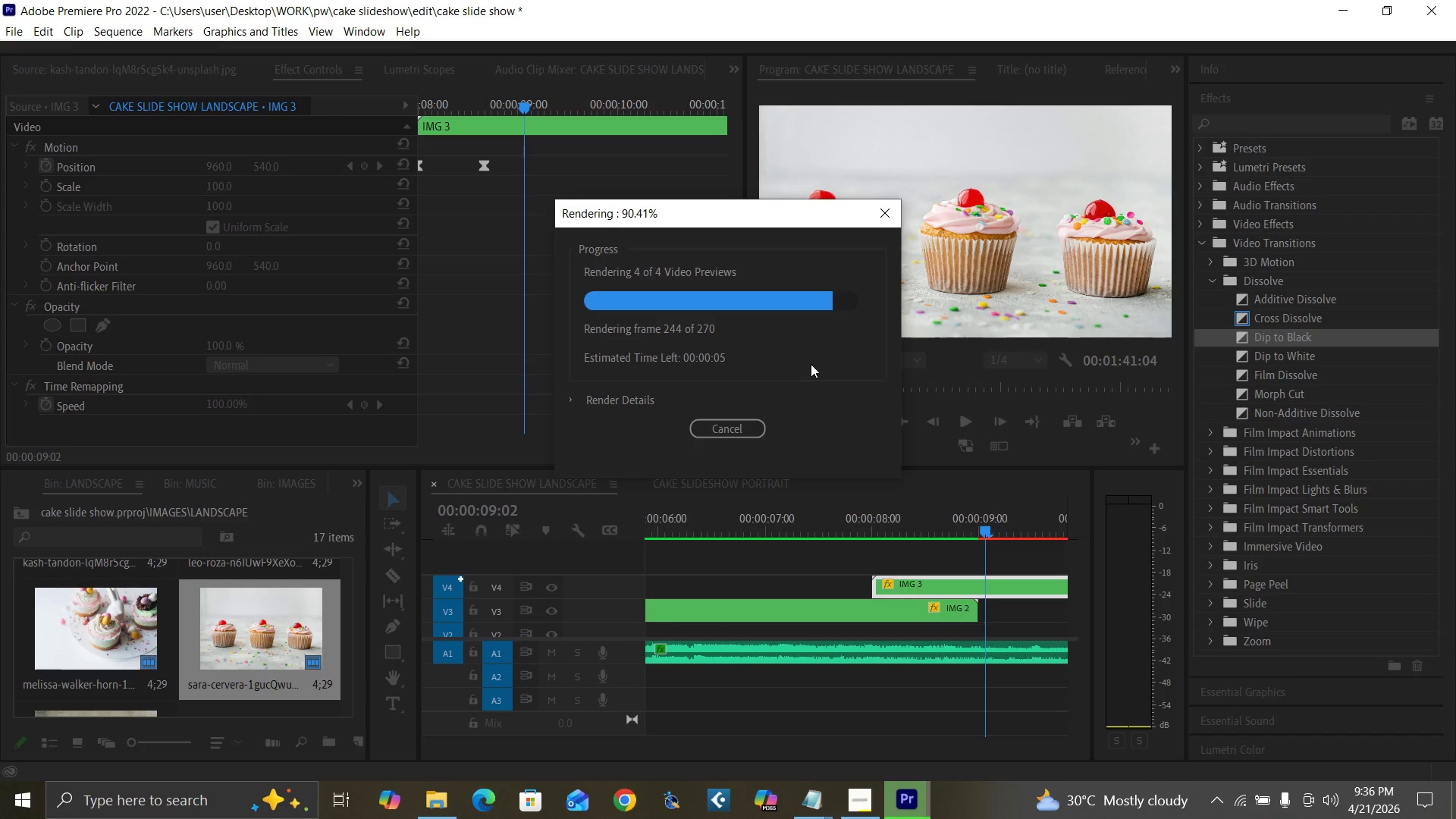 
wait(35.93)
 